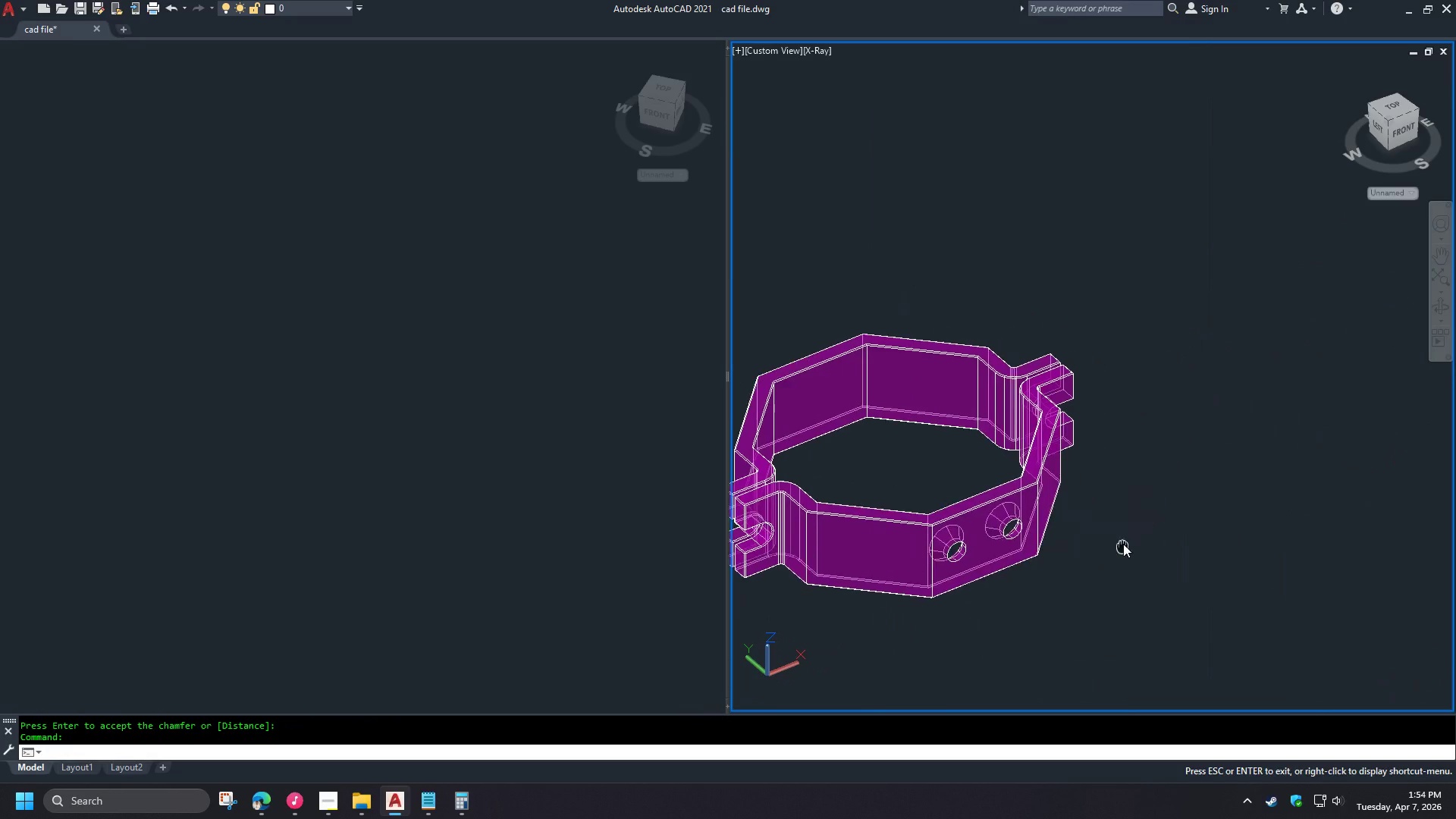 
hold_key(key=ShiftLeft, duration=1.25)
 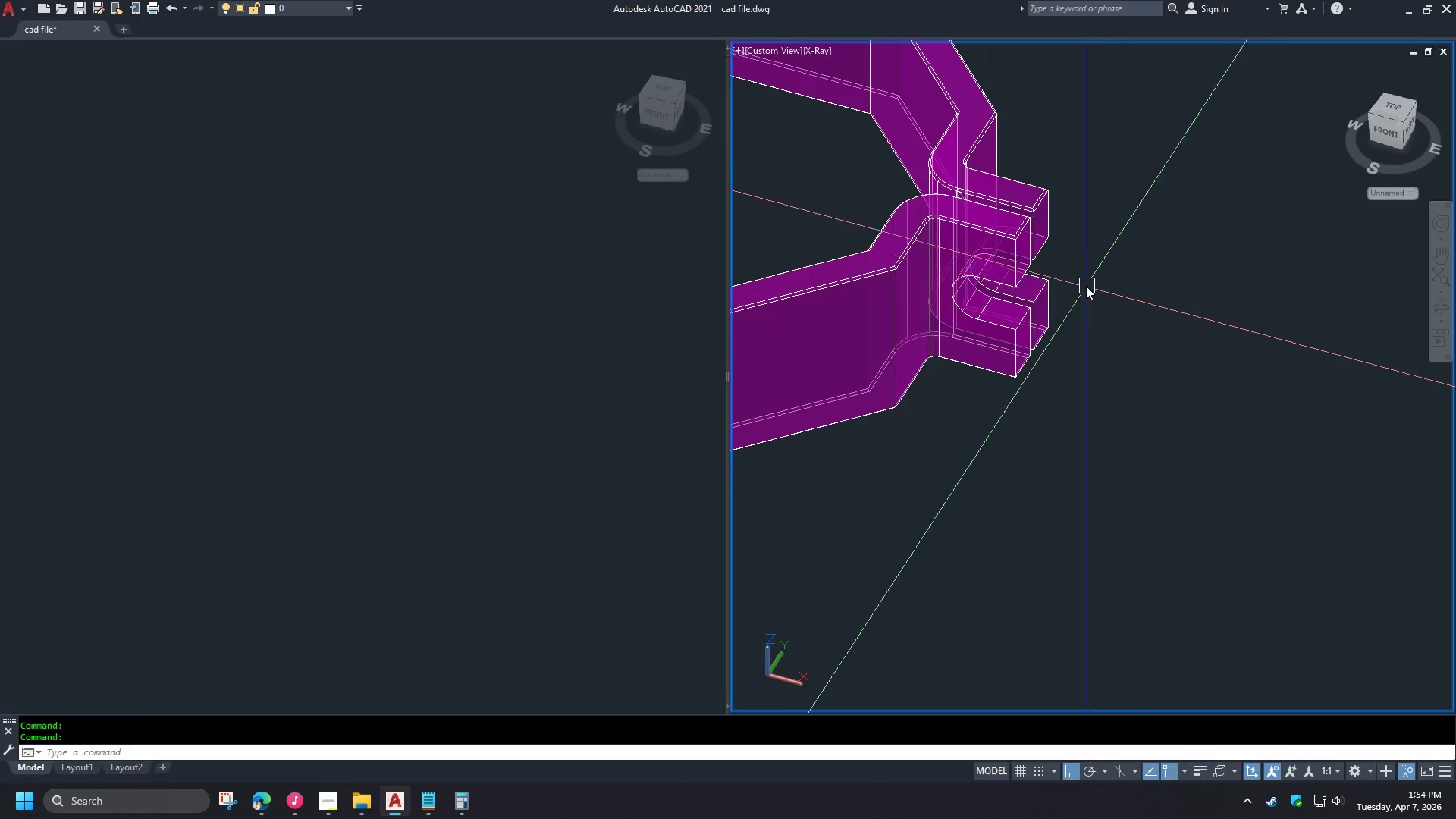 
scroll: coordinate [1087, 510], scroll_direction: up, amount: 2.0
 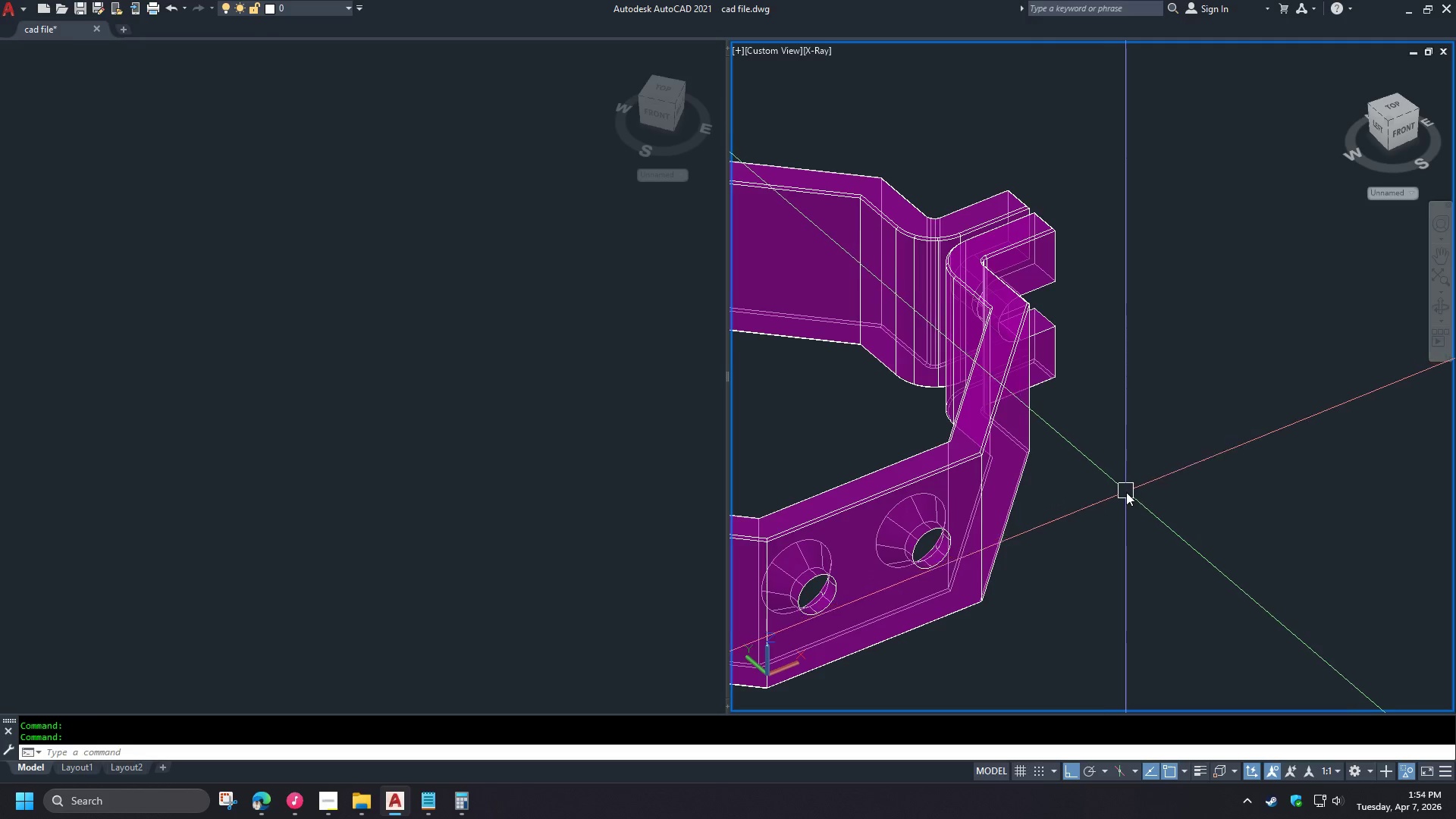 
type(cham)
 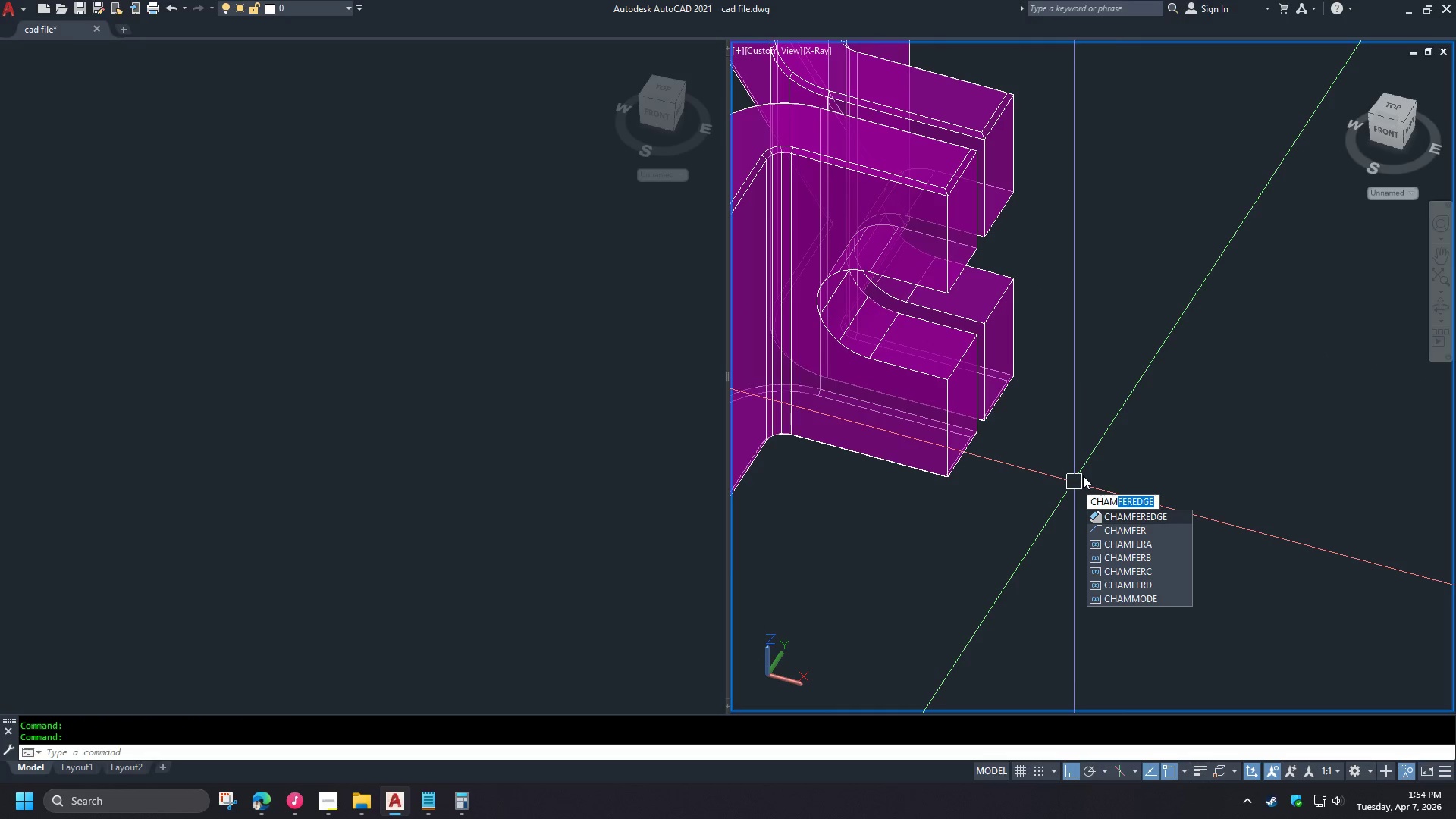 
scroll: coordinate [1081, 282], scroll_direction: up, amount: 2.0
 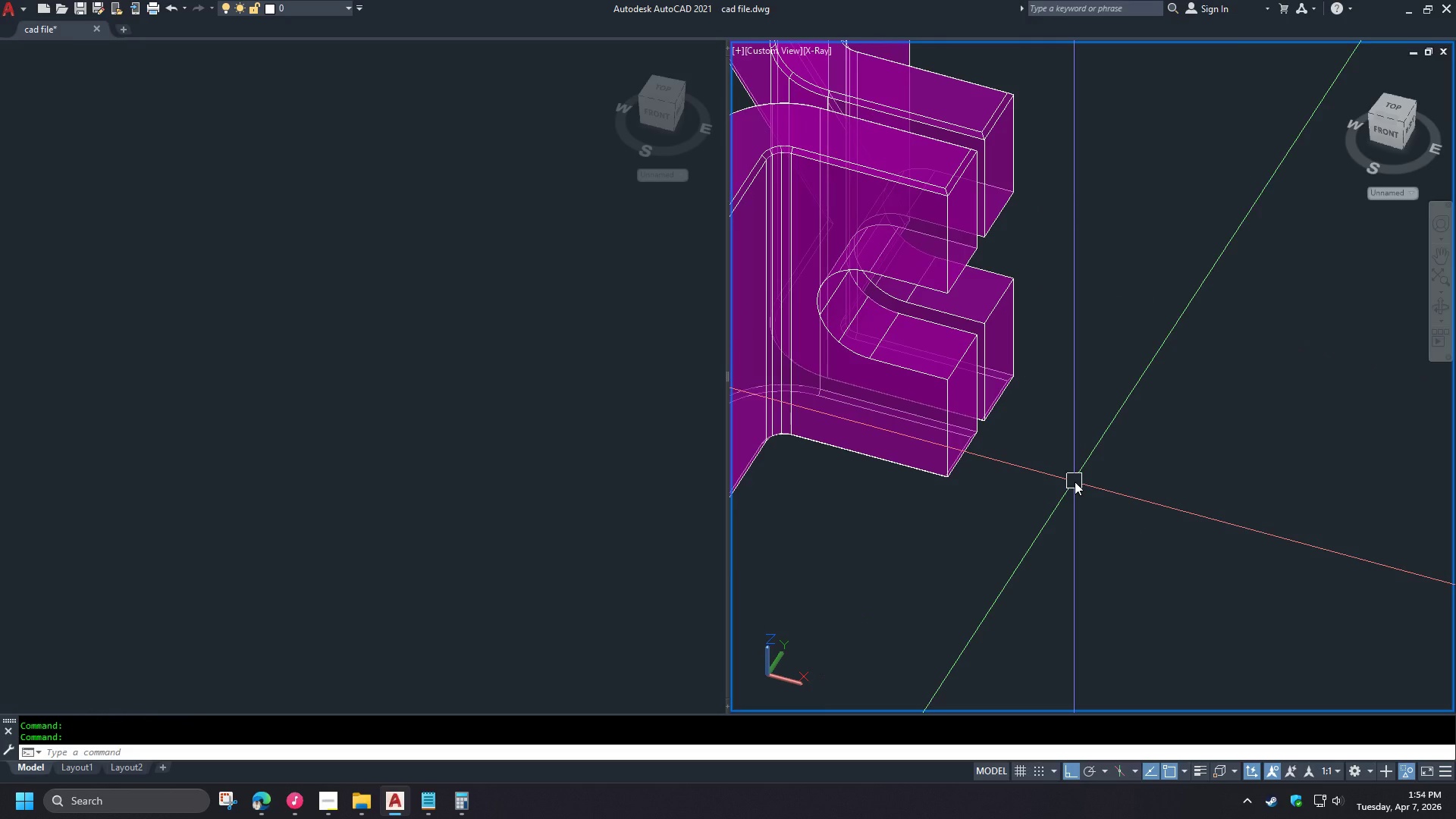 
key(Space)
 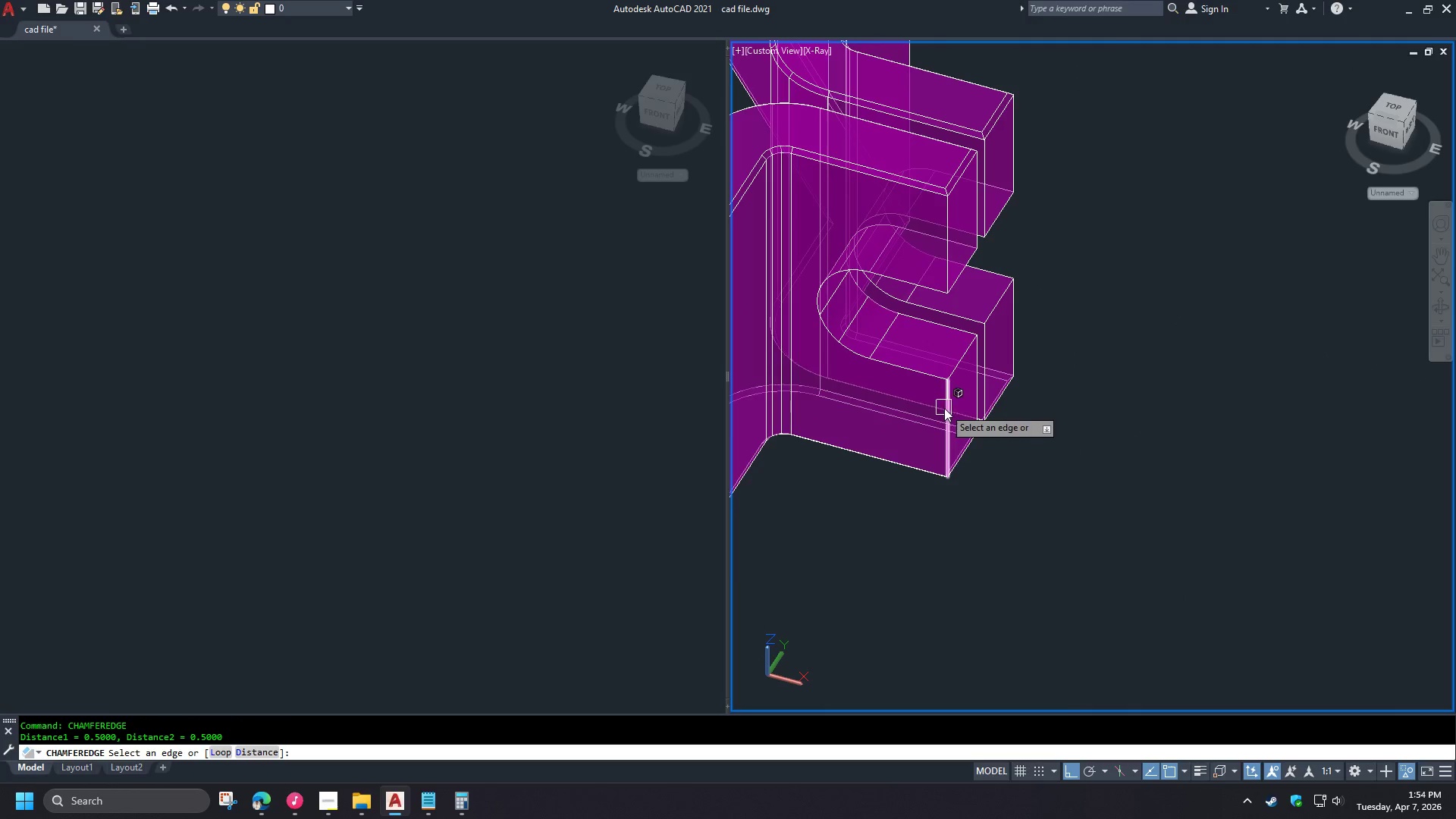 
double_click([926, 381])
 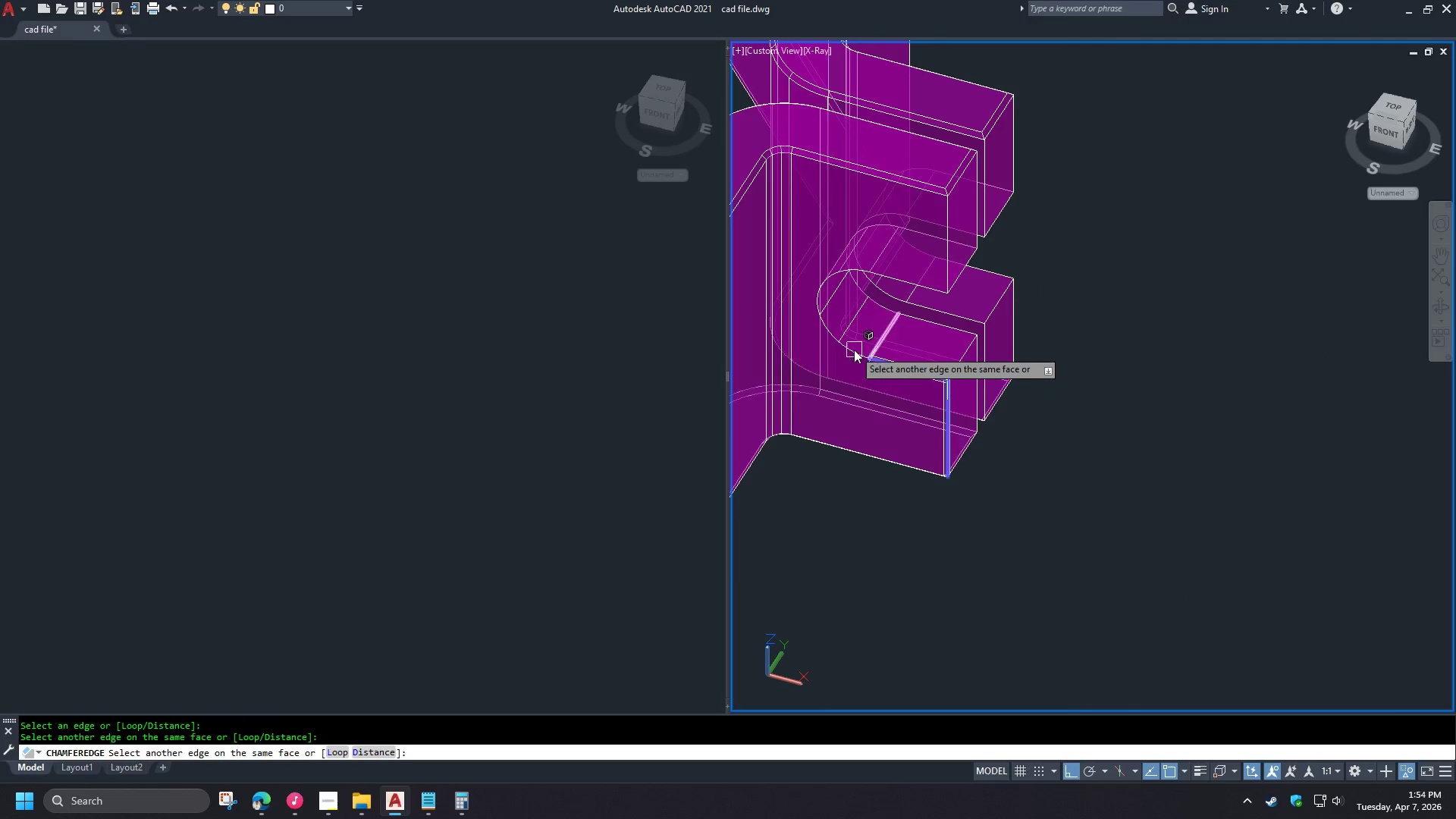 
left_click([853, 349])
 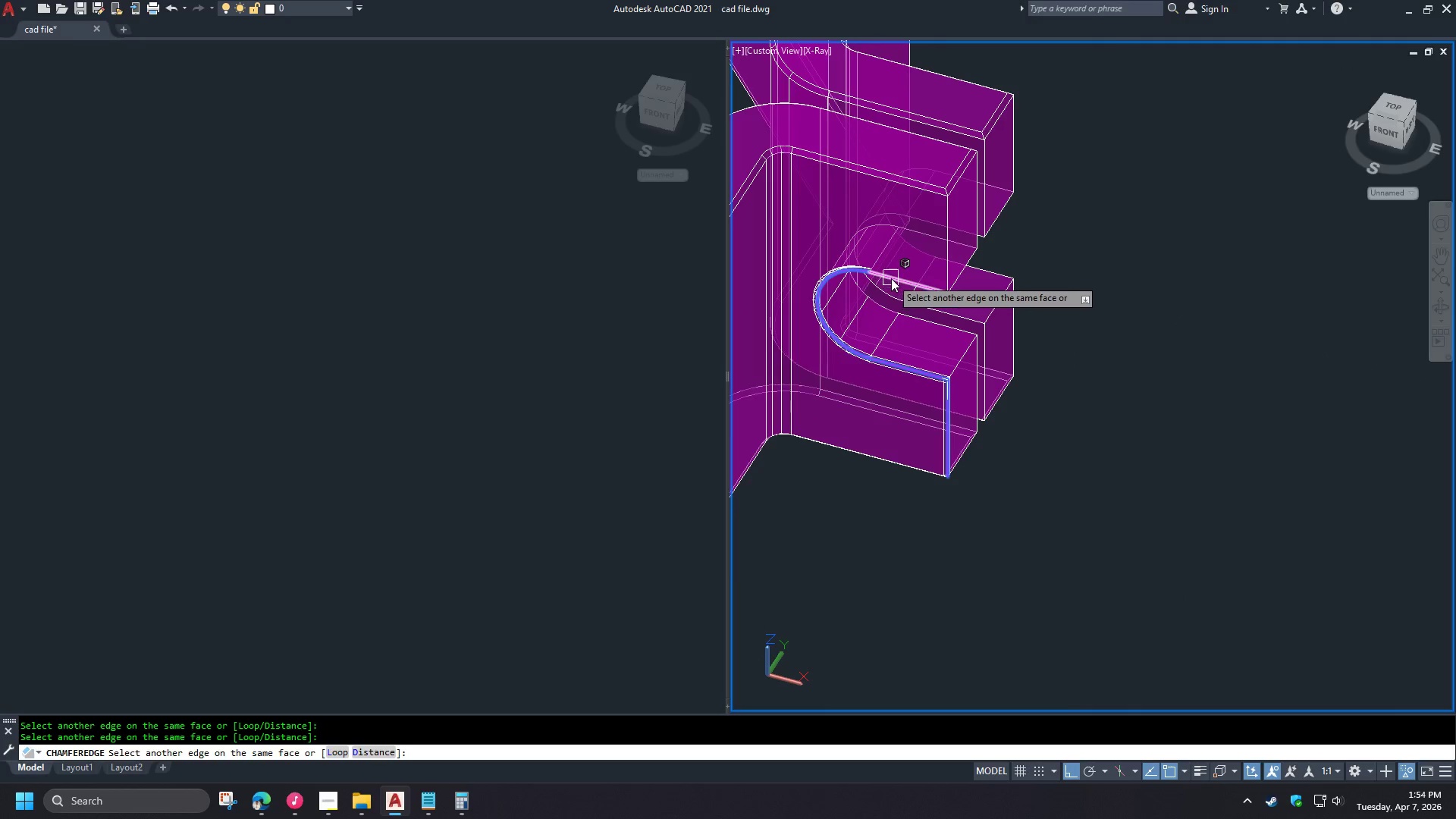 
left_click([891, 278])
 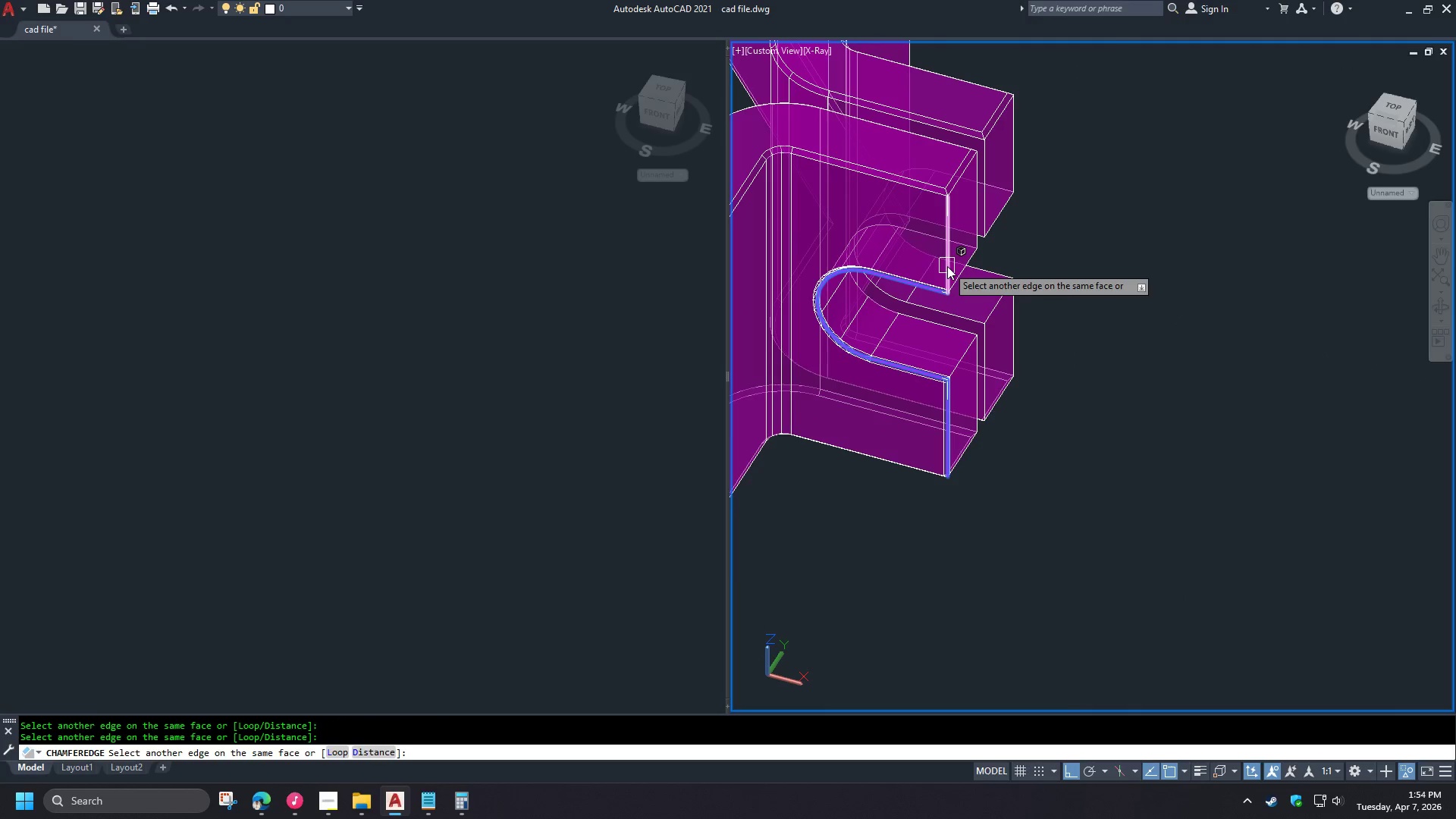 
left_click([949, 271])
 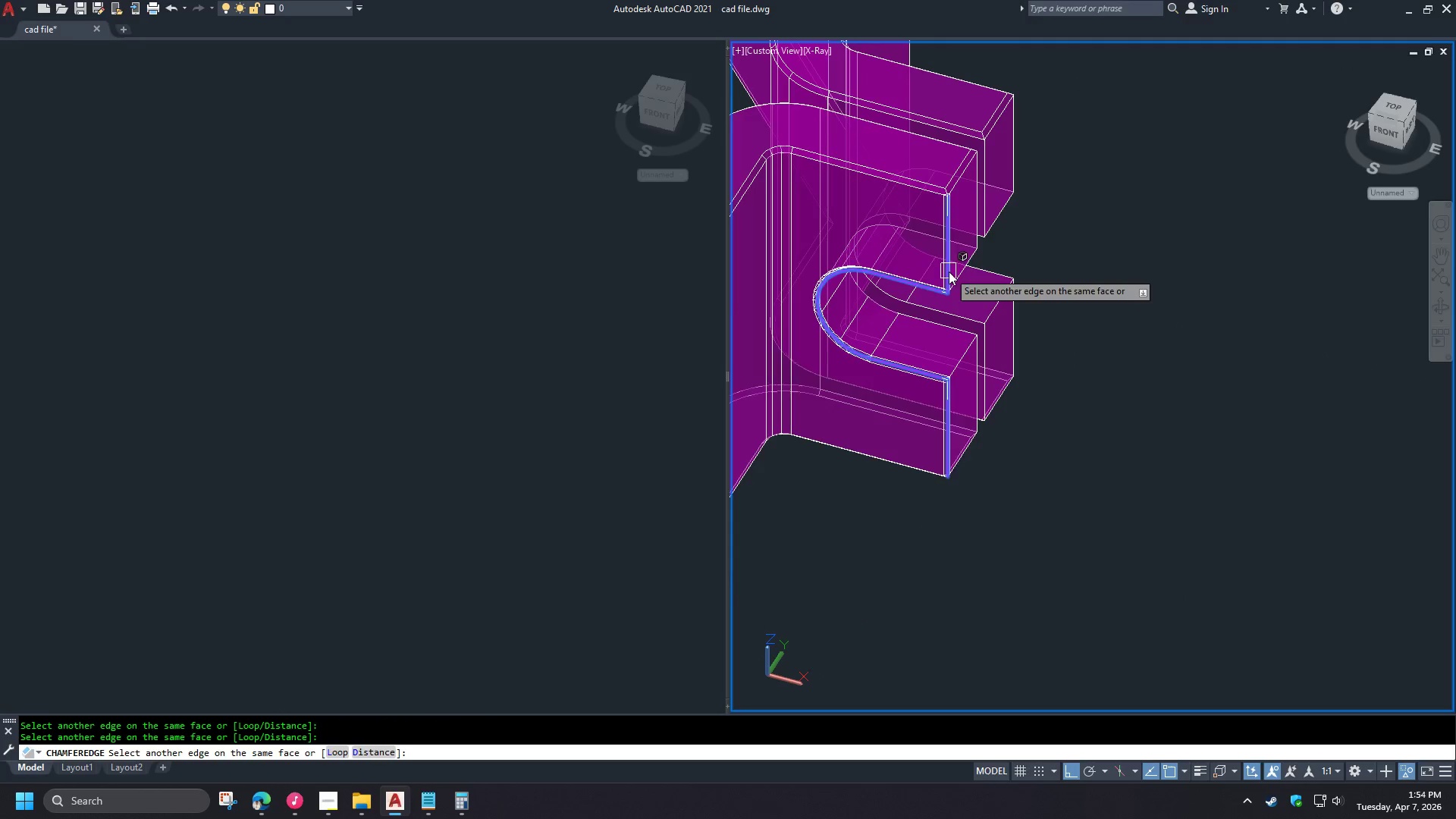 
key(Space)
 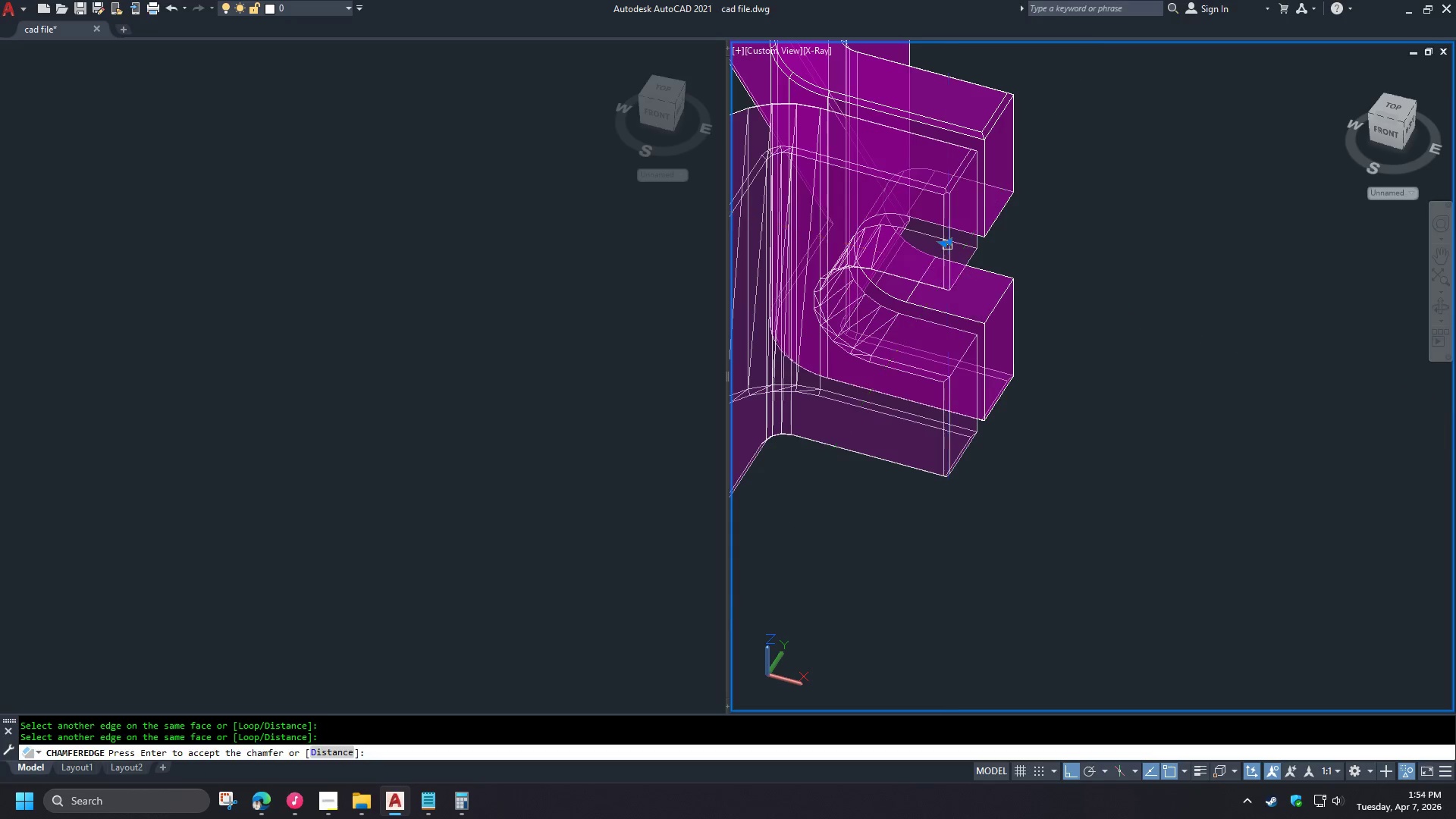 
key(Space)
 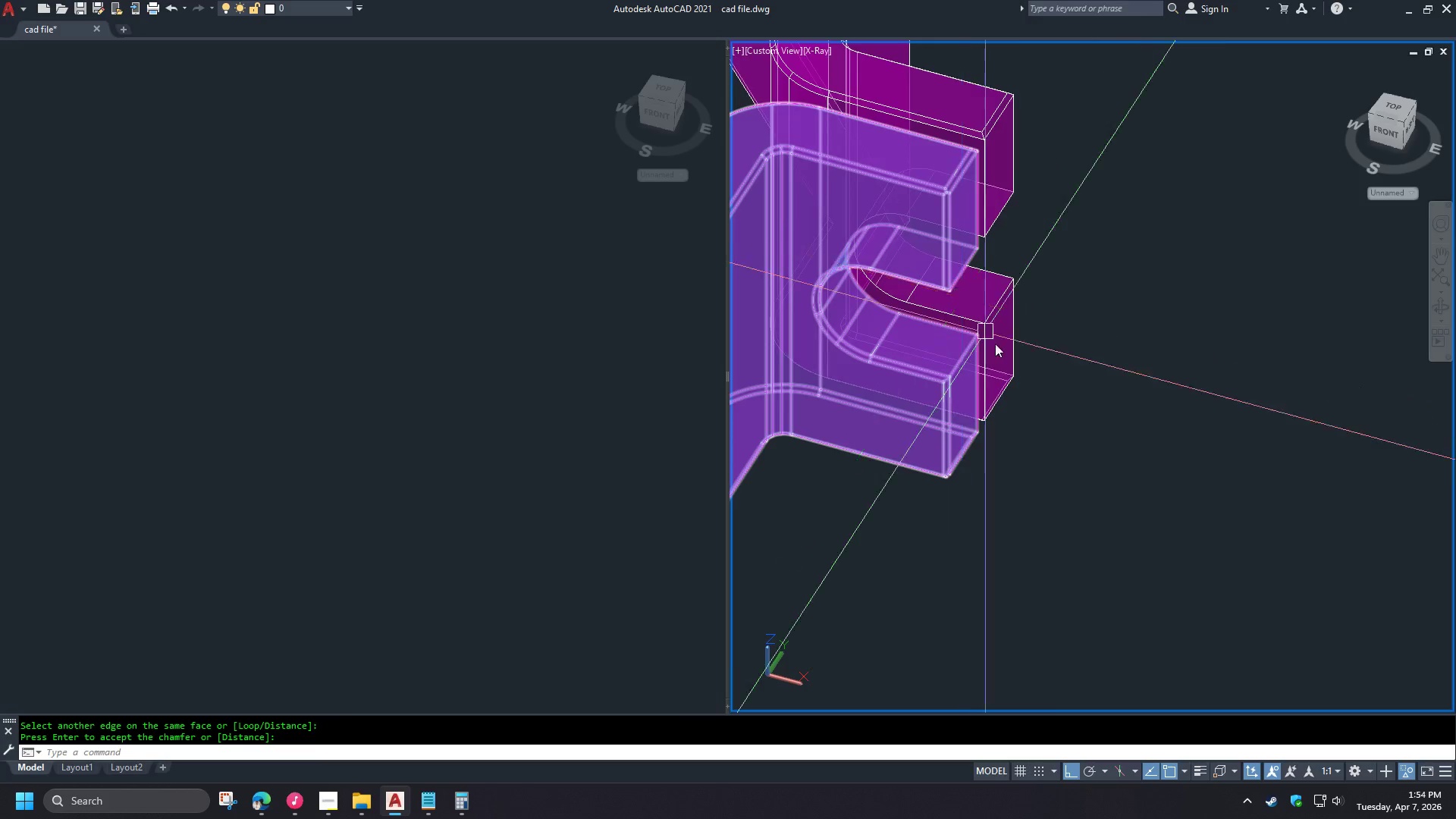 
hold_key(key=ShiftLeft, duration=0.86)
 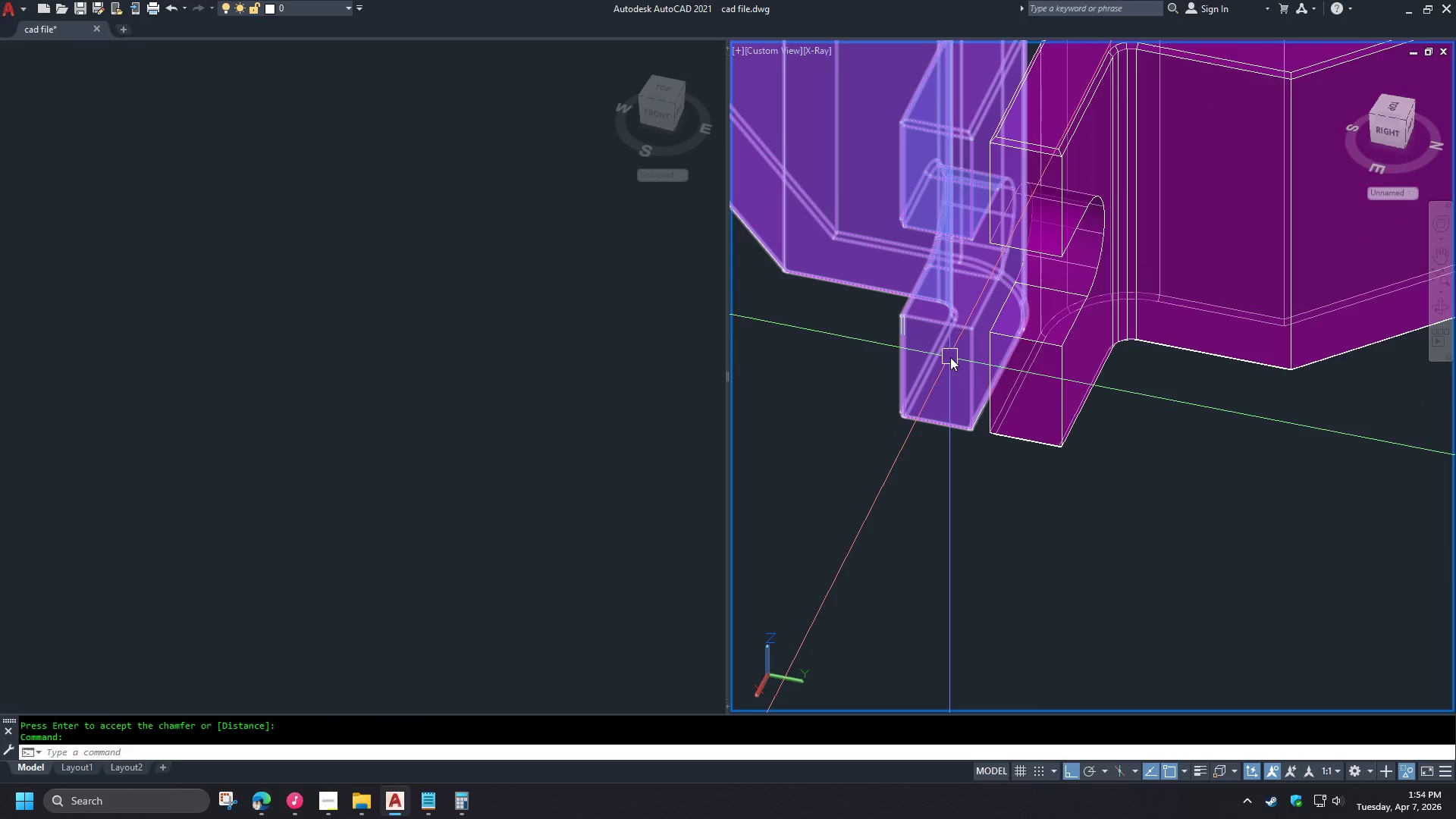 
key(Space)
 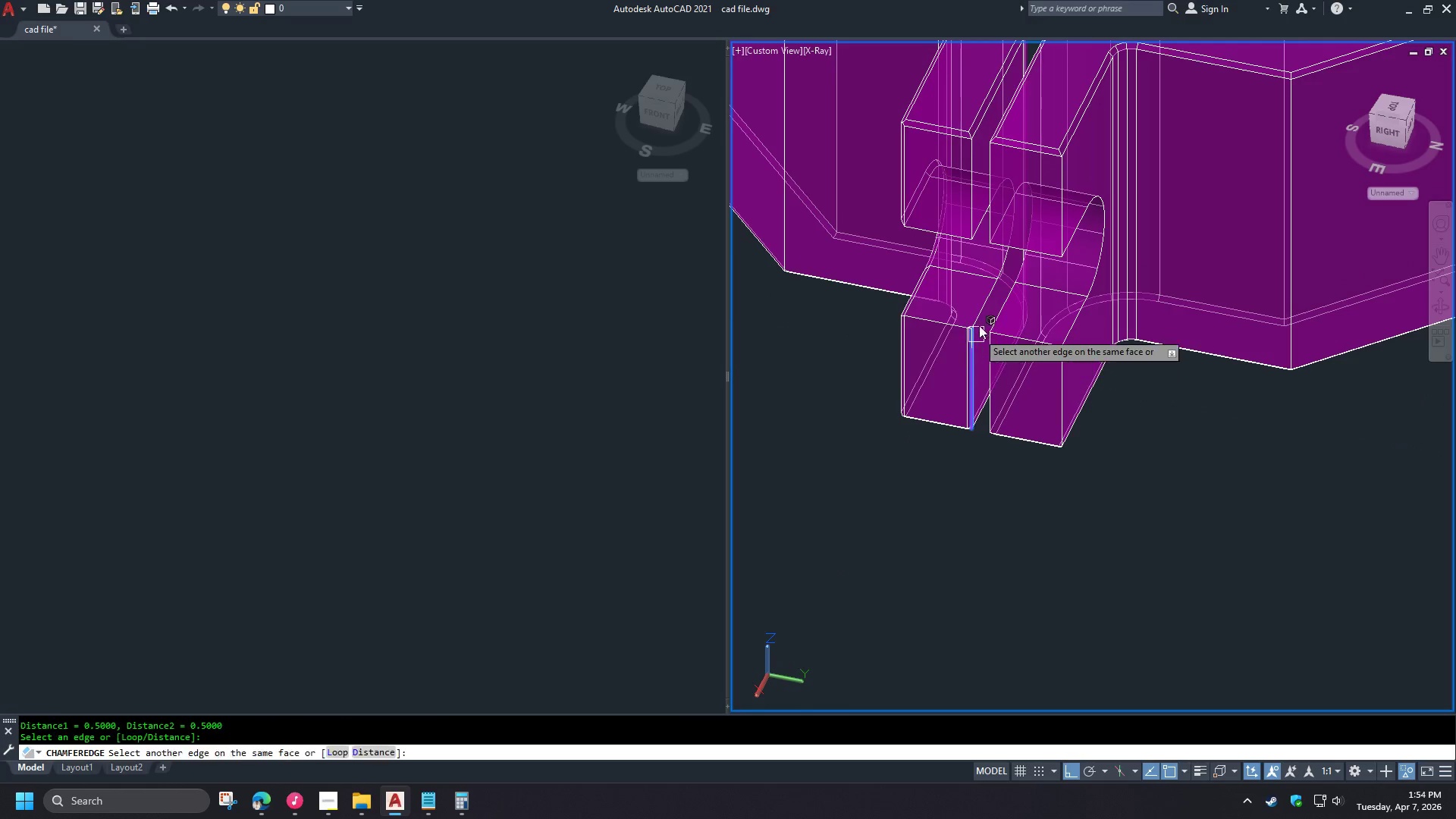 
double_click([980, 311])
 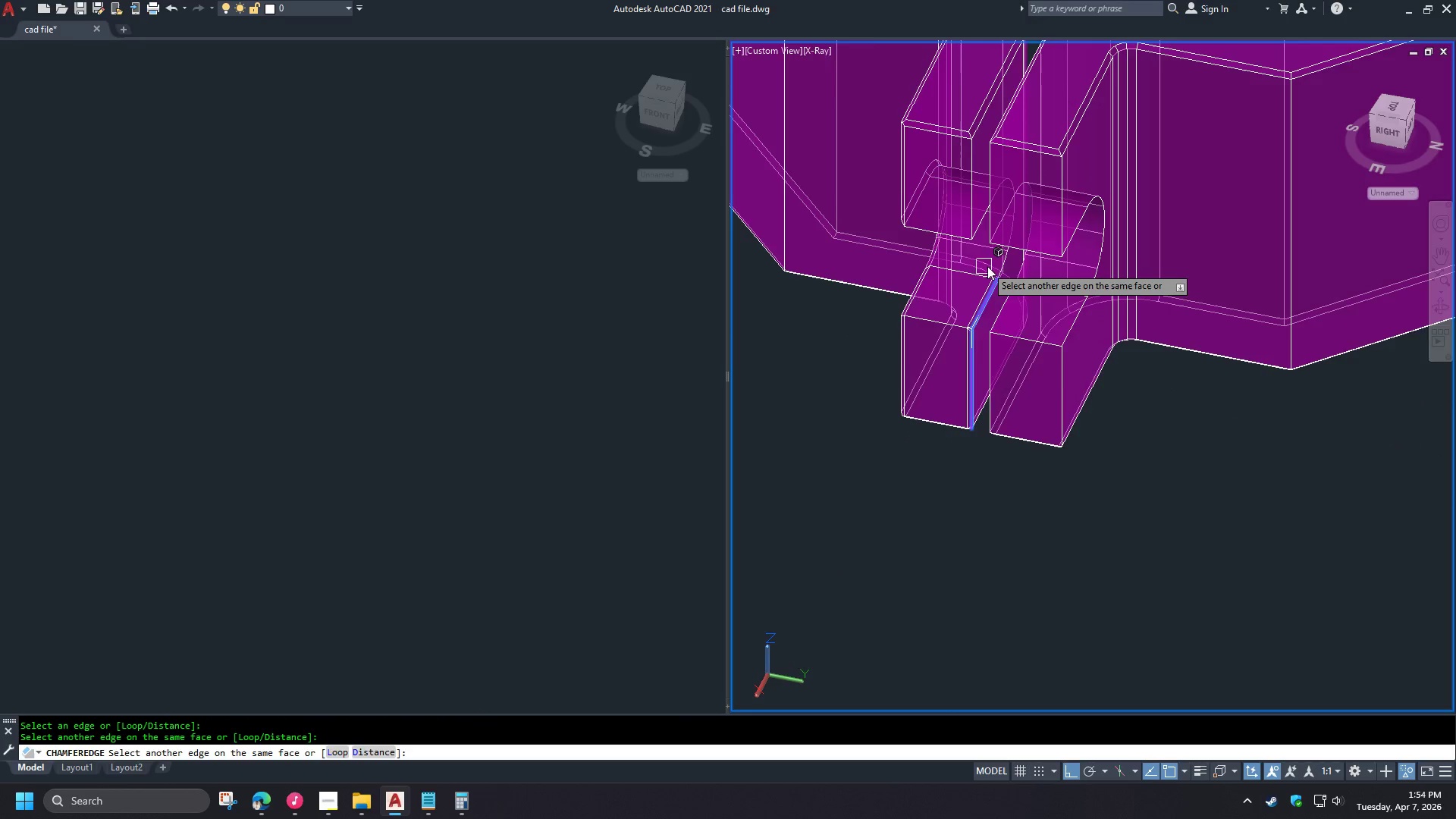 
left_click([1015, 266])
 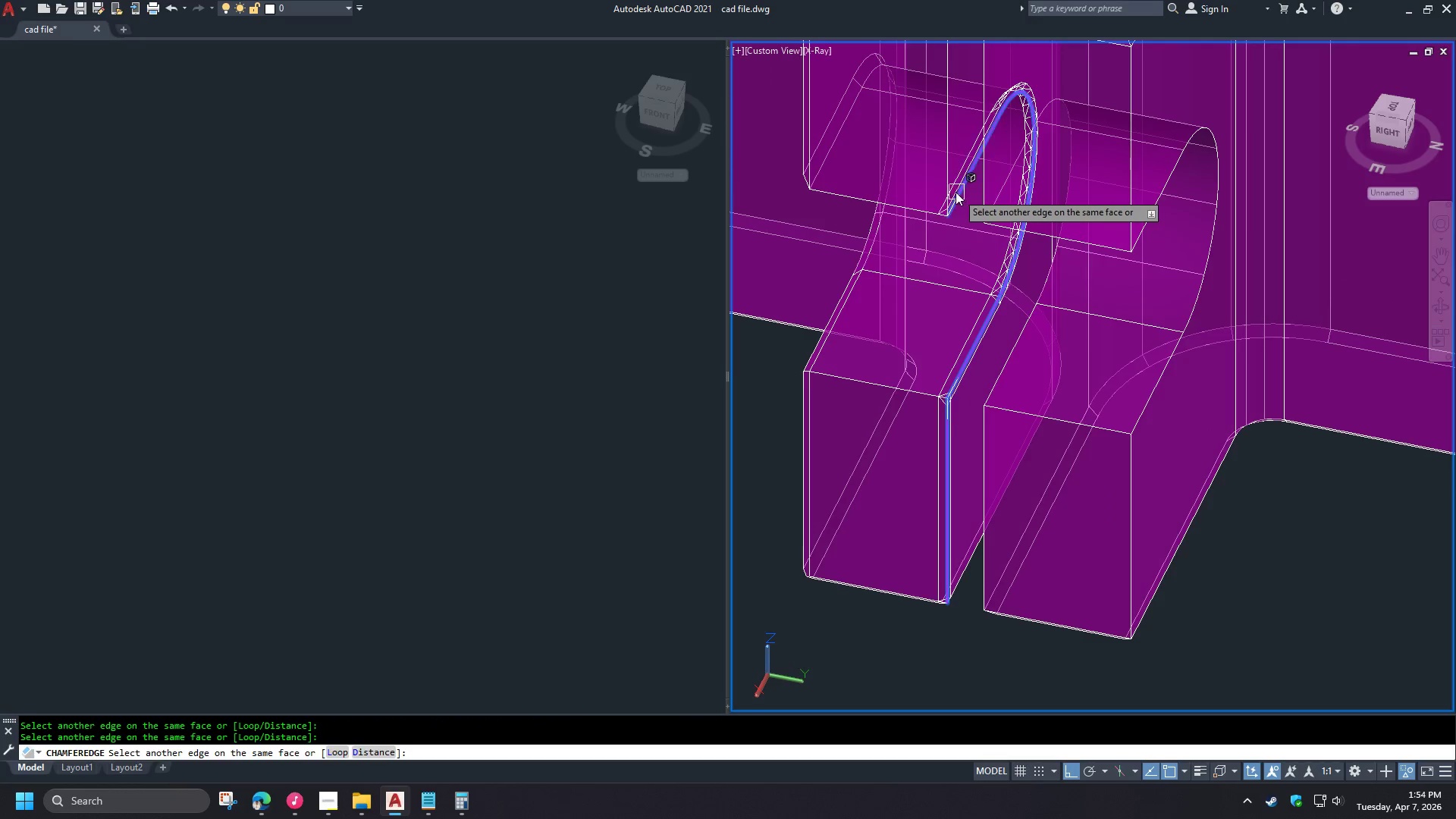 
double_click([950, 185])
 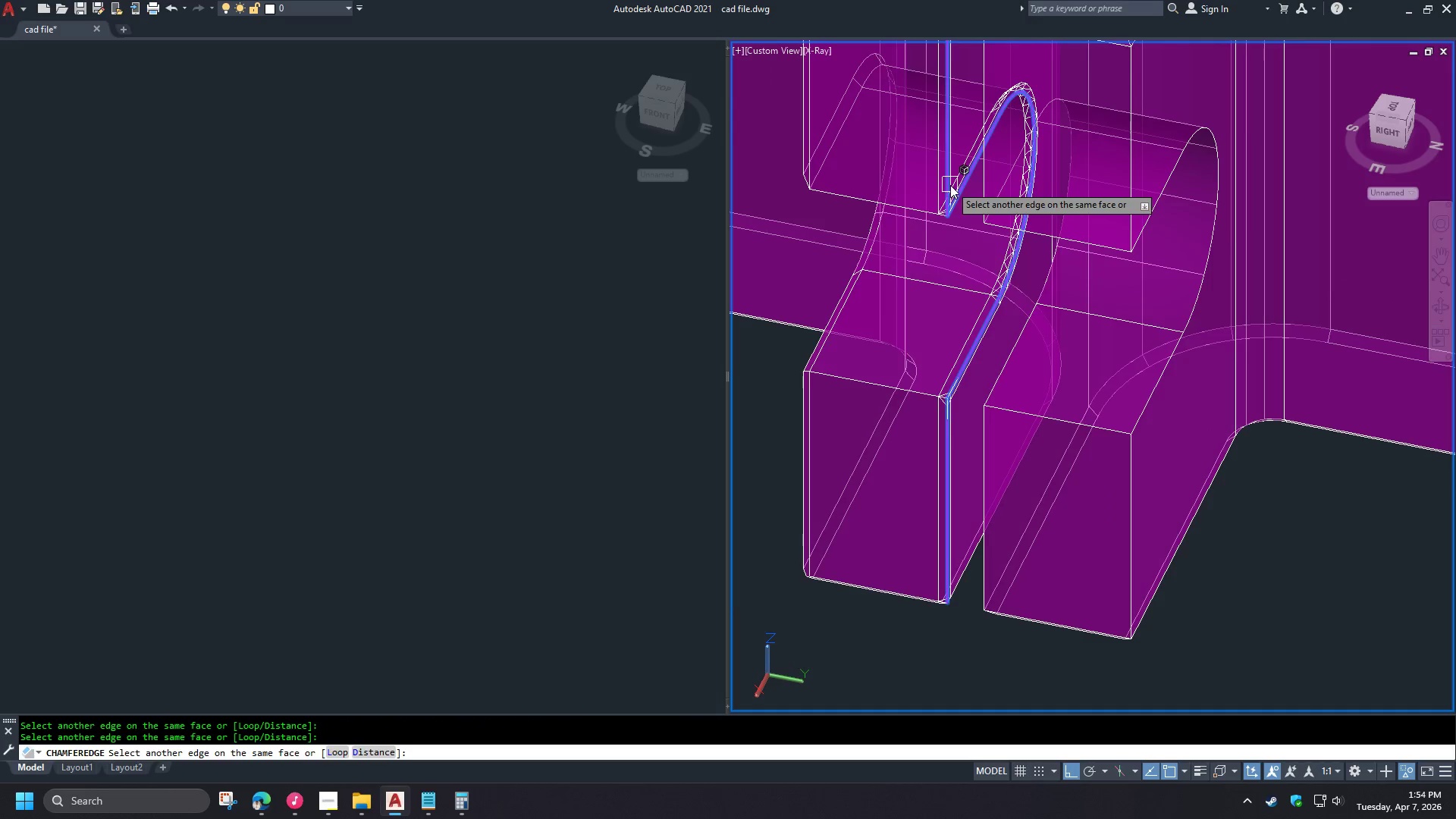 
key(Space)
 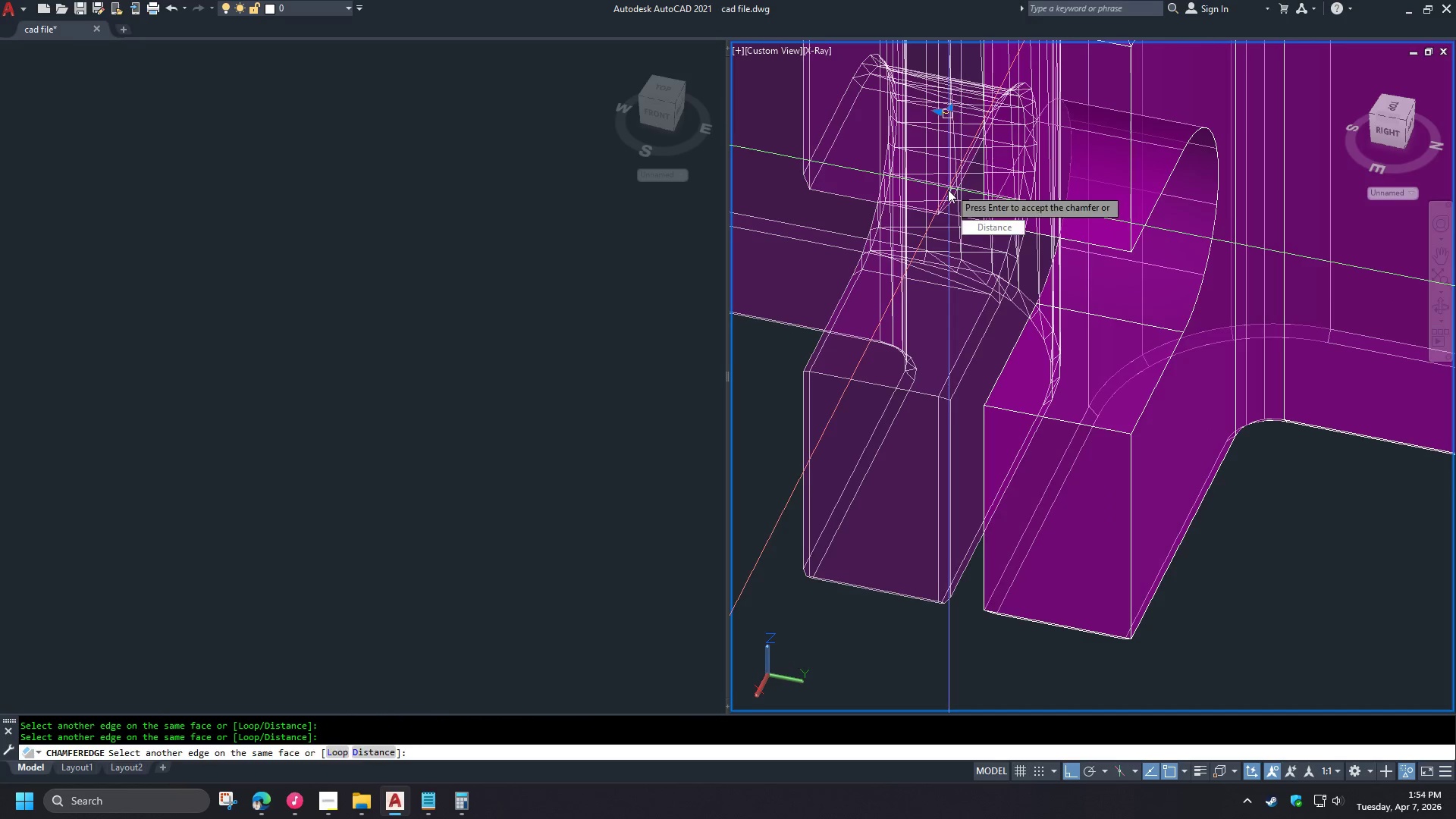 
key(Space)
 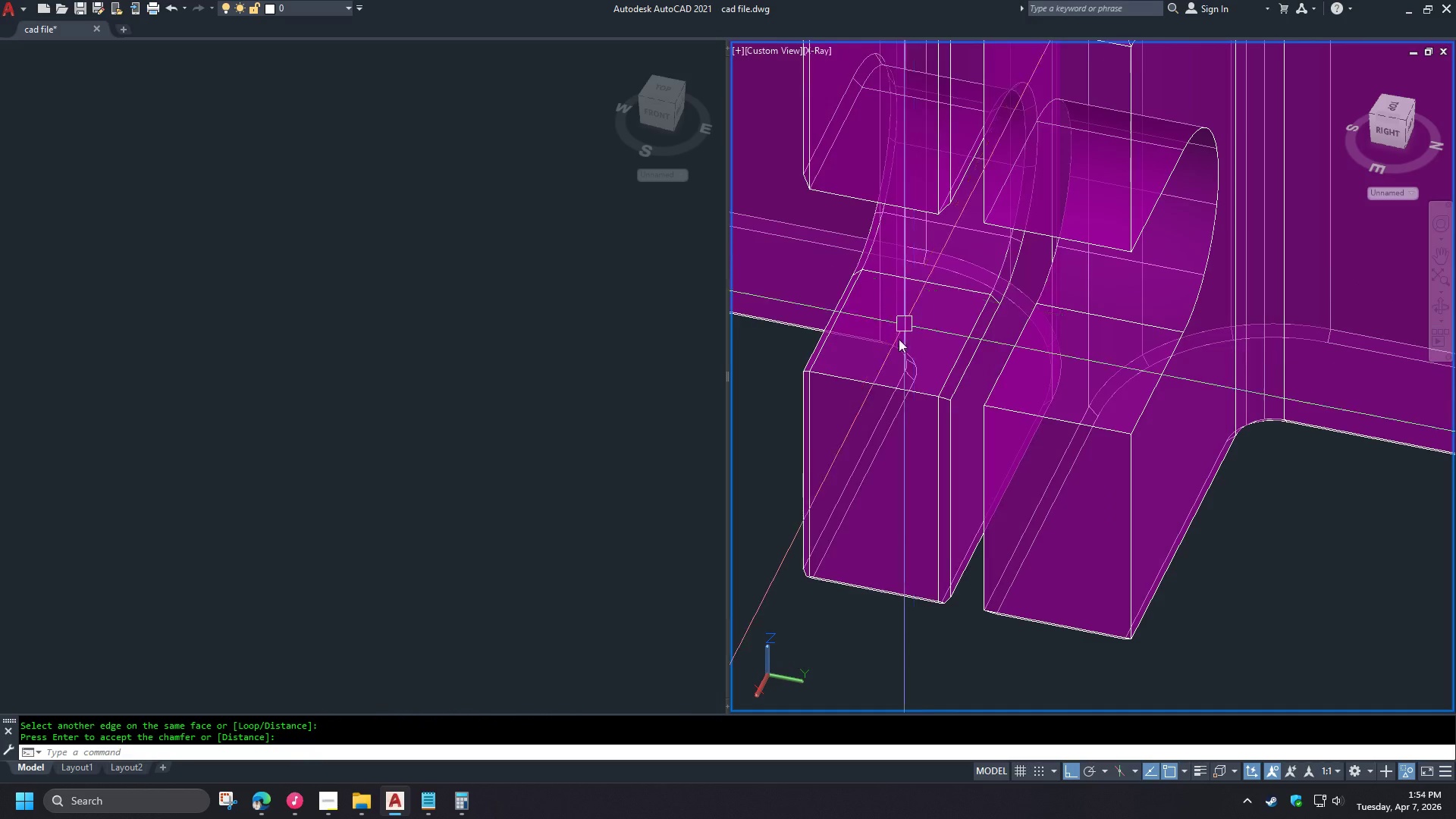 
key(Space)
 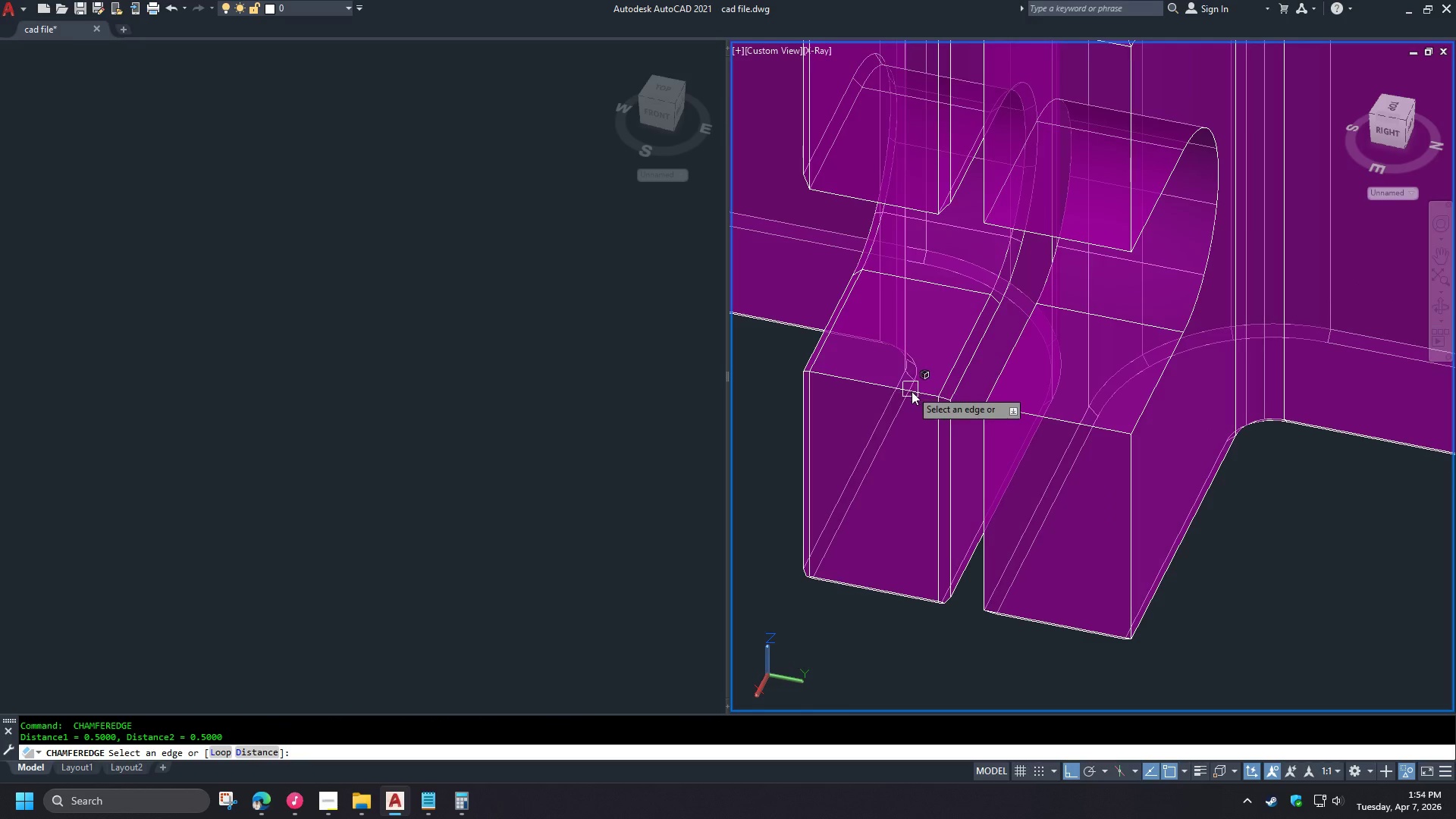 
scroll: coordinate [995, 262], scroll_direction: up, amount: 2.0
 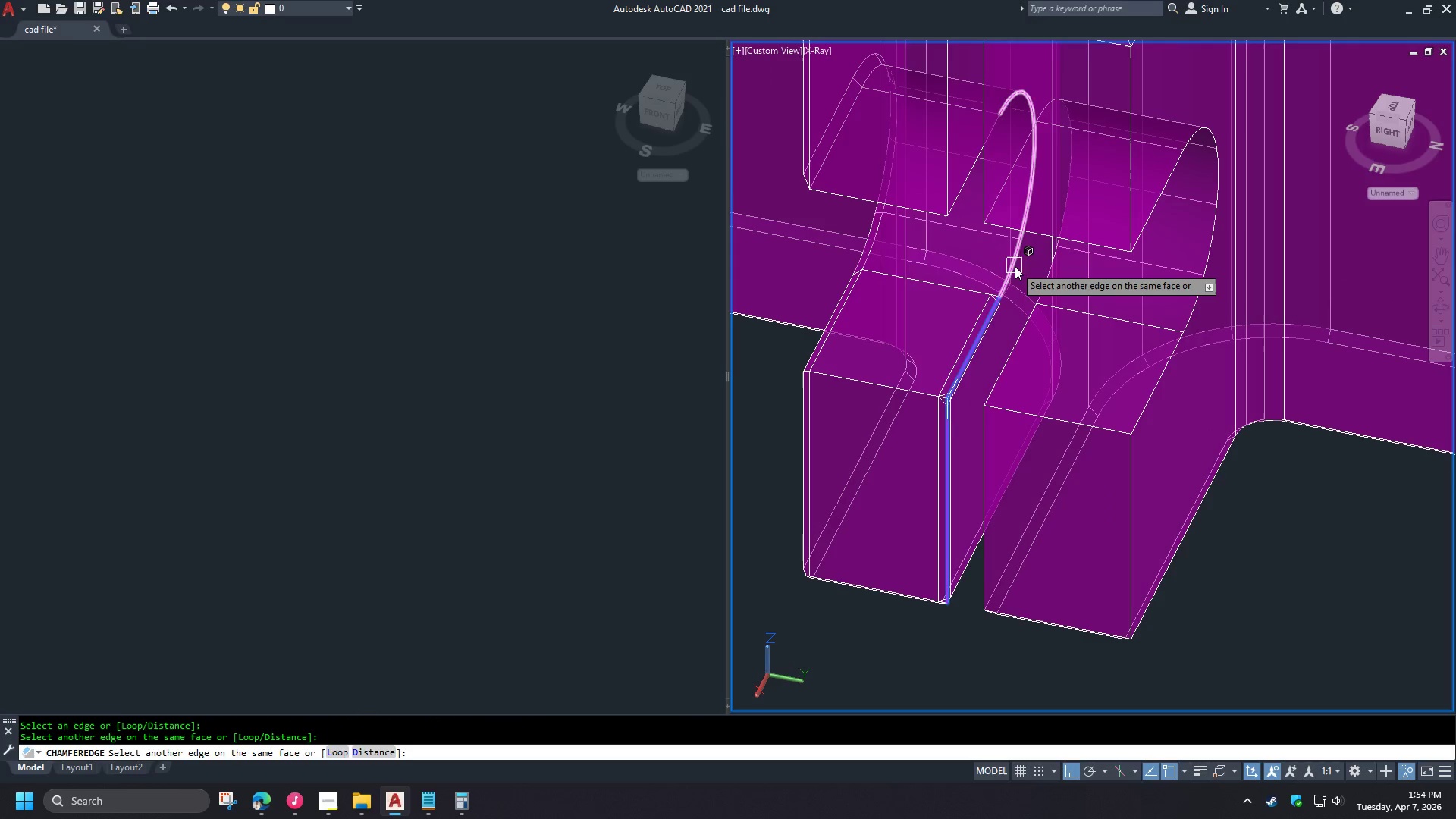 
left_click([912, 392])
 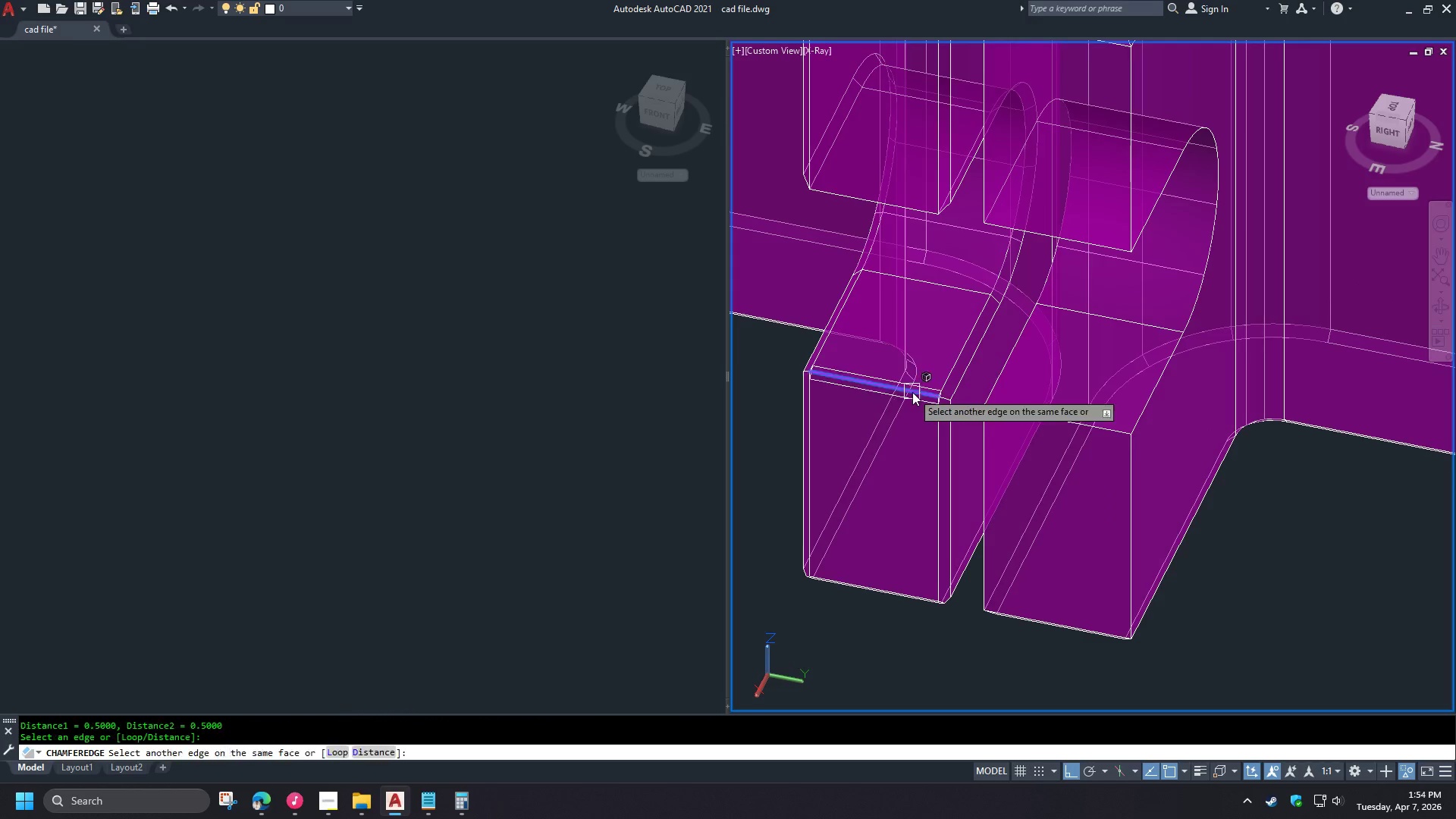 
key(Space)
 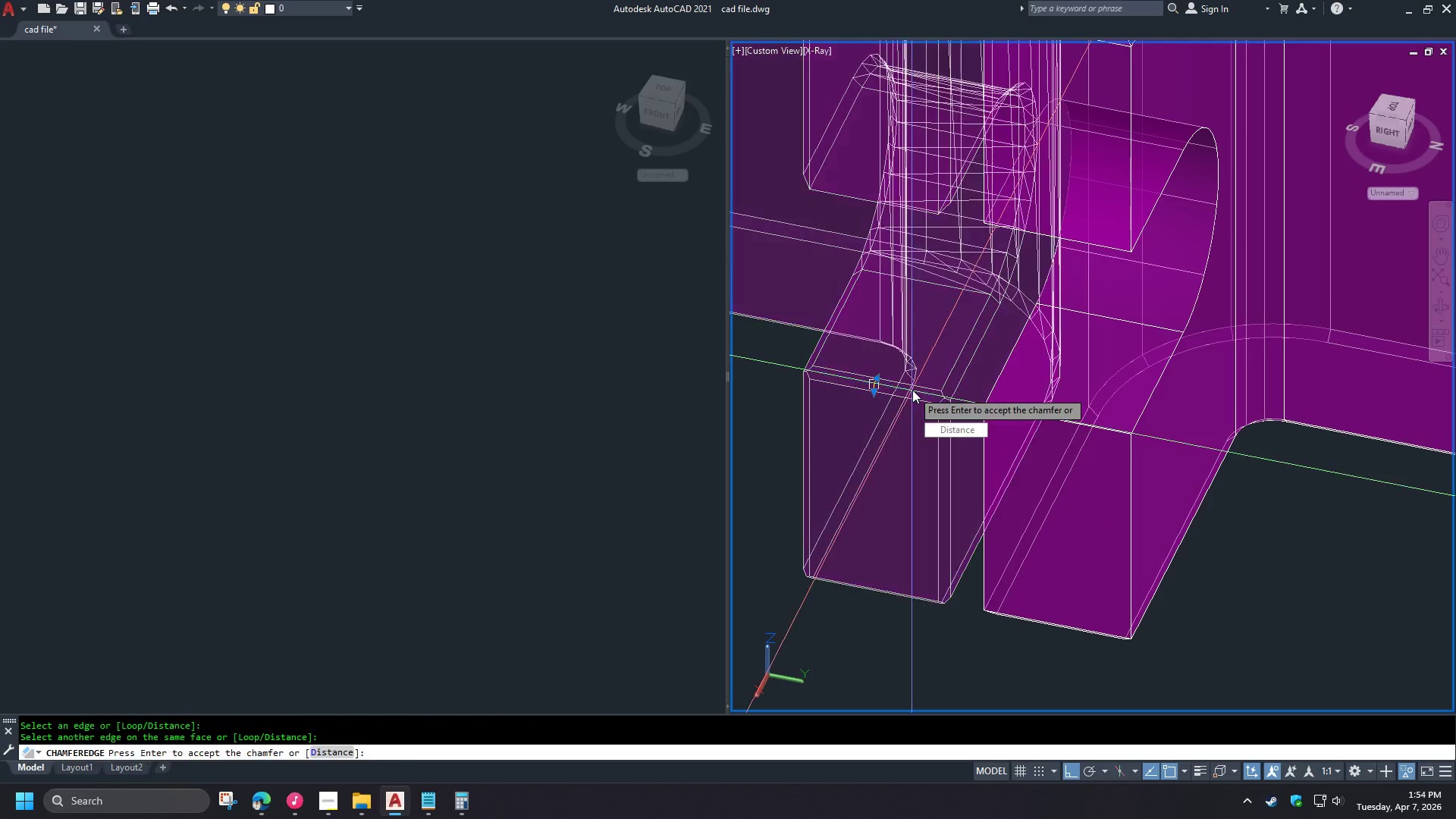 
key(Space)
 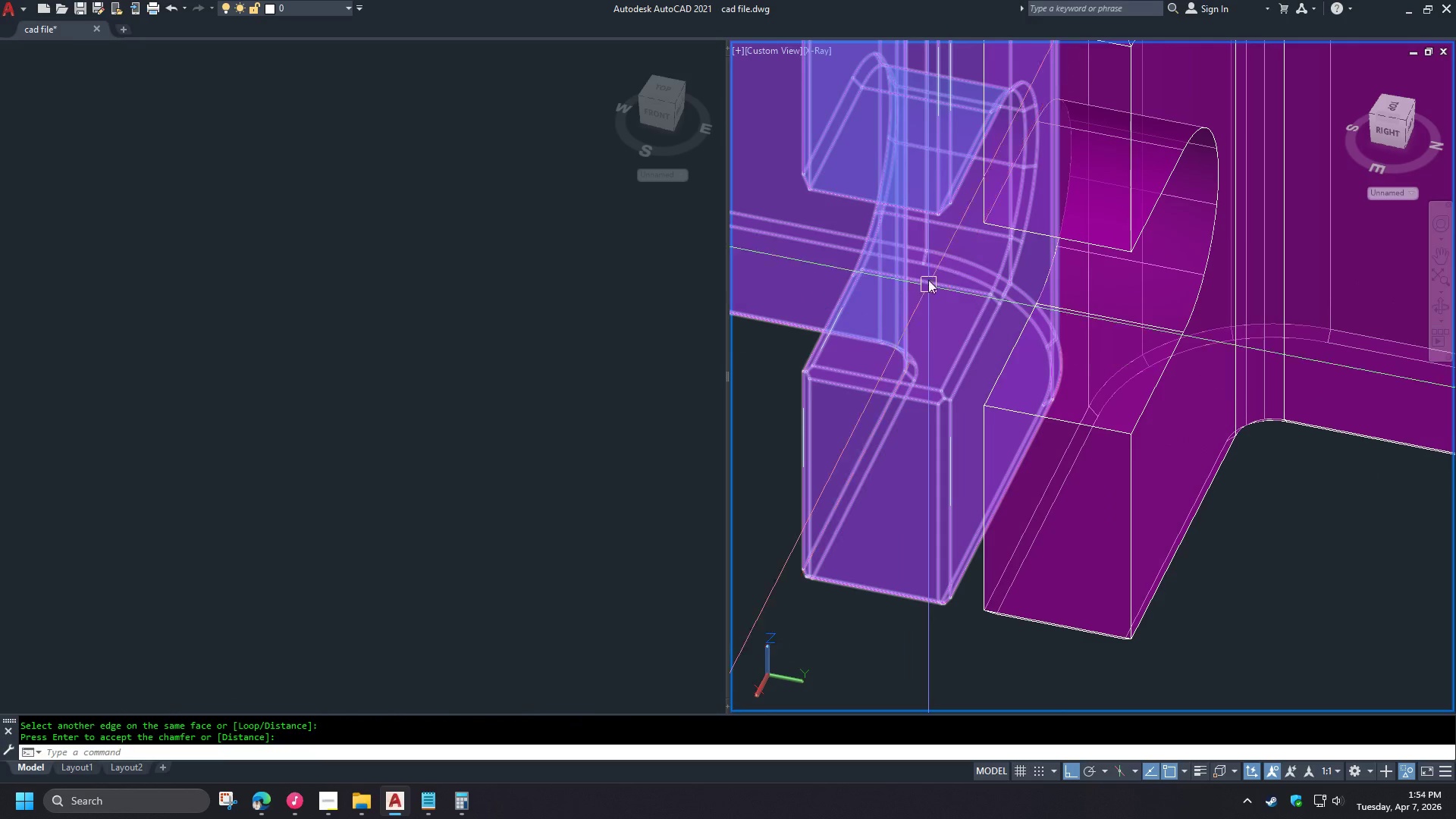 
key(Space)
 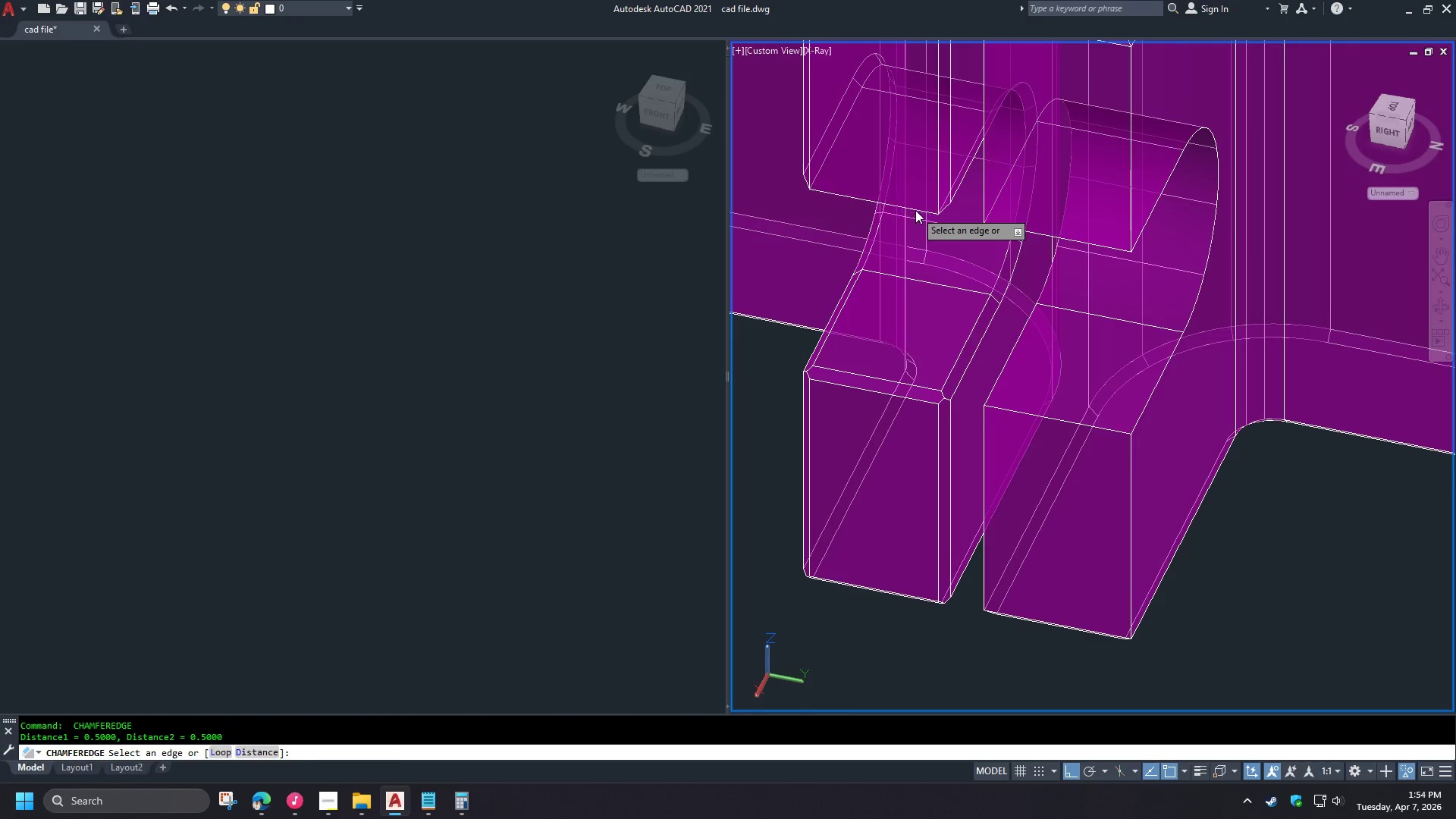 
key(Space)
 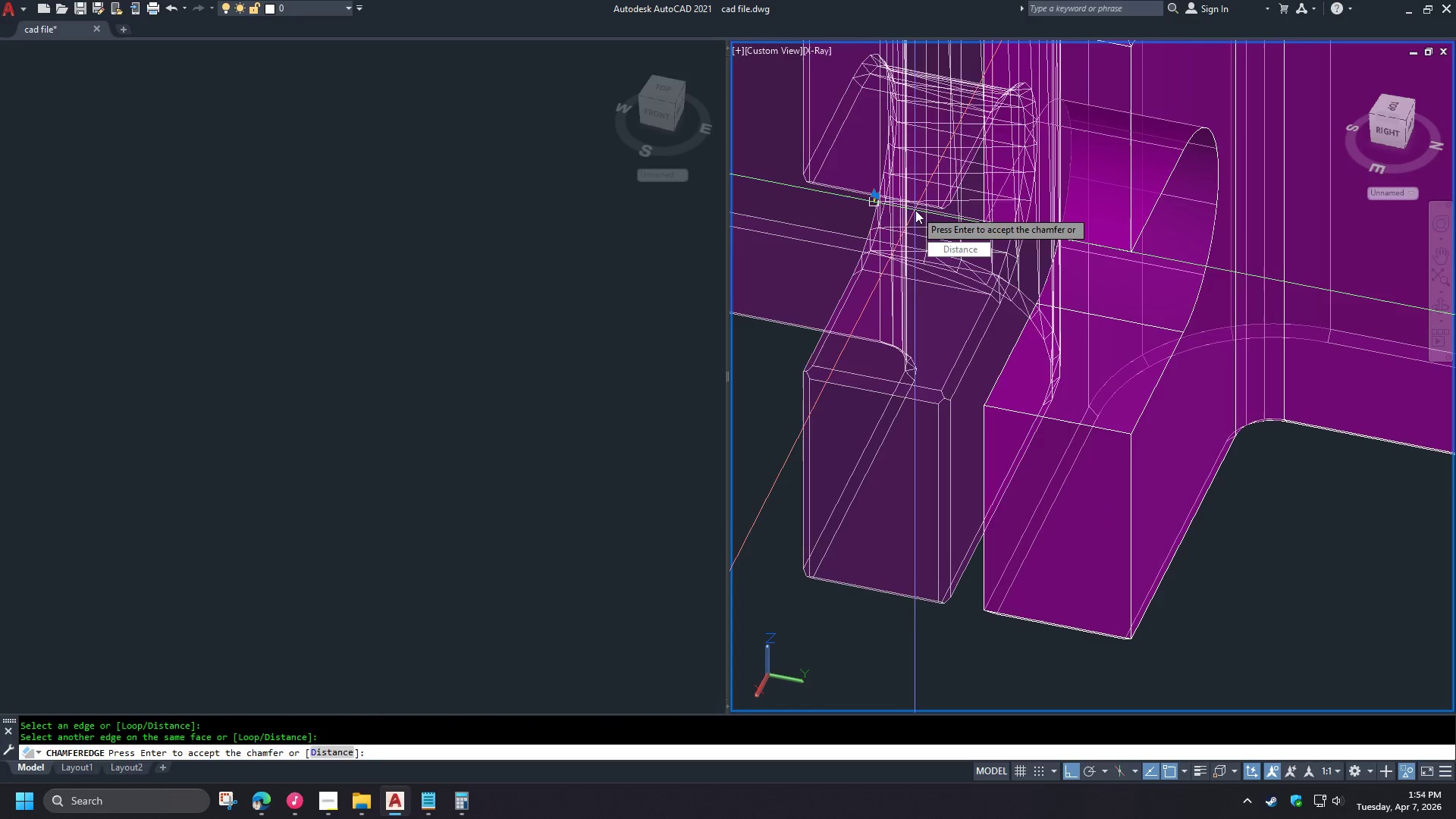 
key(Space)
 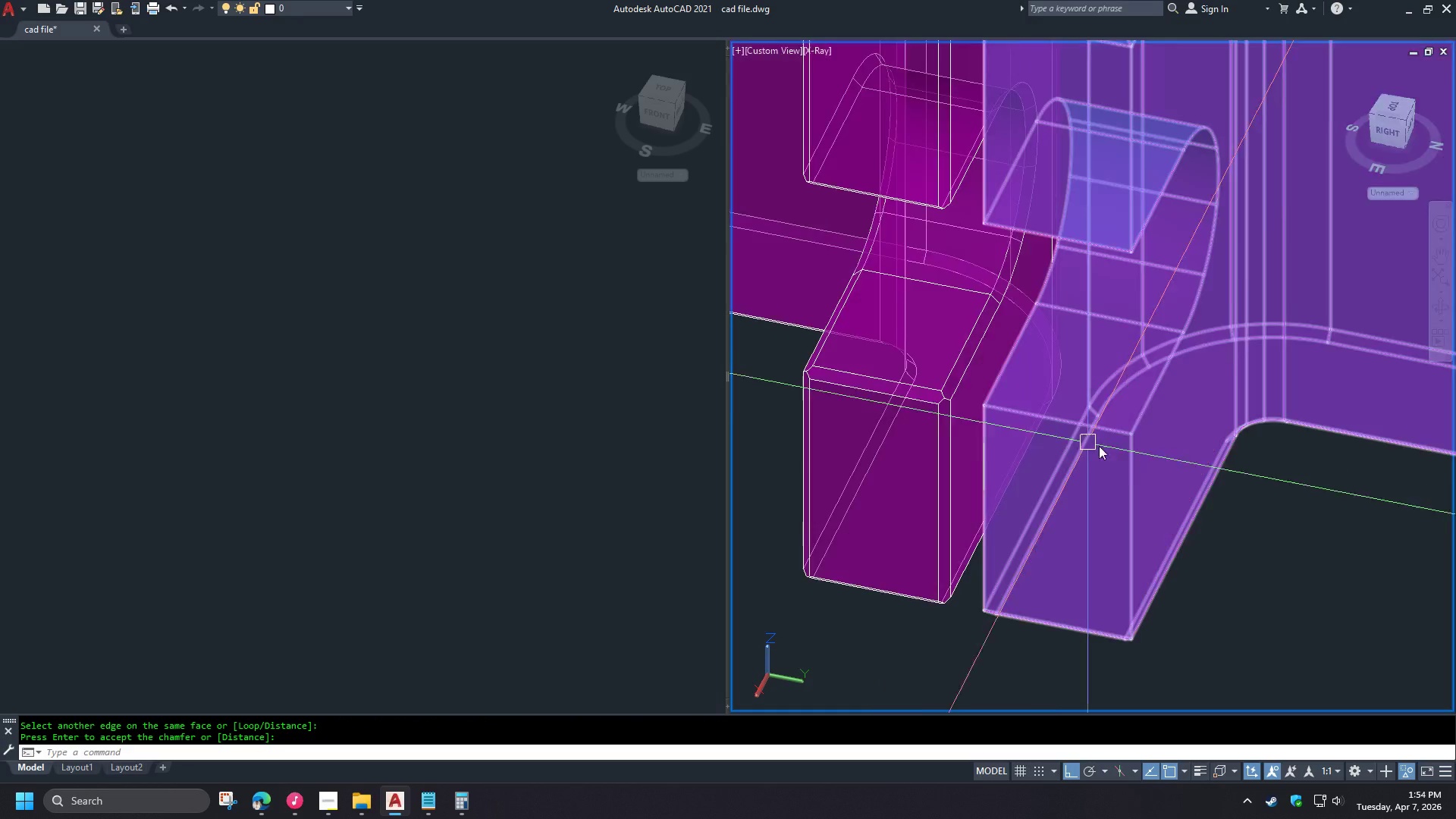 
key(Space)
 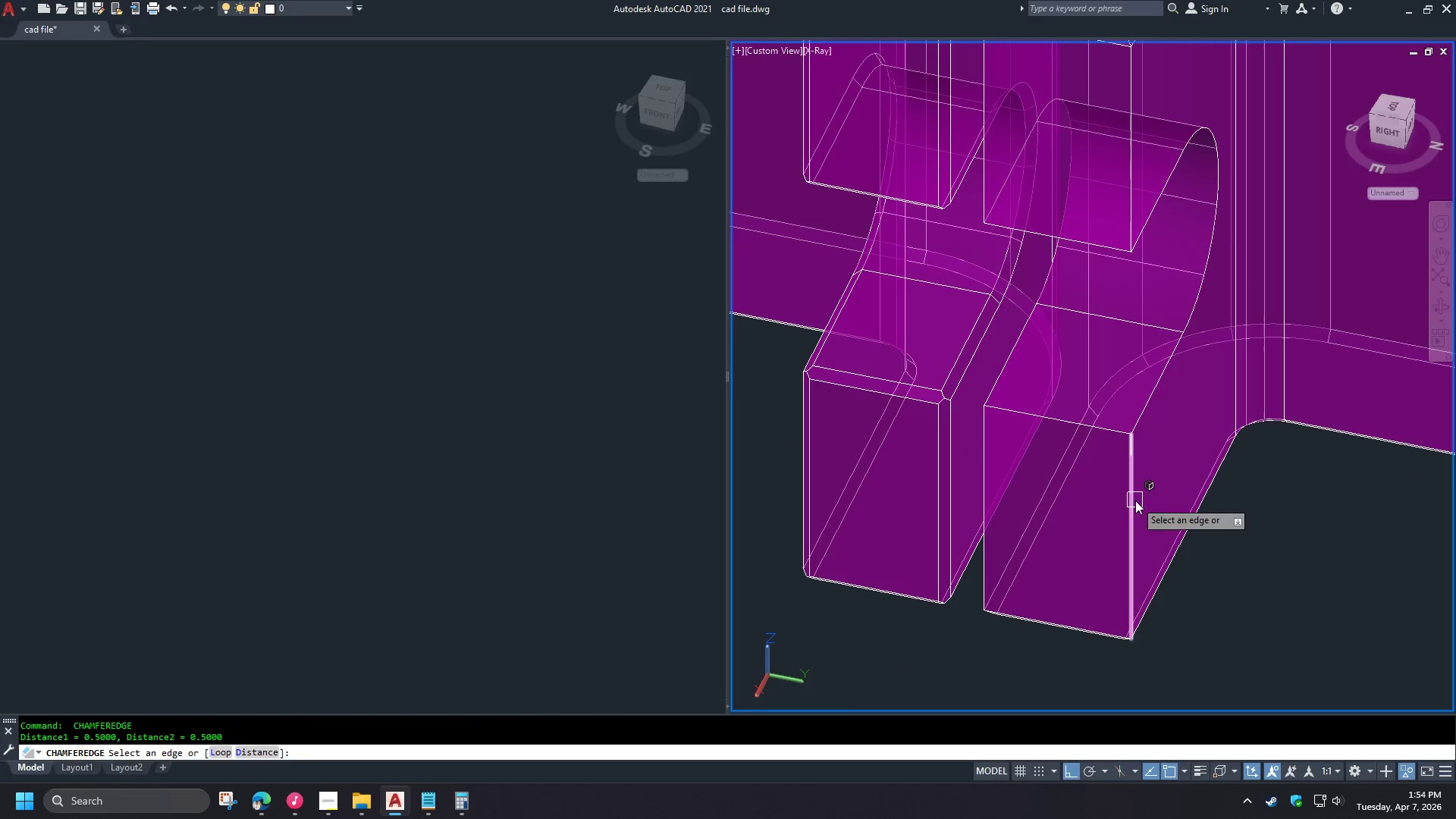 
left_click([1135, 500])
 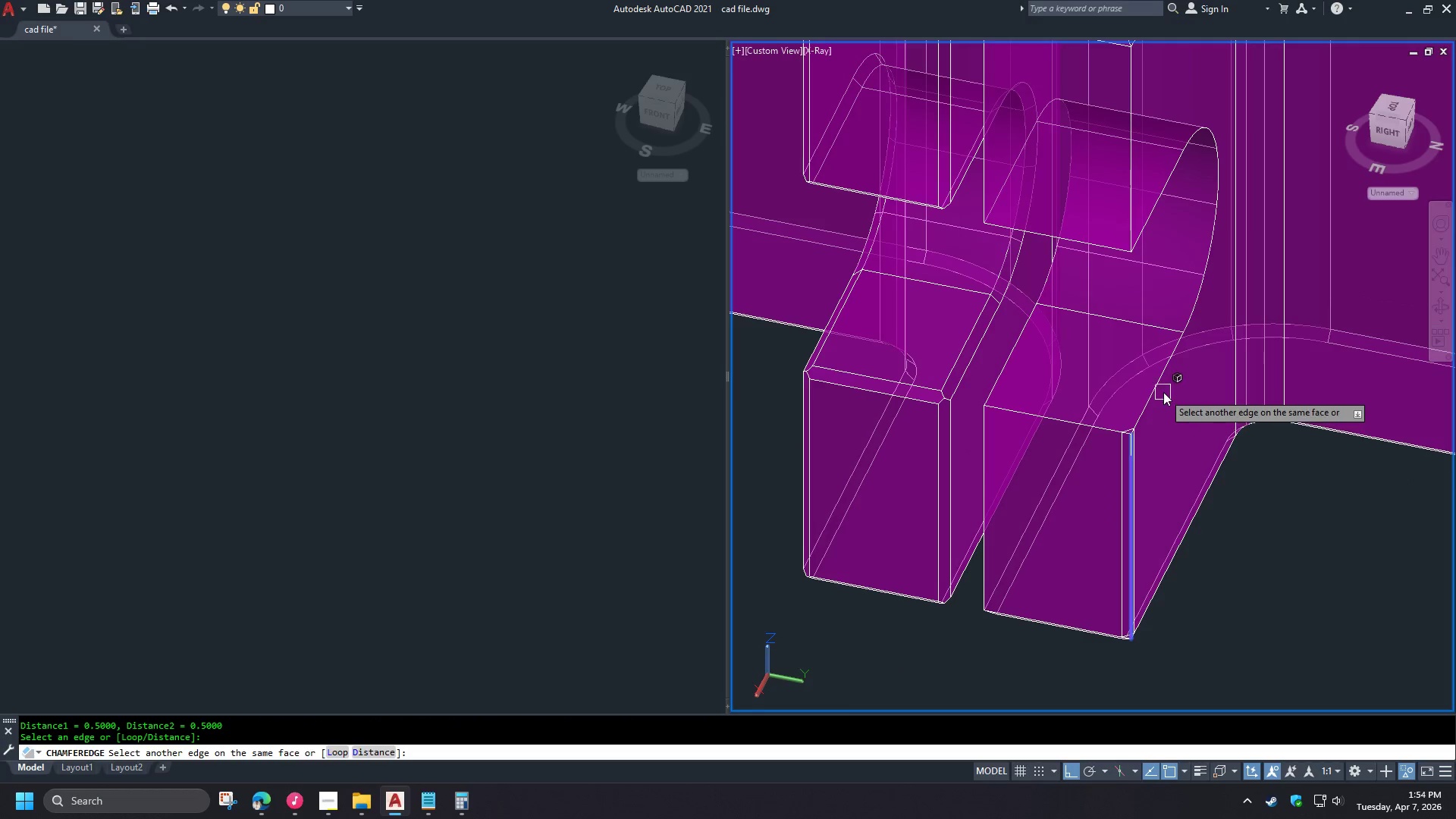 
left_click([1159, 386])
 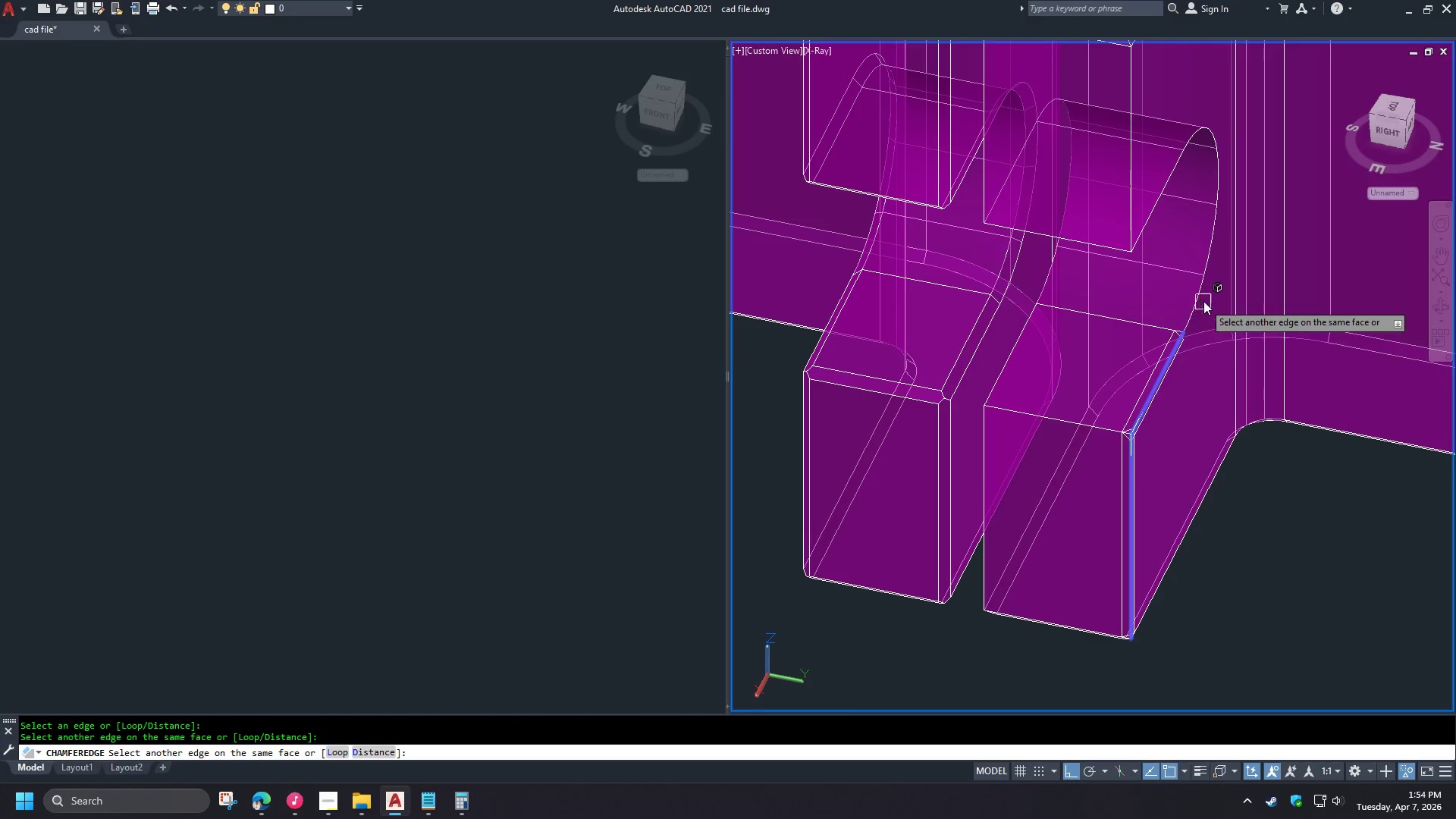 
left_click([1203, 301])
 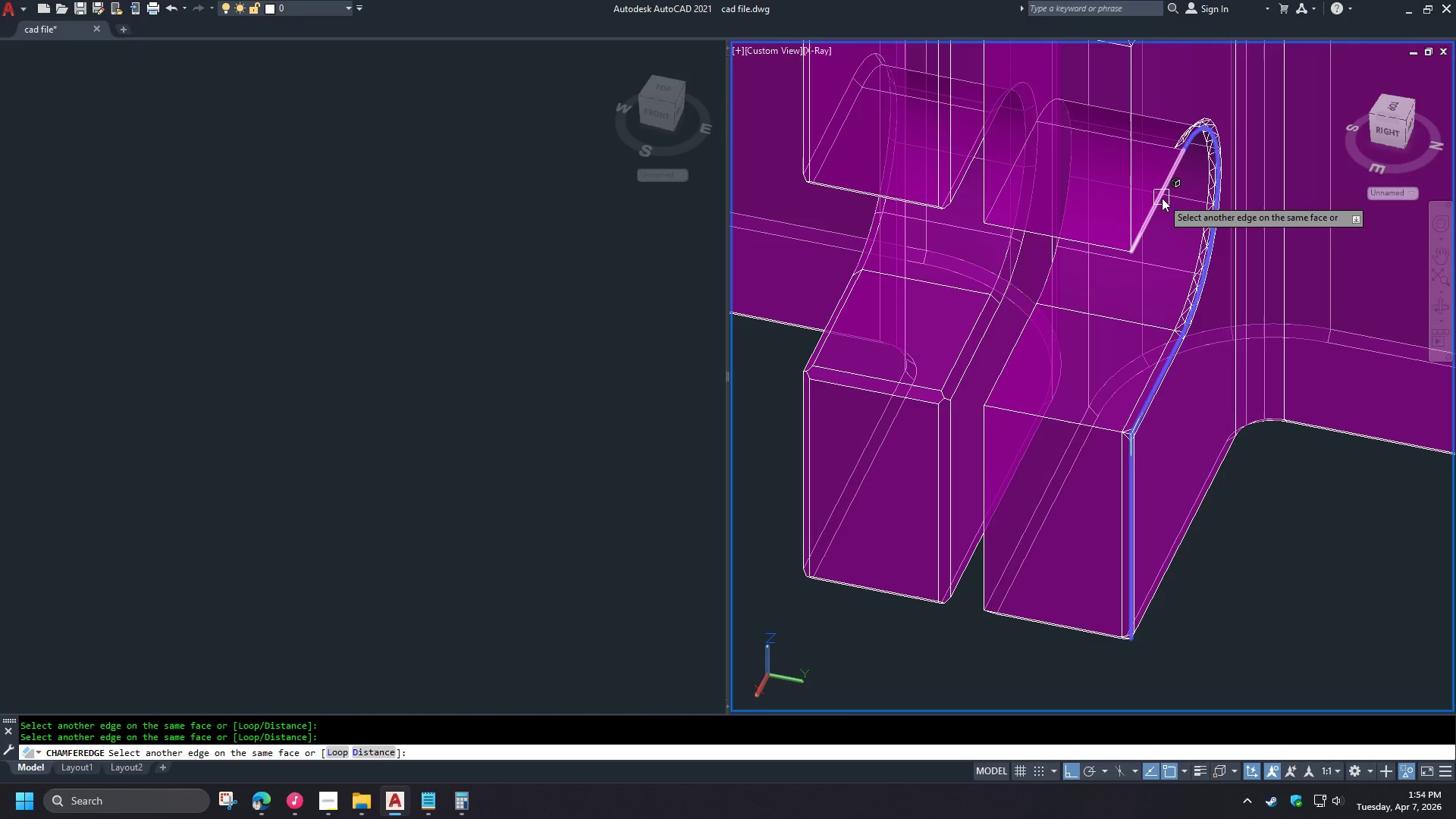 
left_click([1161, 197])
 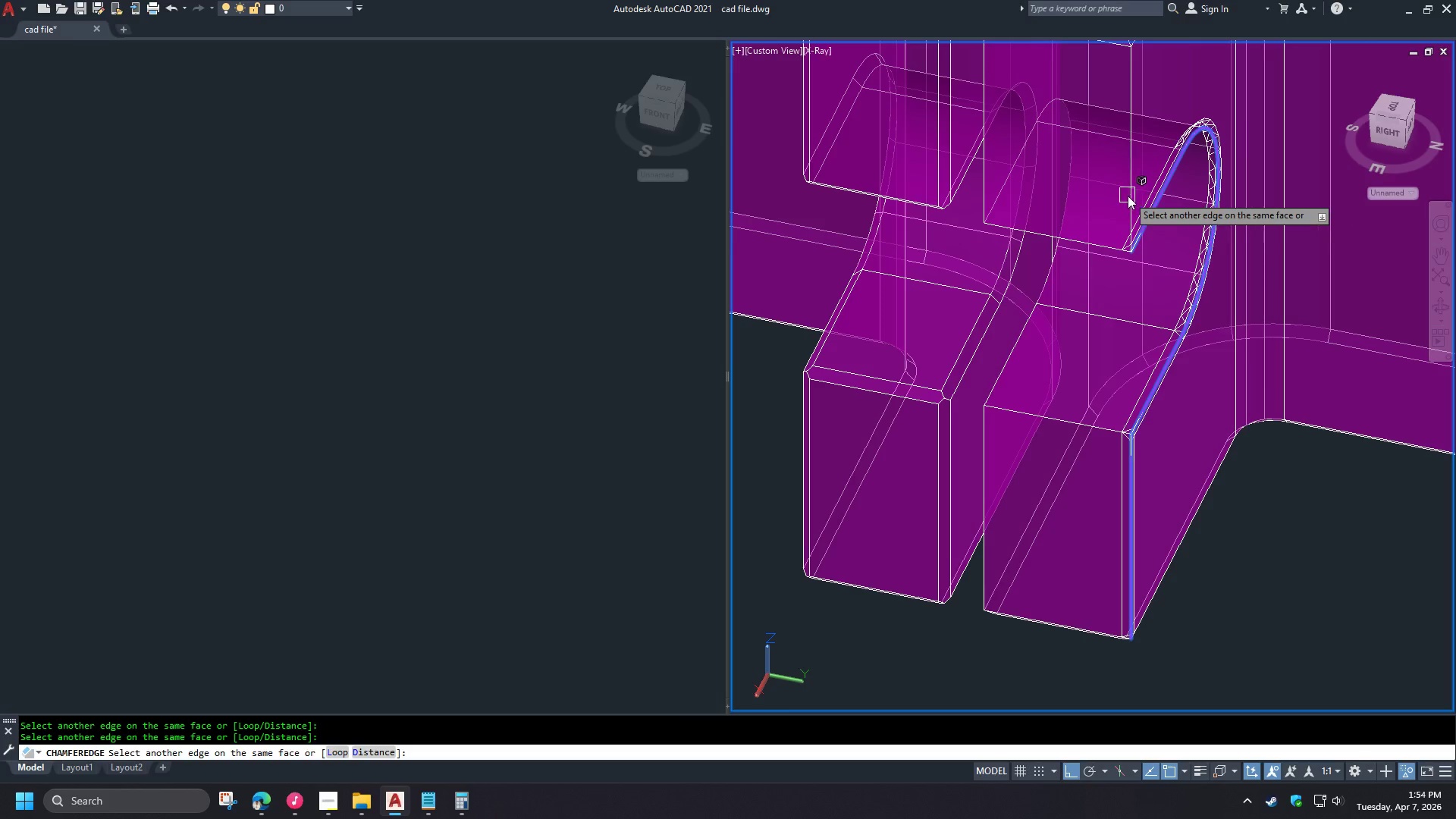 
left_click([1128, 195])
 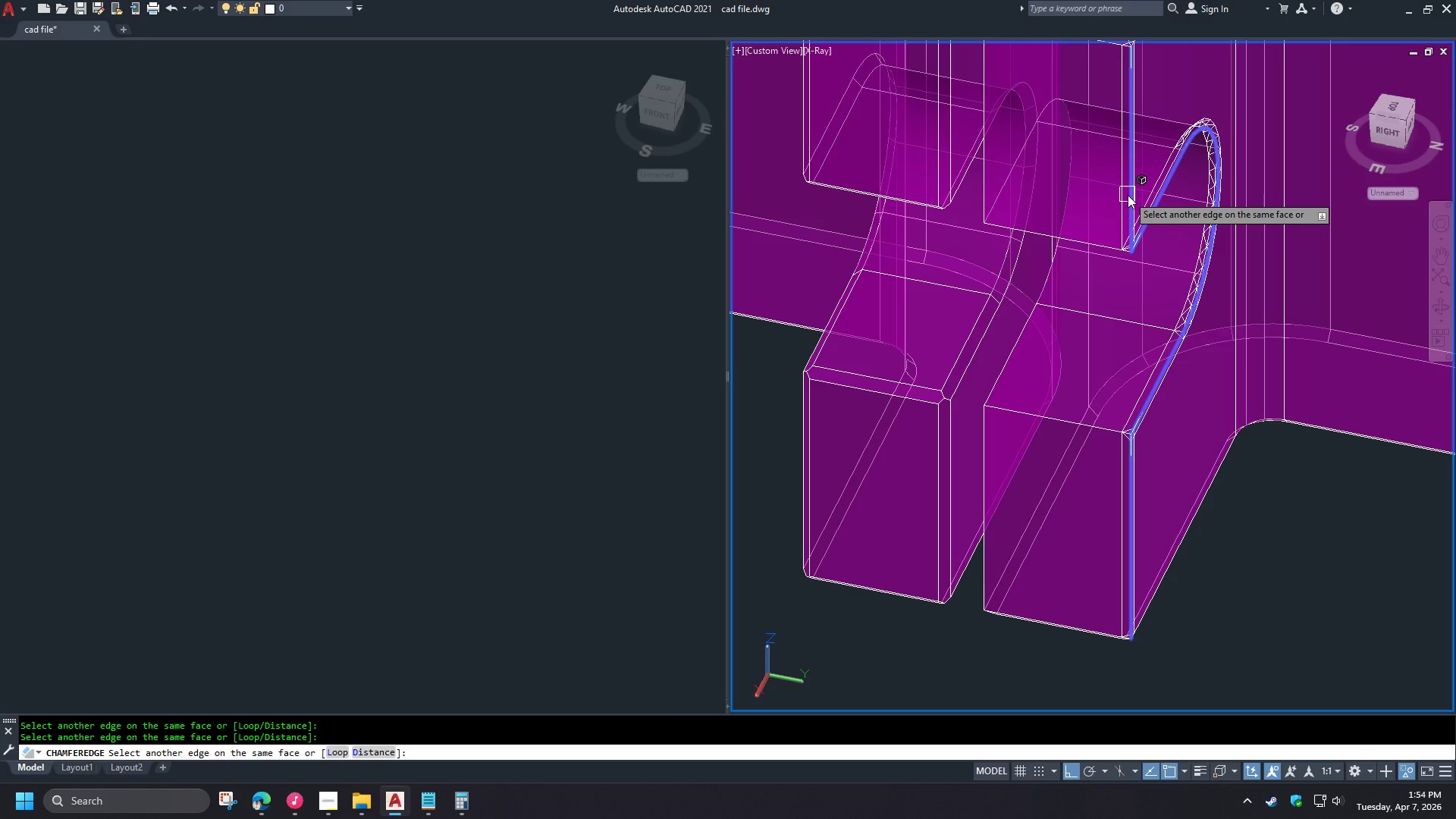 
key(Space)
 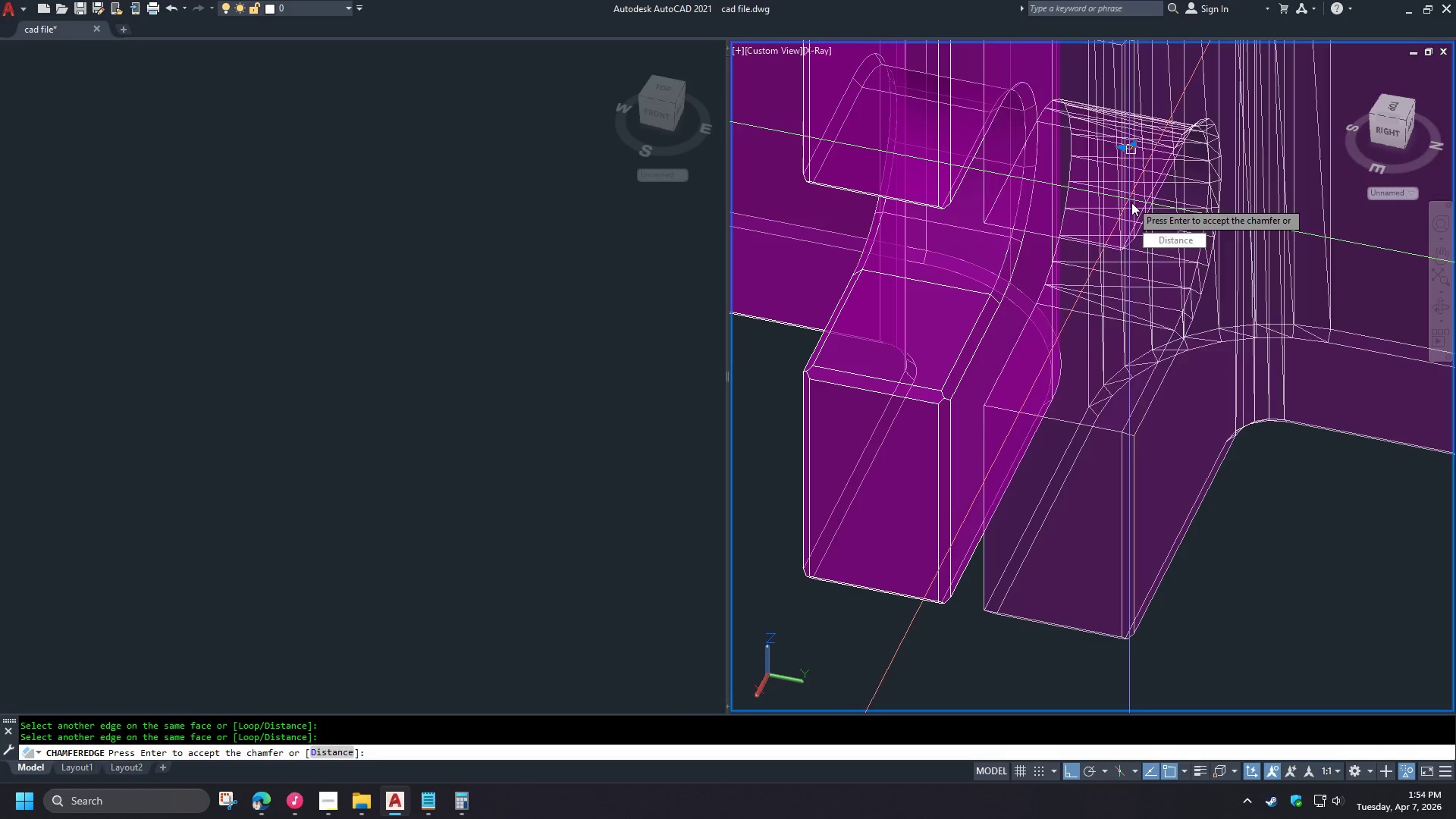 
key(Space)
 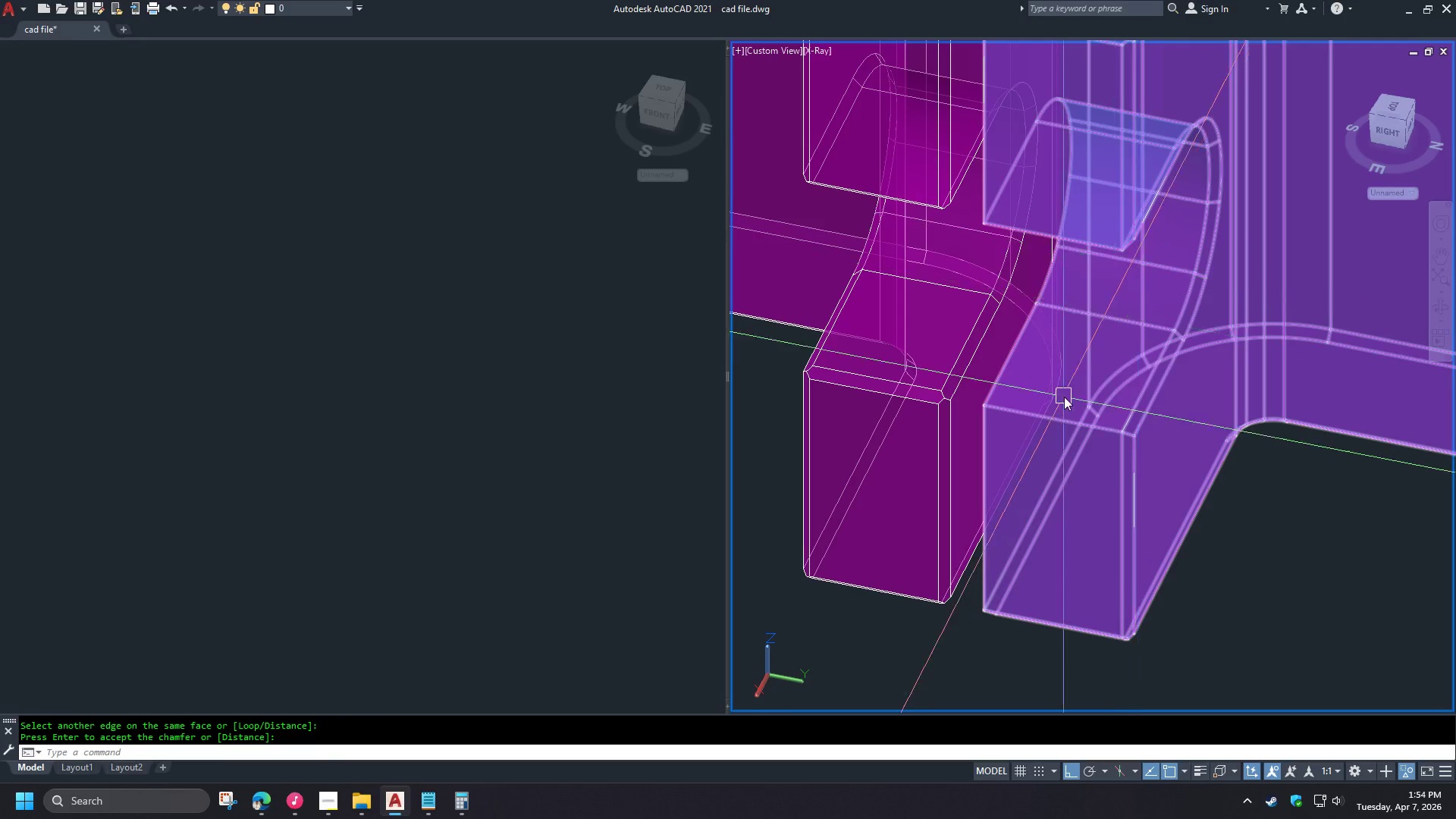 
key(Space)
 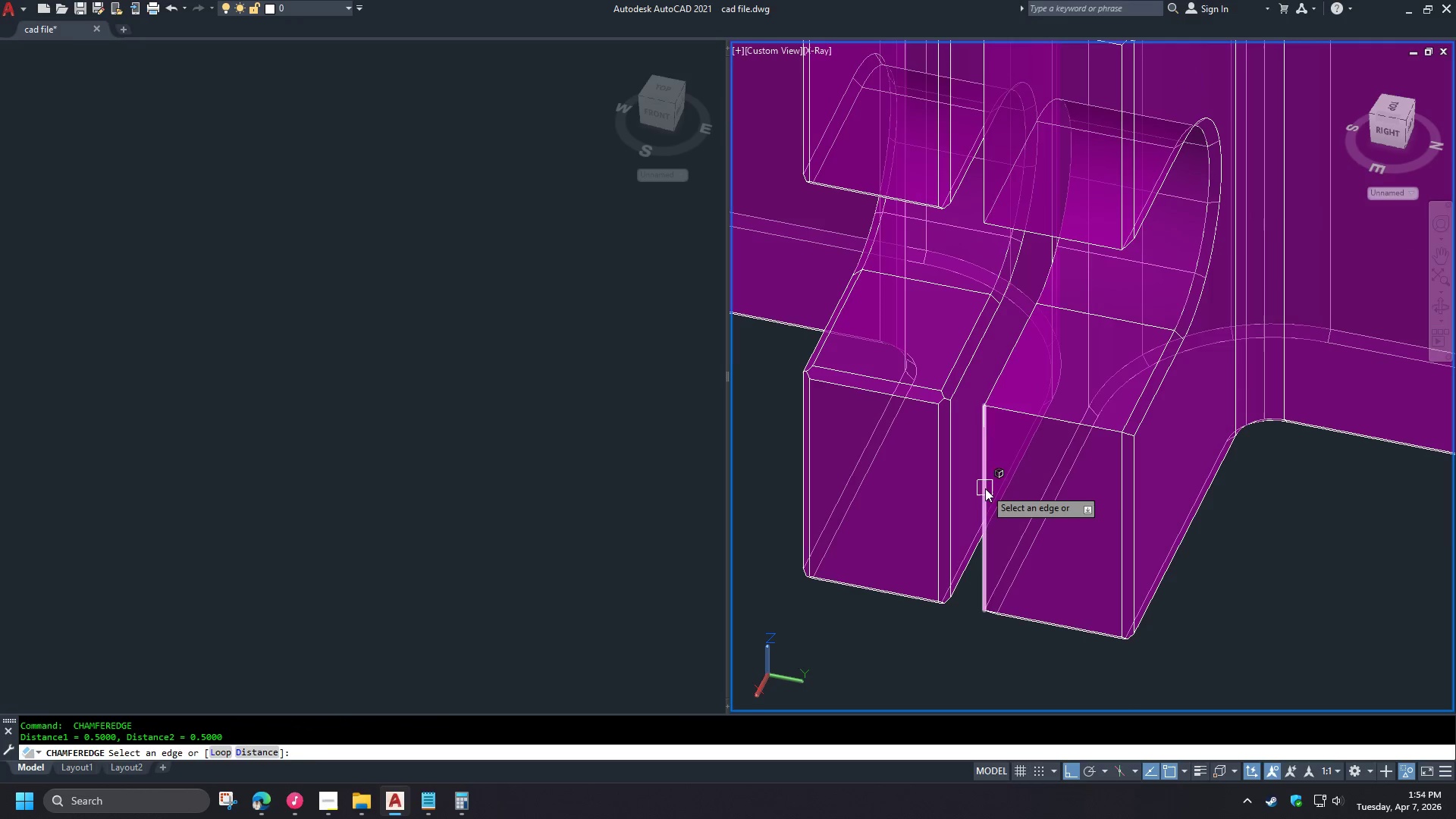 
left_click([985, 488])
 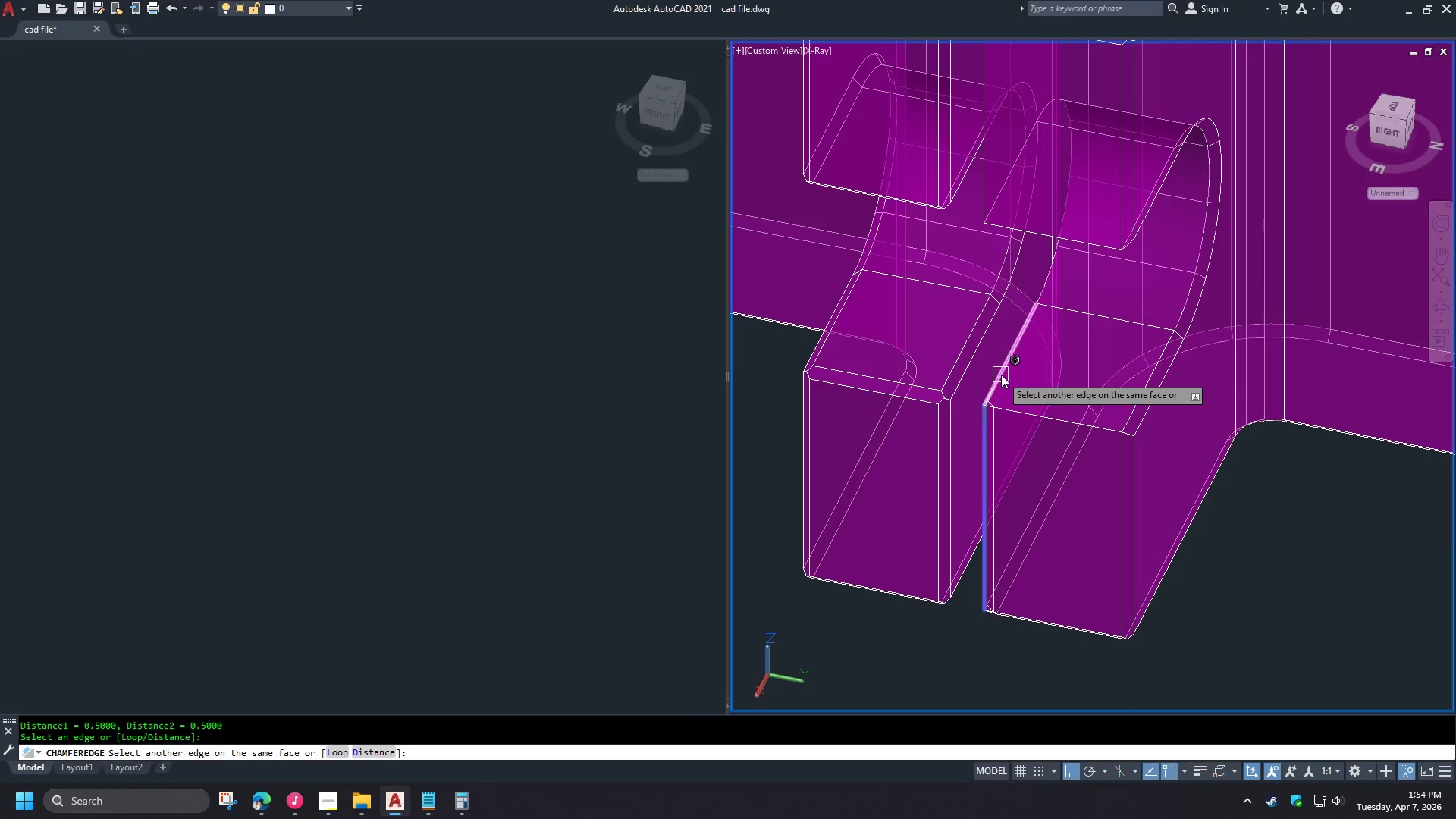 
left_click([999, 369])
 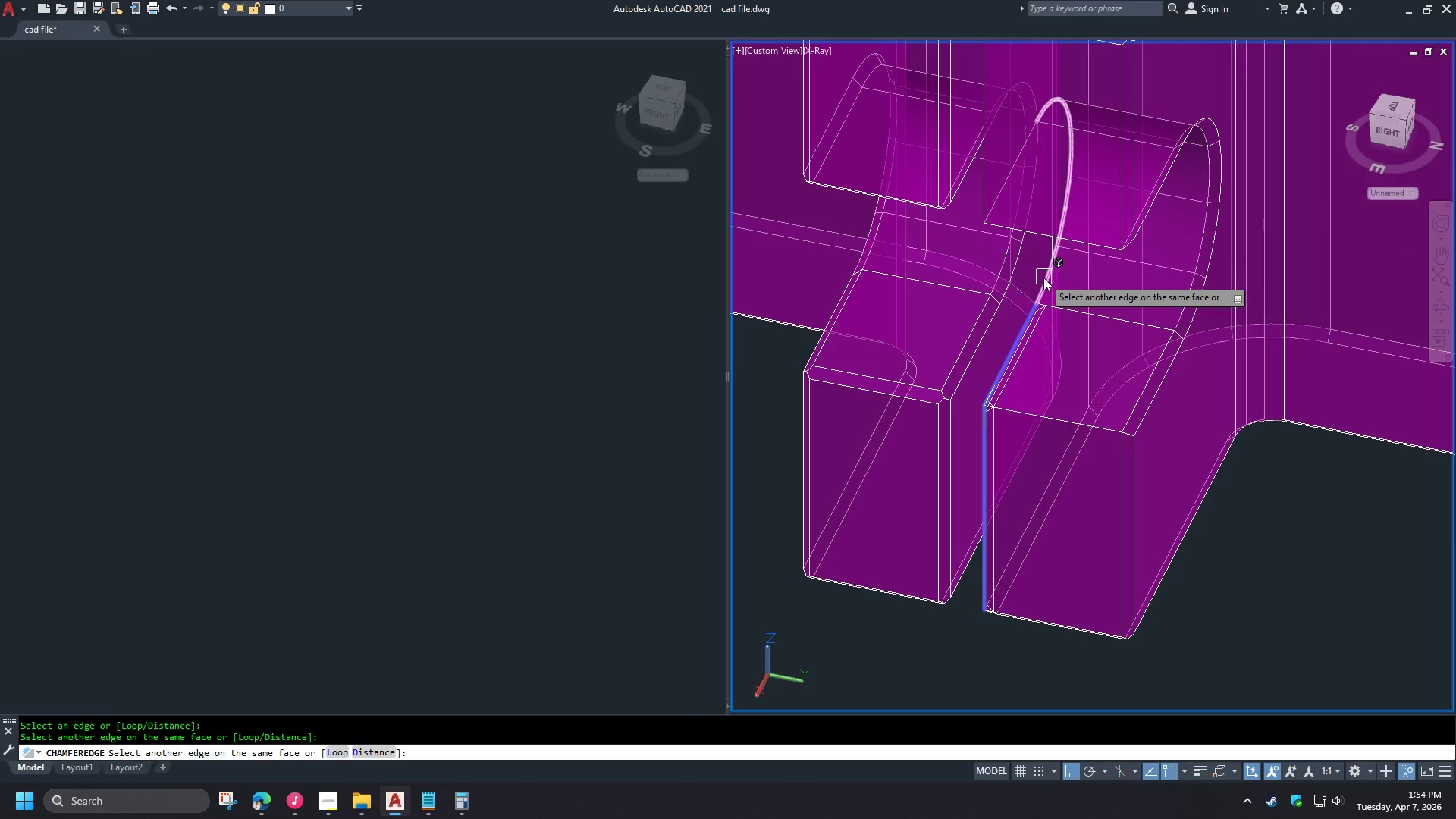 
left_click([1042, 278])
 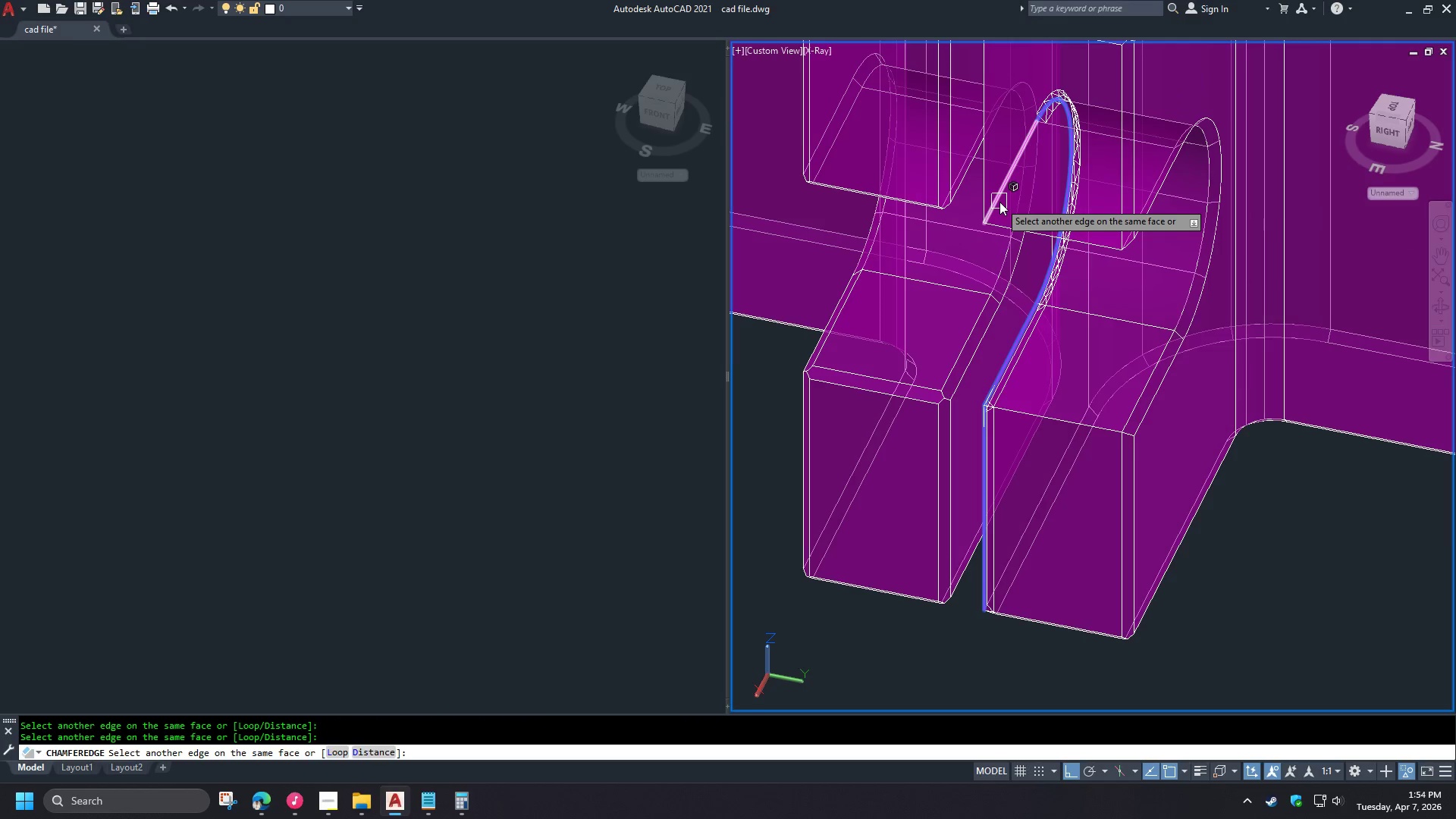 
left_click([999, 202])
 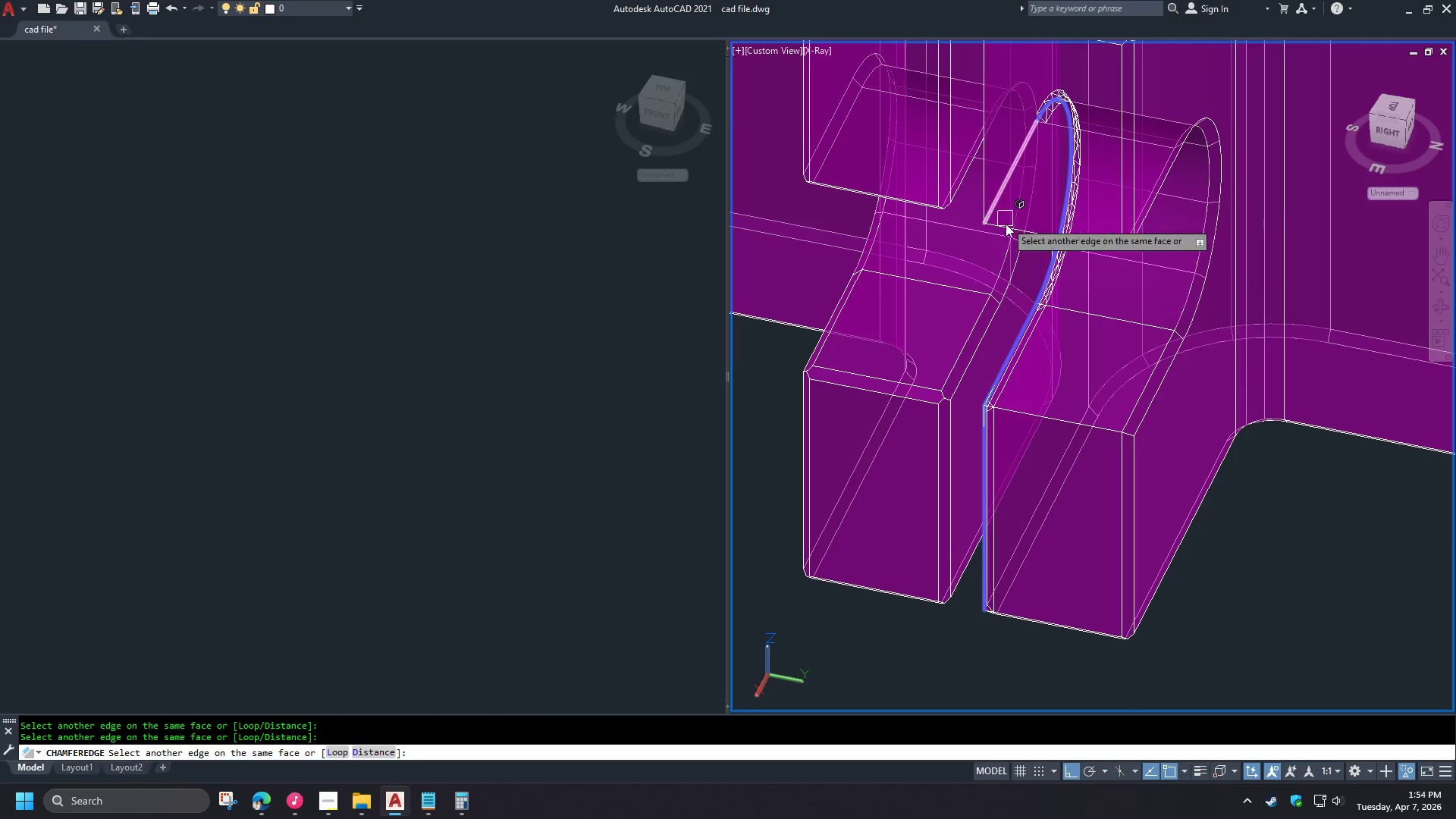 
hold_key(key=ShiftLeft, duration=0.69)
 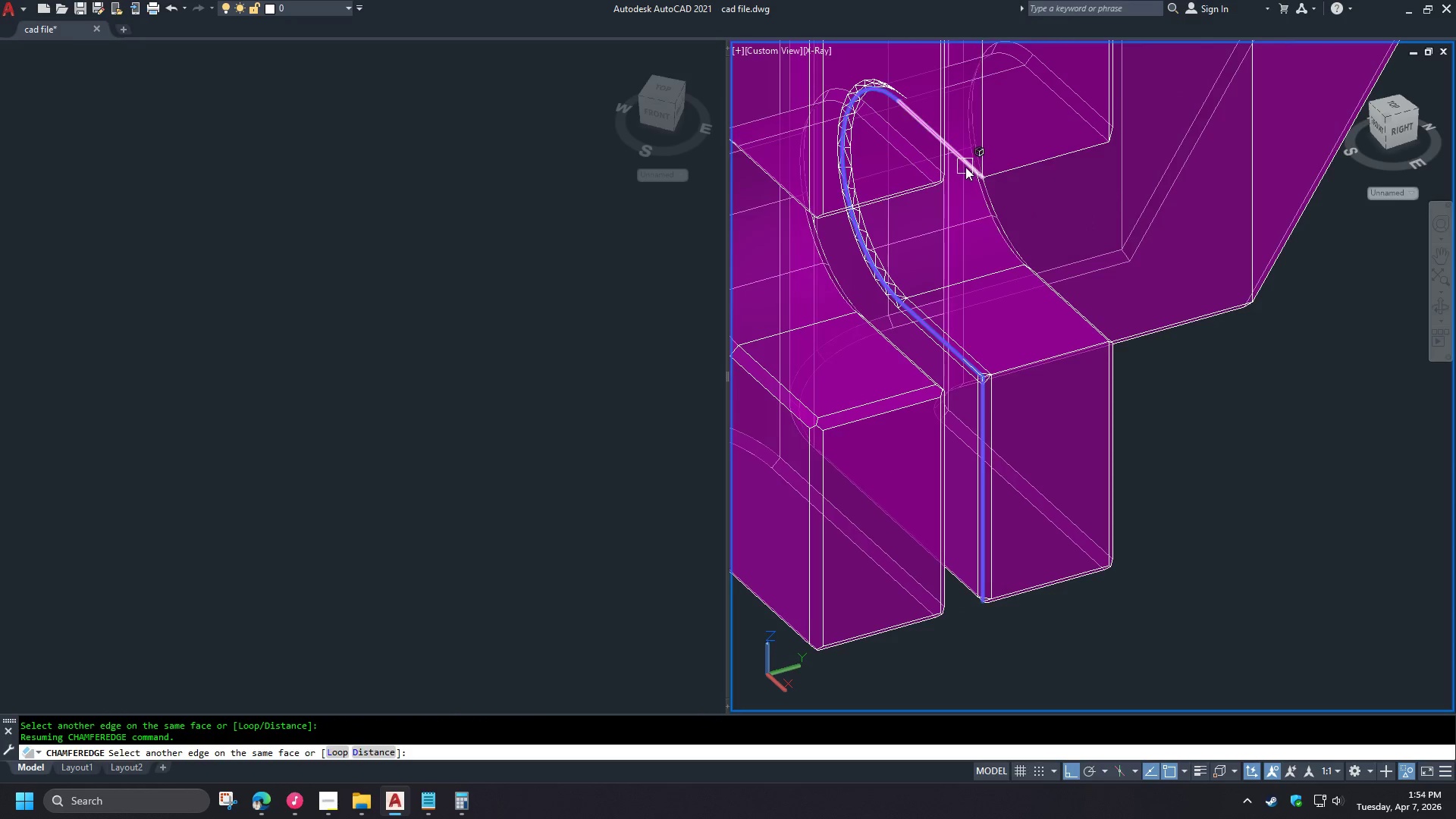 
left_click([965, 167])
 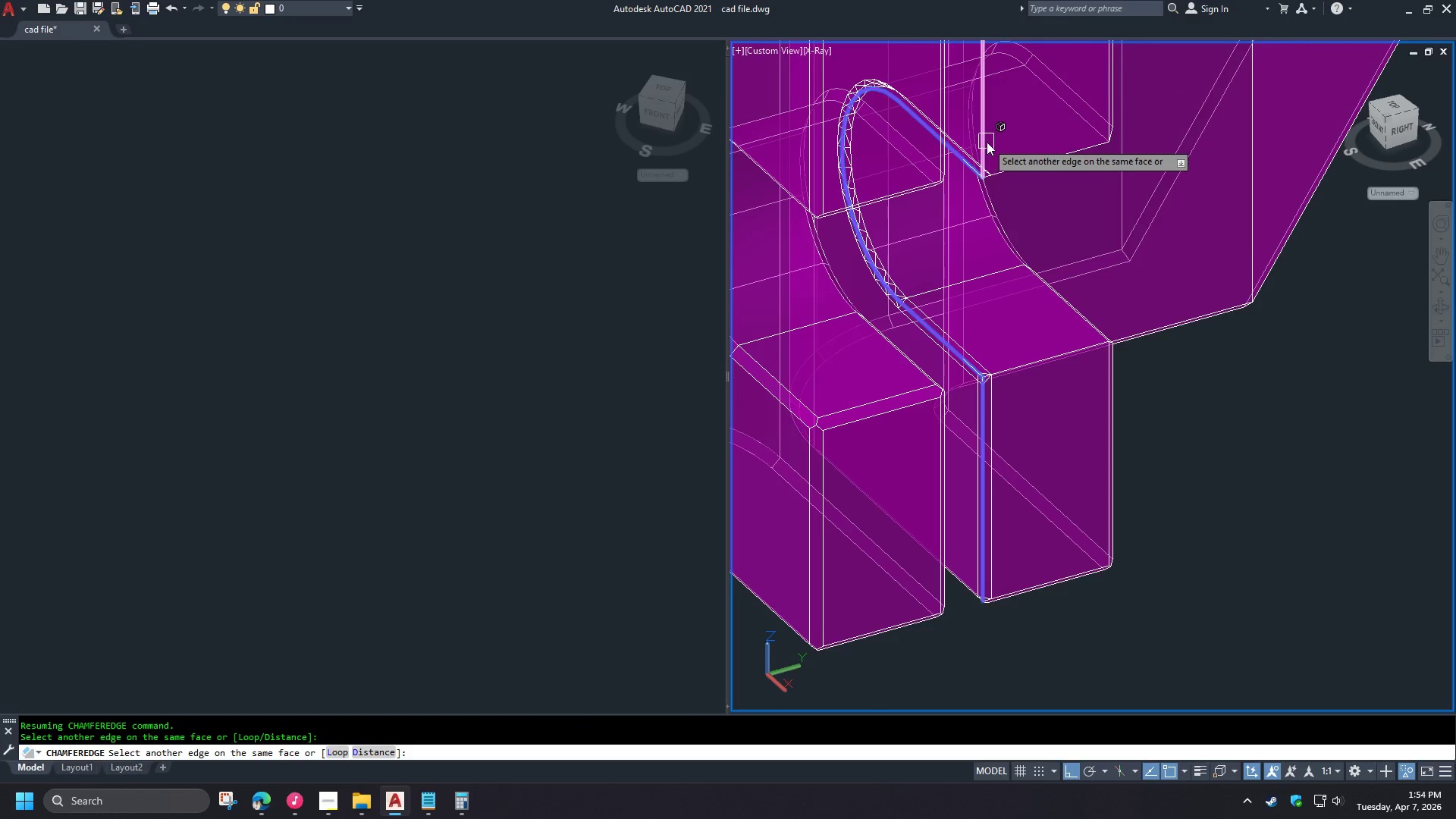 
left_click([987, 142])
 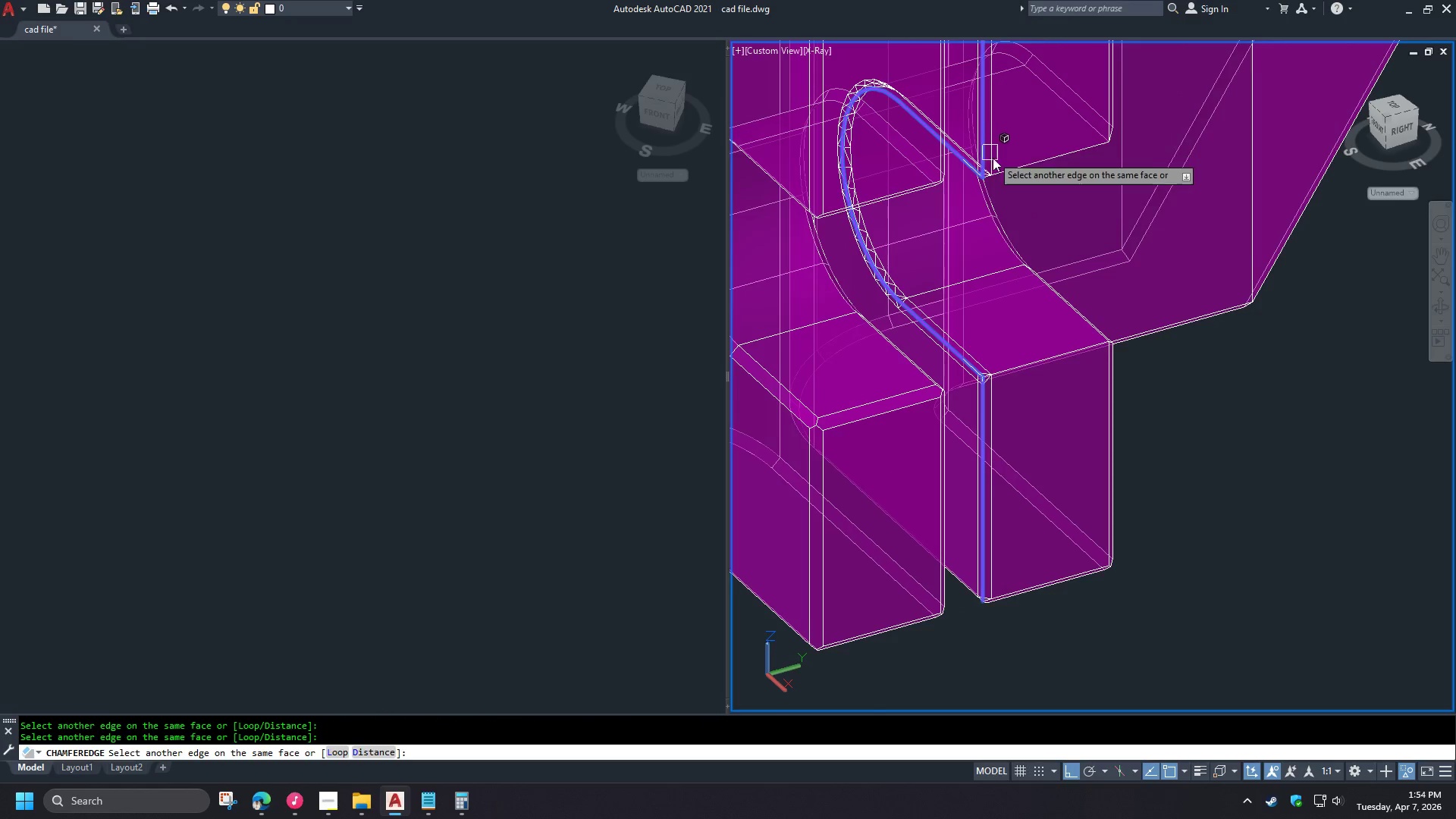 
key(Space)
 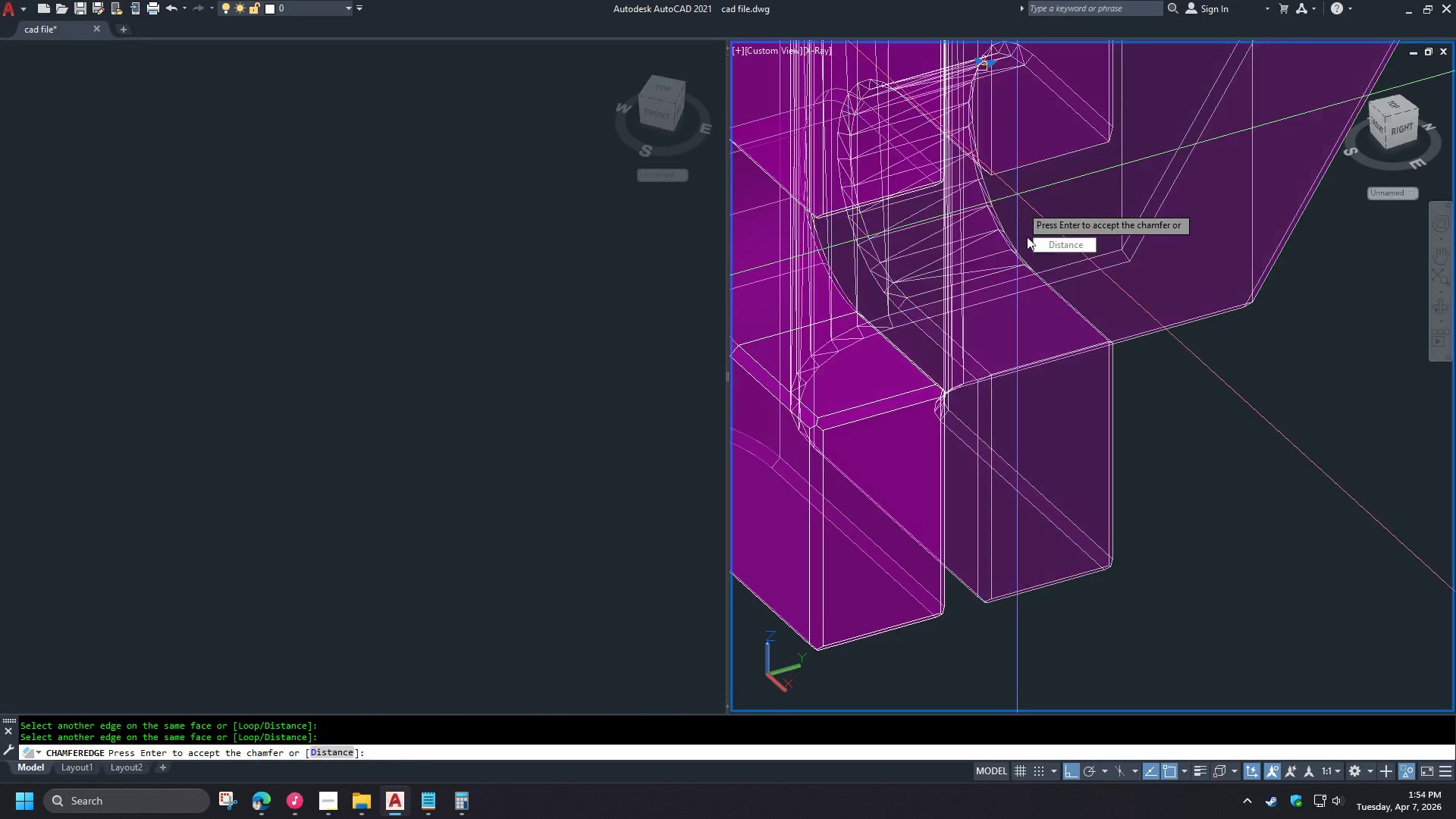 
key(Space)
 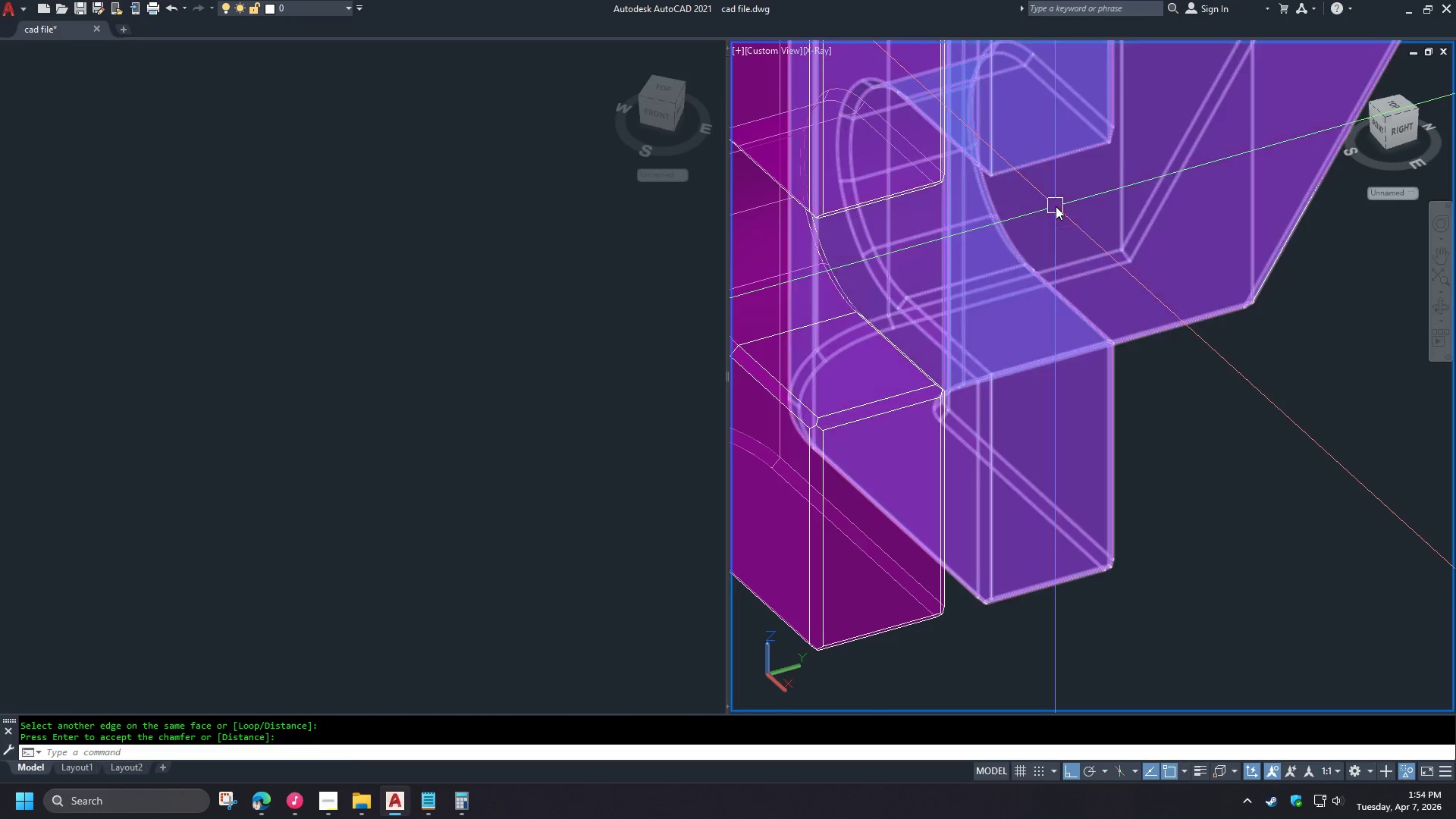 
key(Space)
 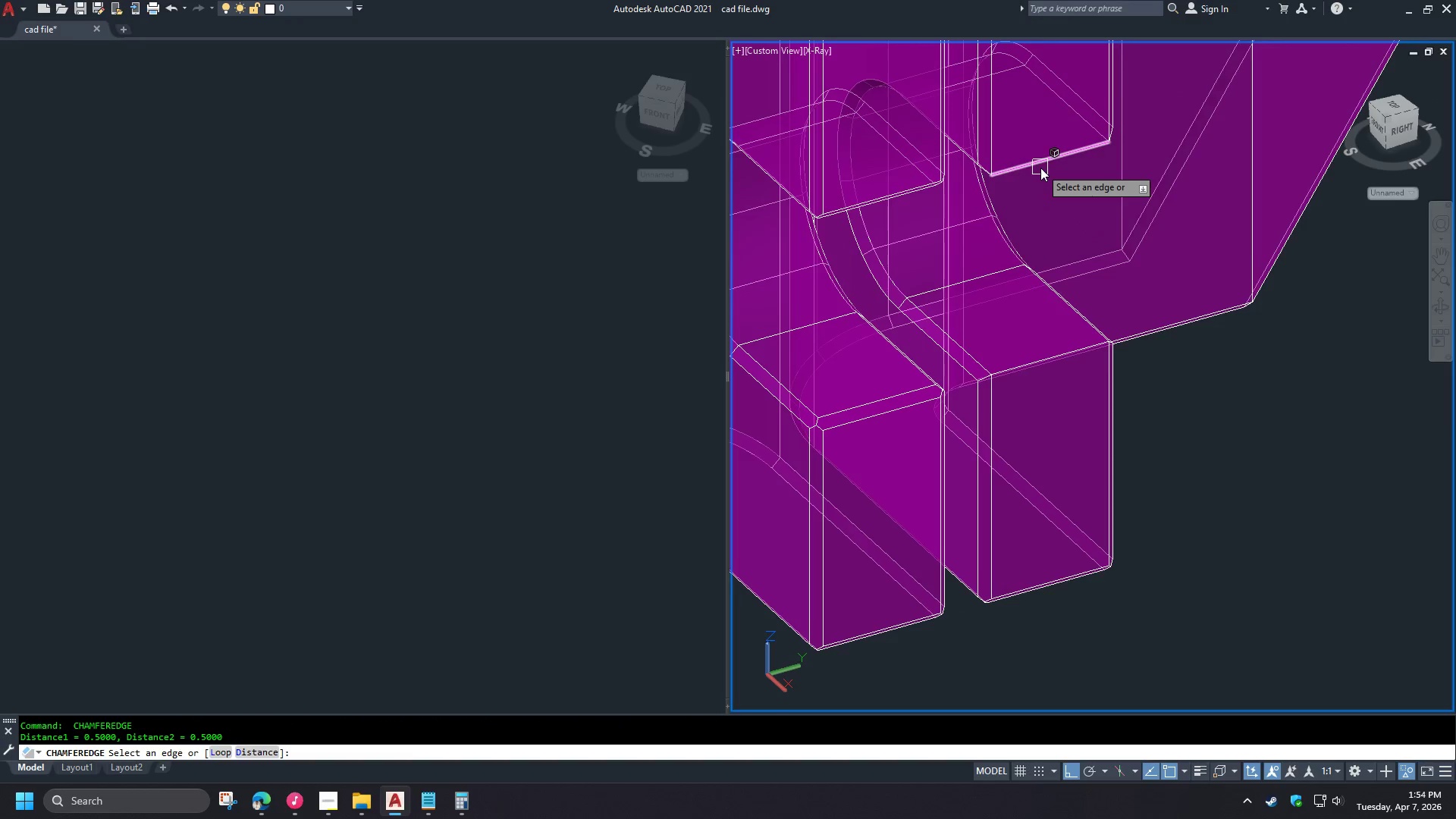 
left_click_drag(start_coordinate=[1040, 168], to_coordinate=[1025, 372])
 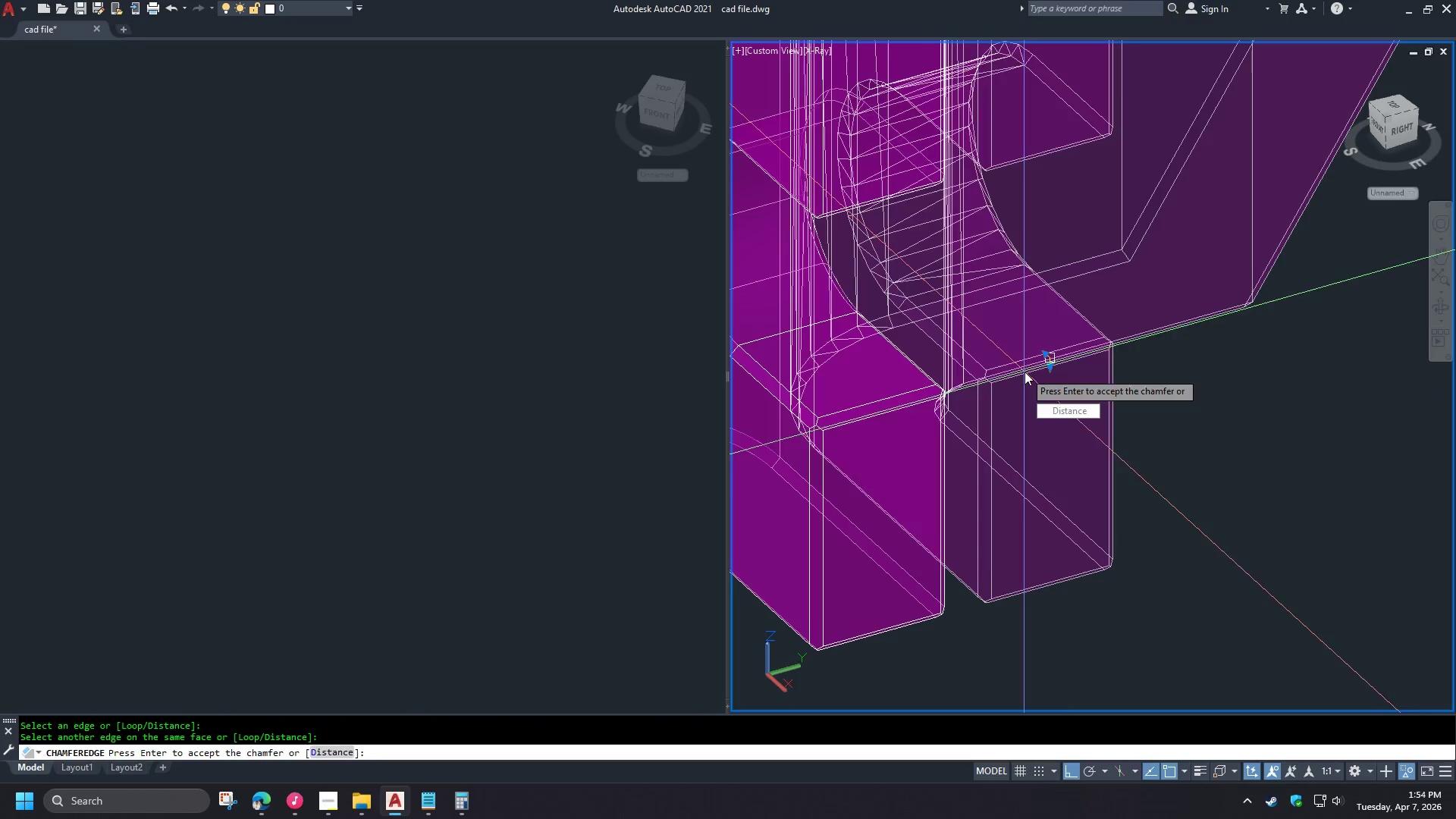 
key(Space)
 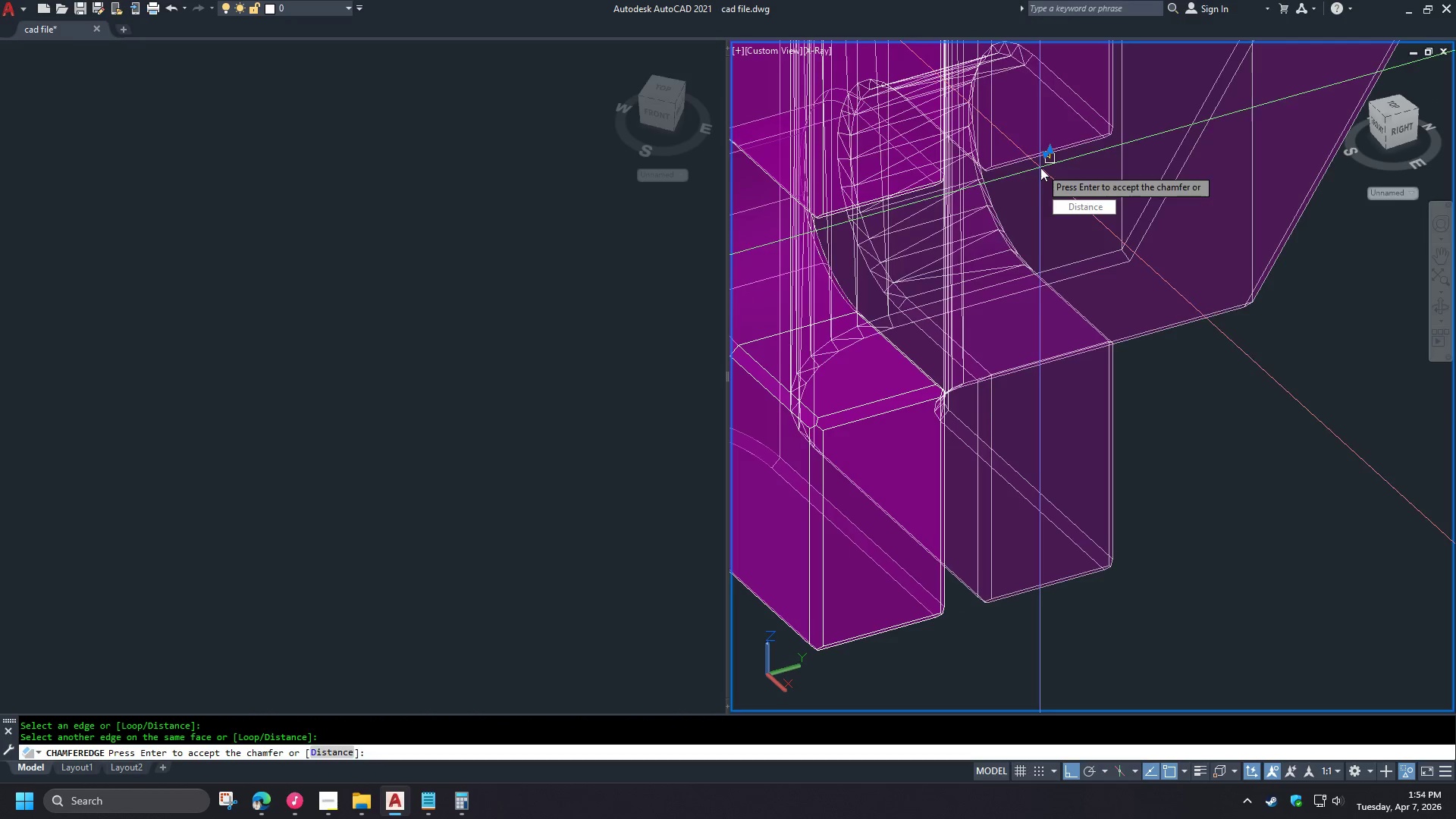 
key(Space)
 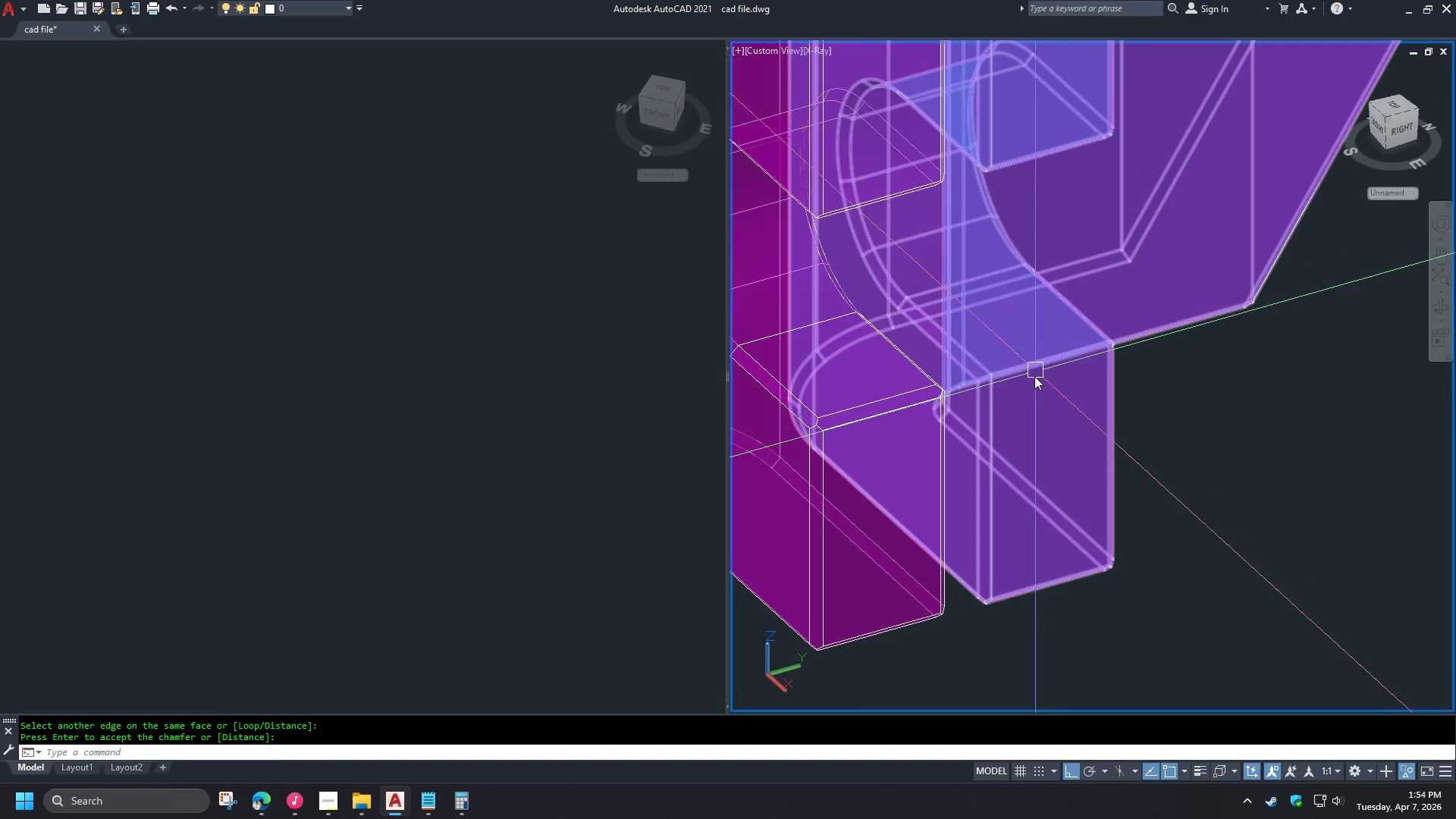 
key(Space)
 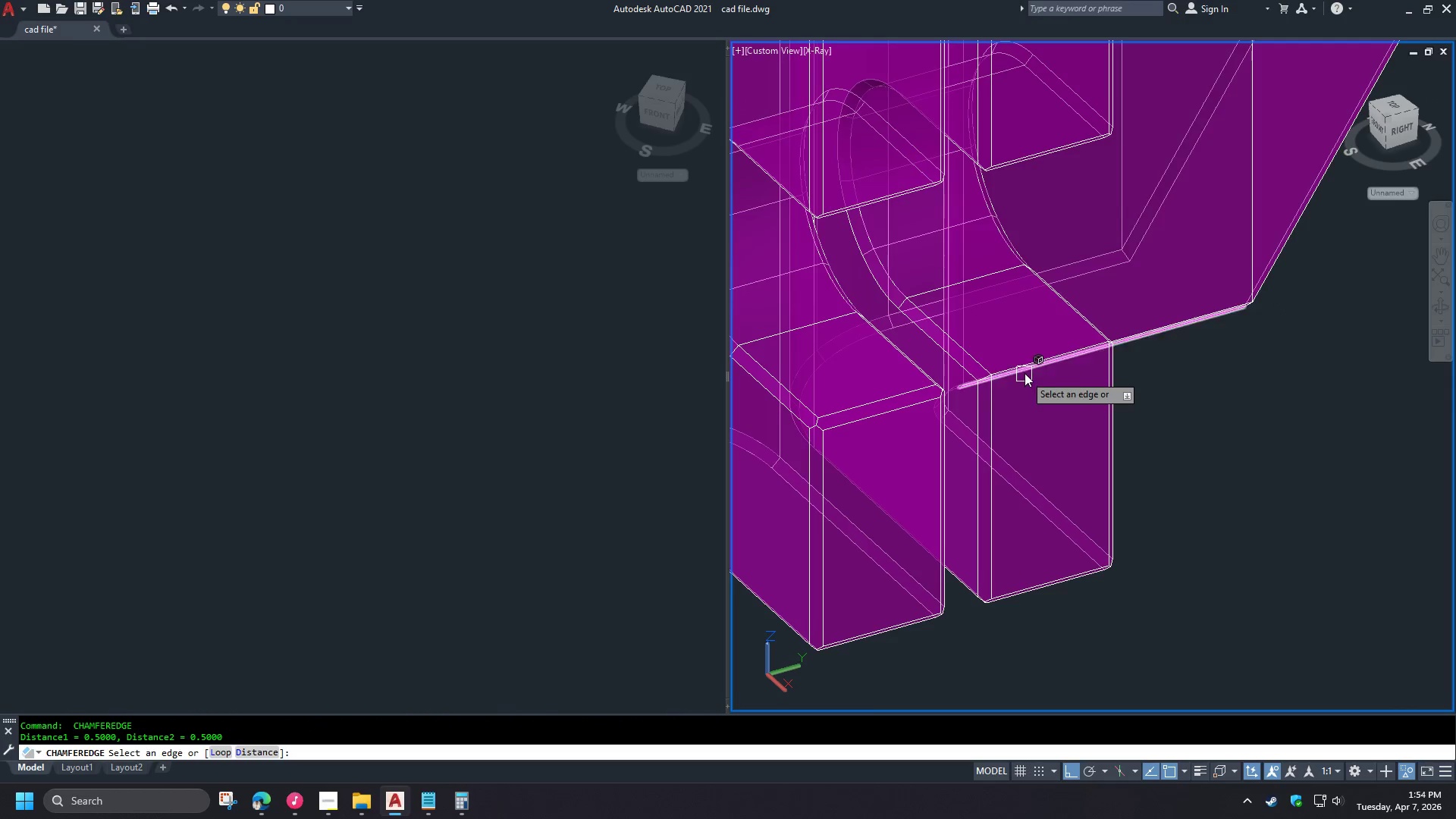 
left_click([1025, 372])
 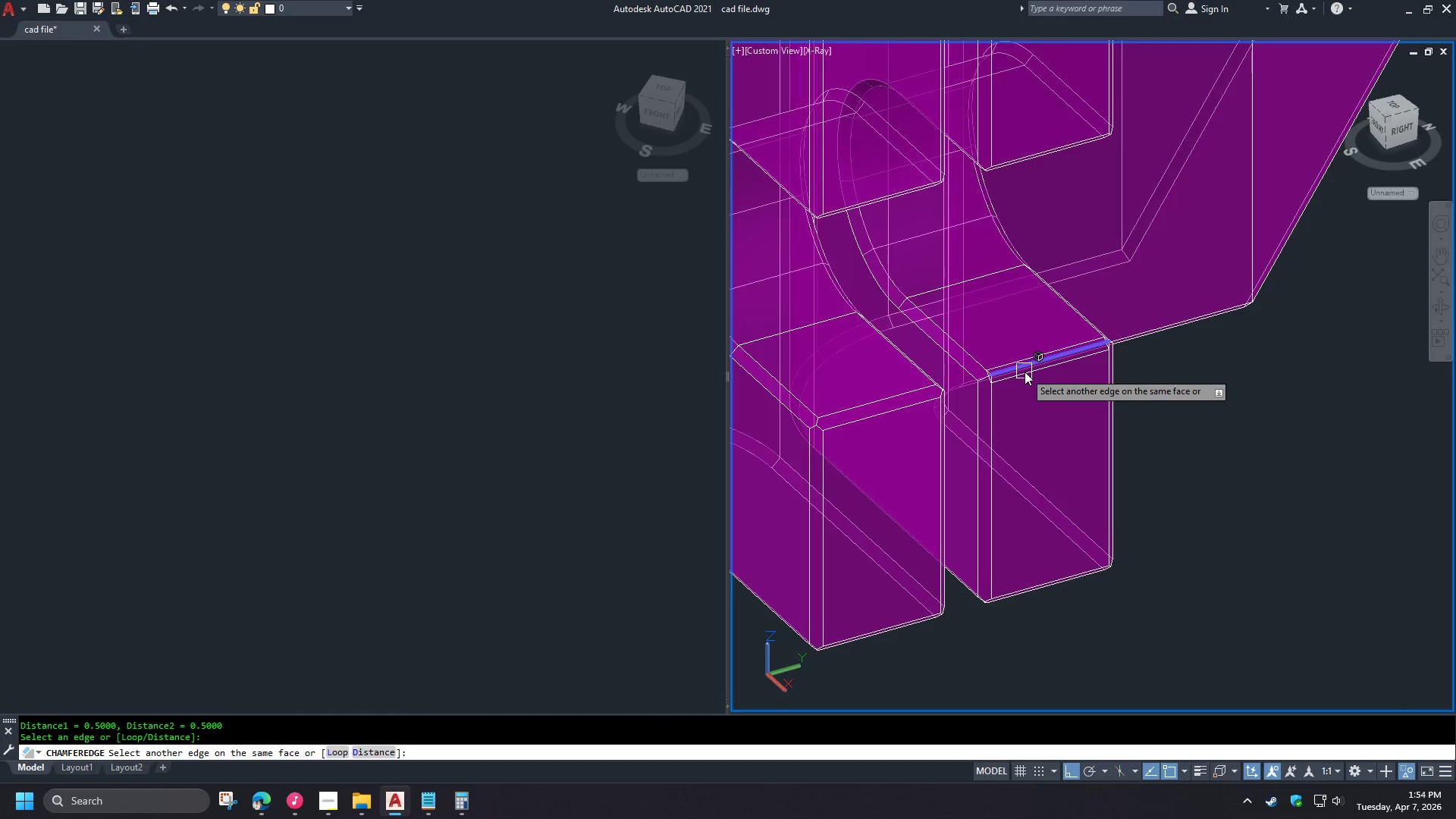 
key(Space)
 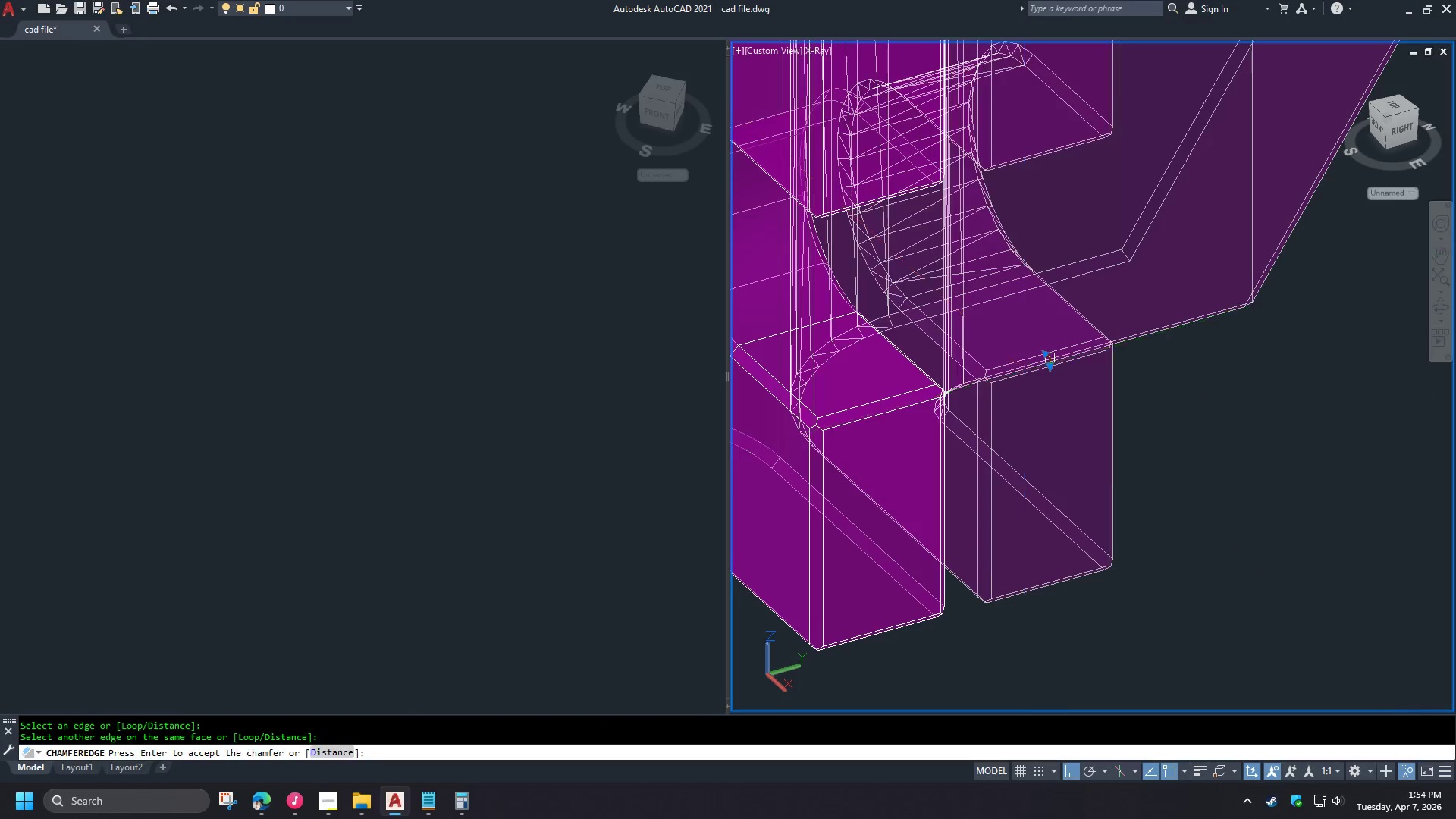 
key(Space)
 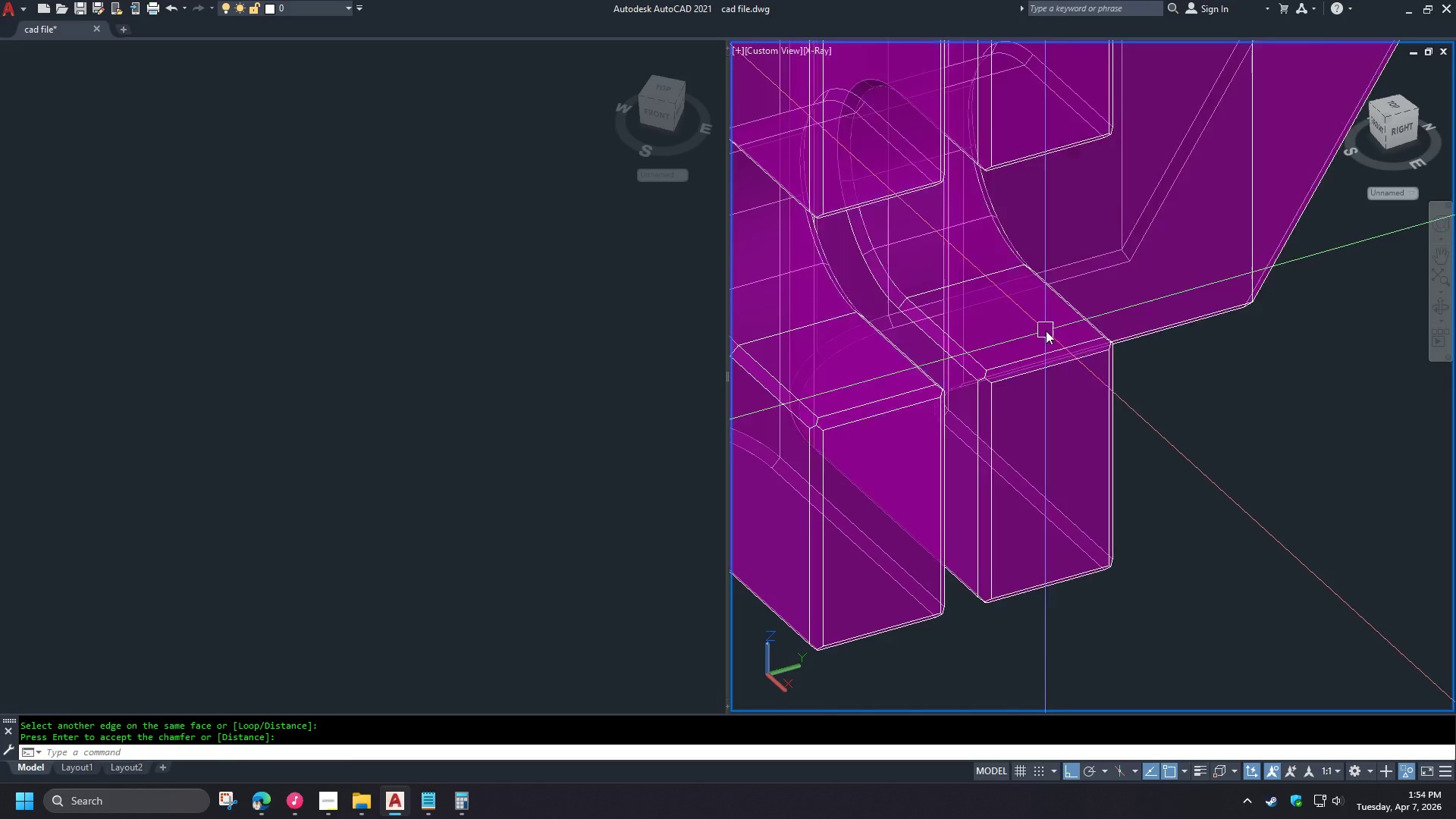 
hold_key(key=ShiftLeft, duration=1.5)
 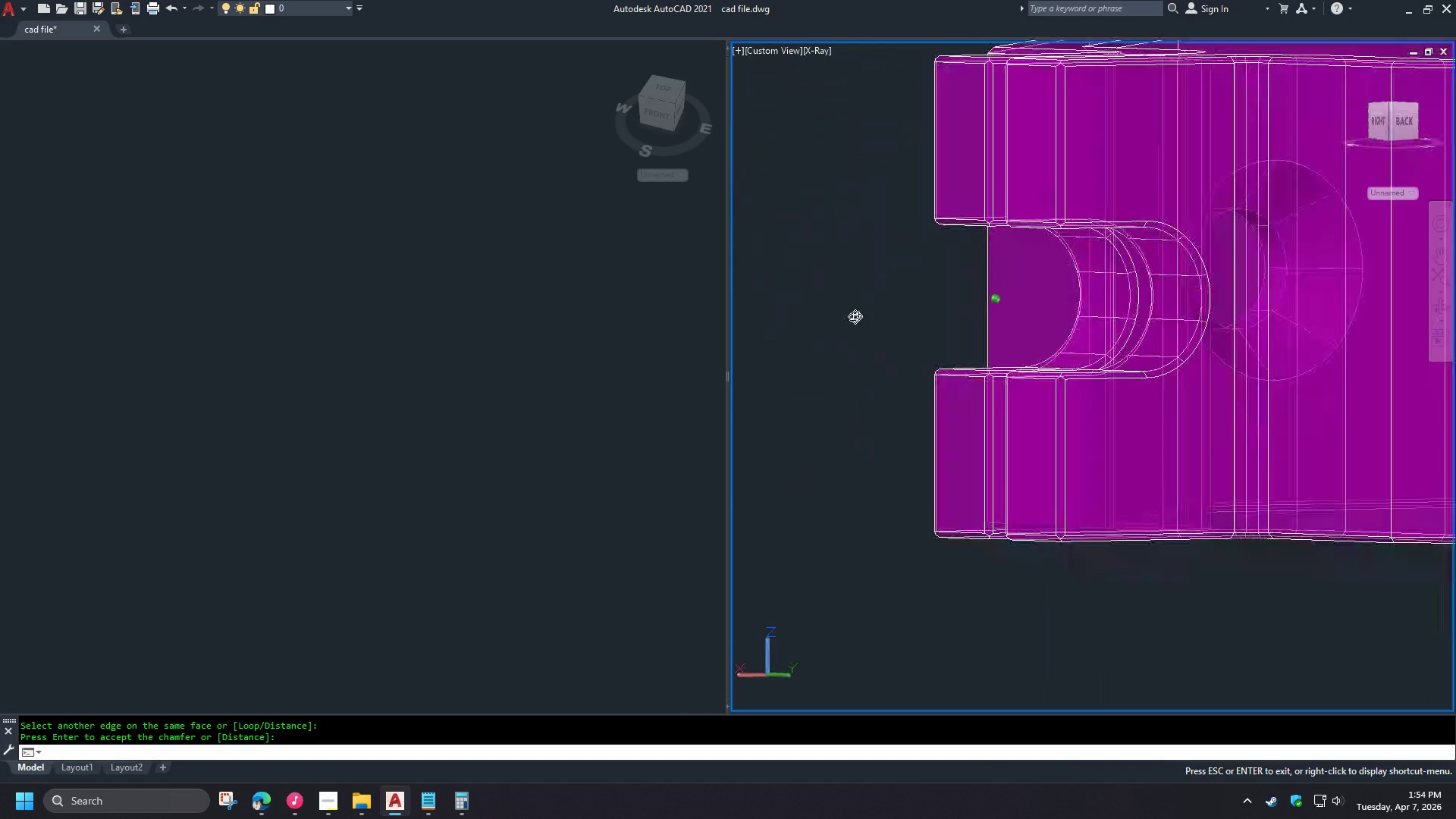 
key(Shift+ShiftLeft)
 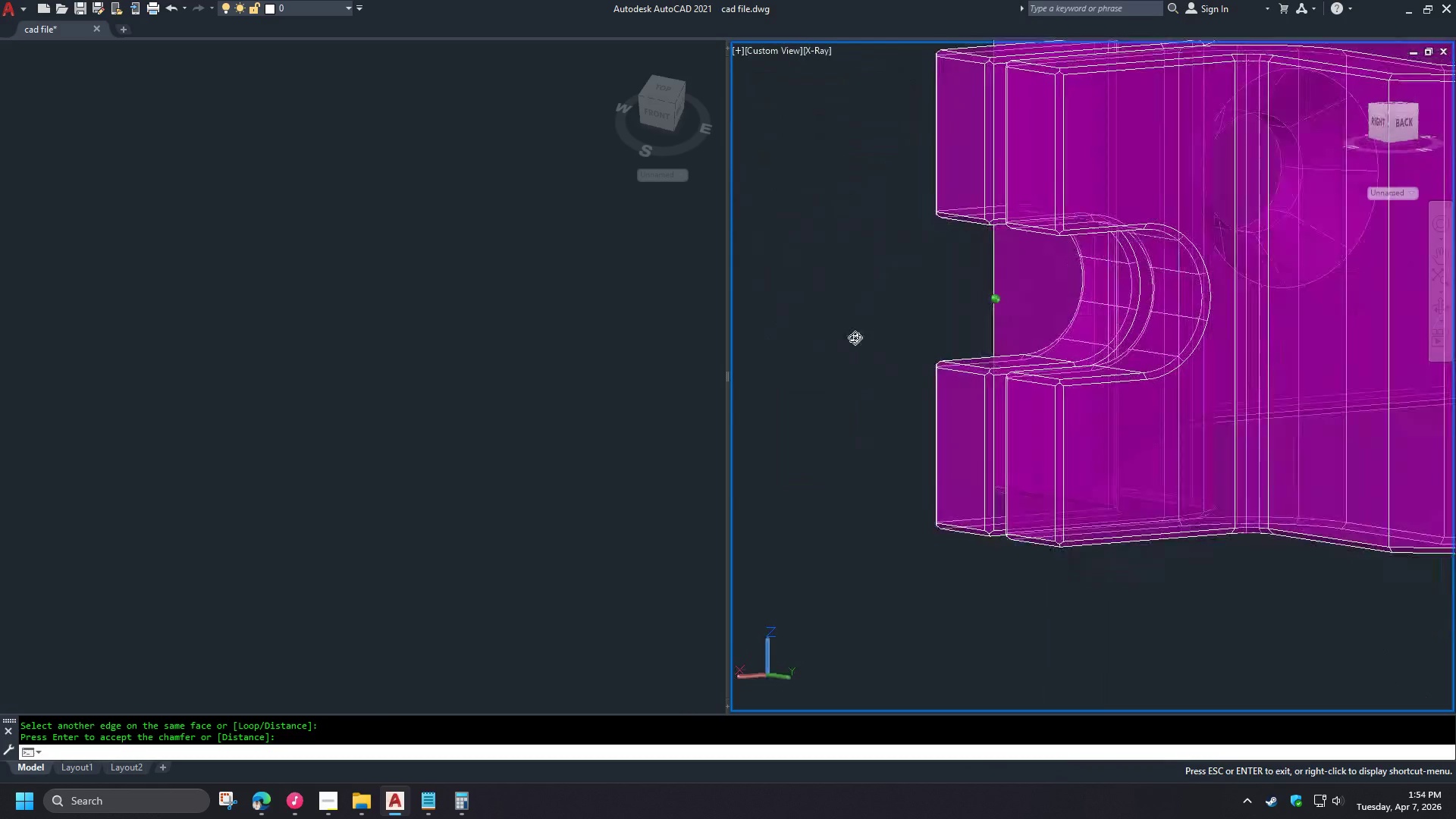 
key(Shift+ShiftLeft)
 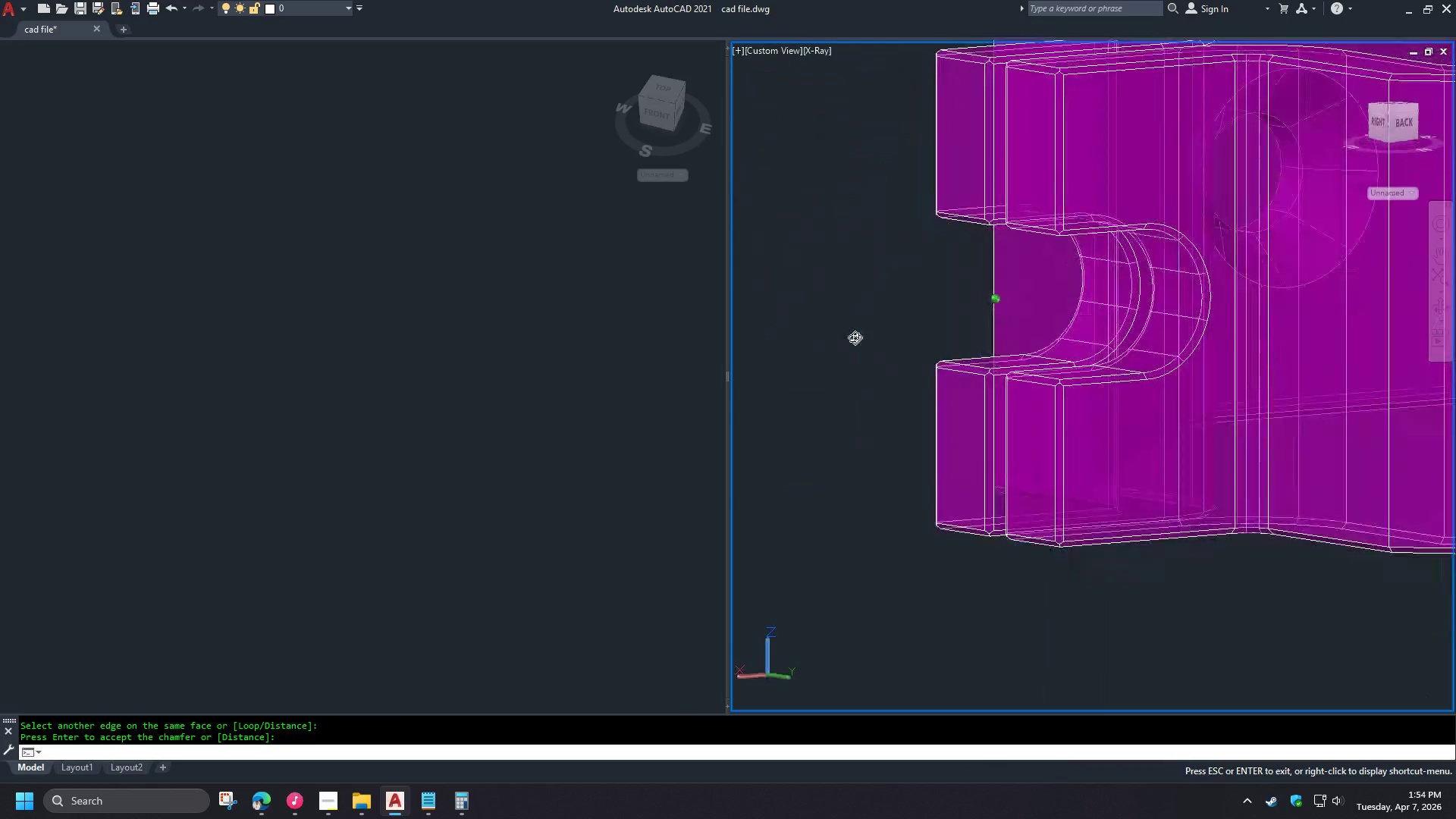 
key(Shift+ShiftLeft)
 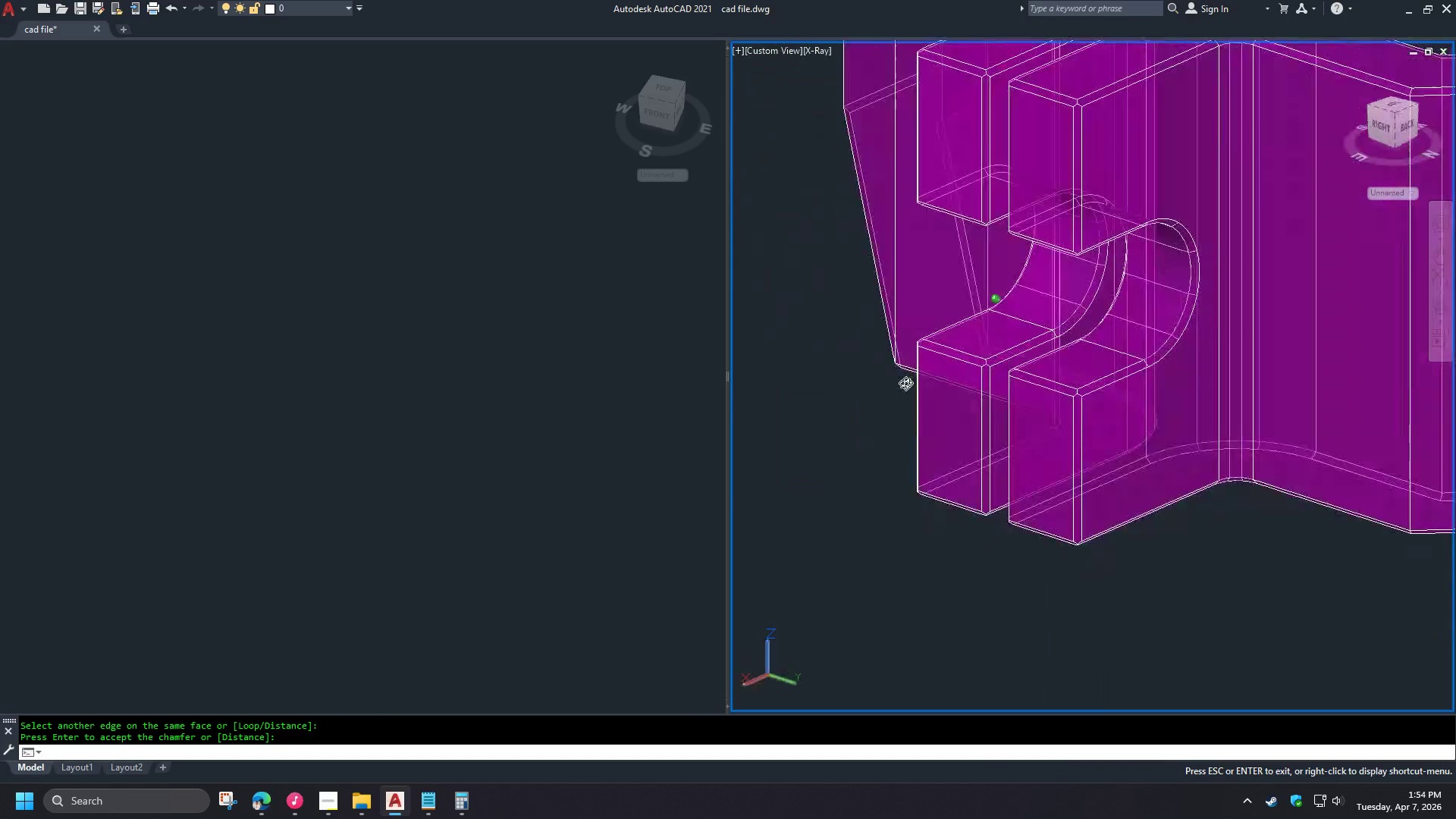 
key(Shift+ShiftLeft)
 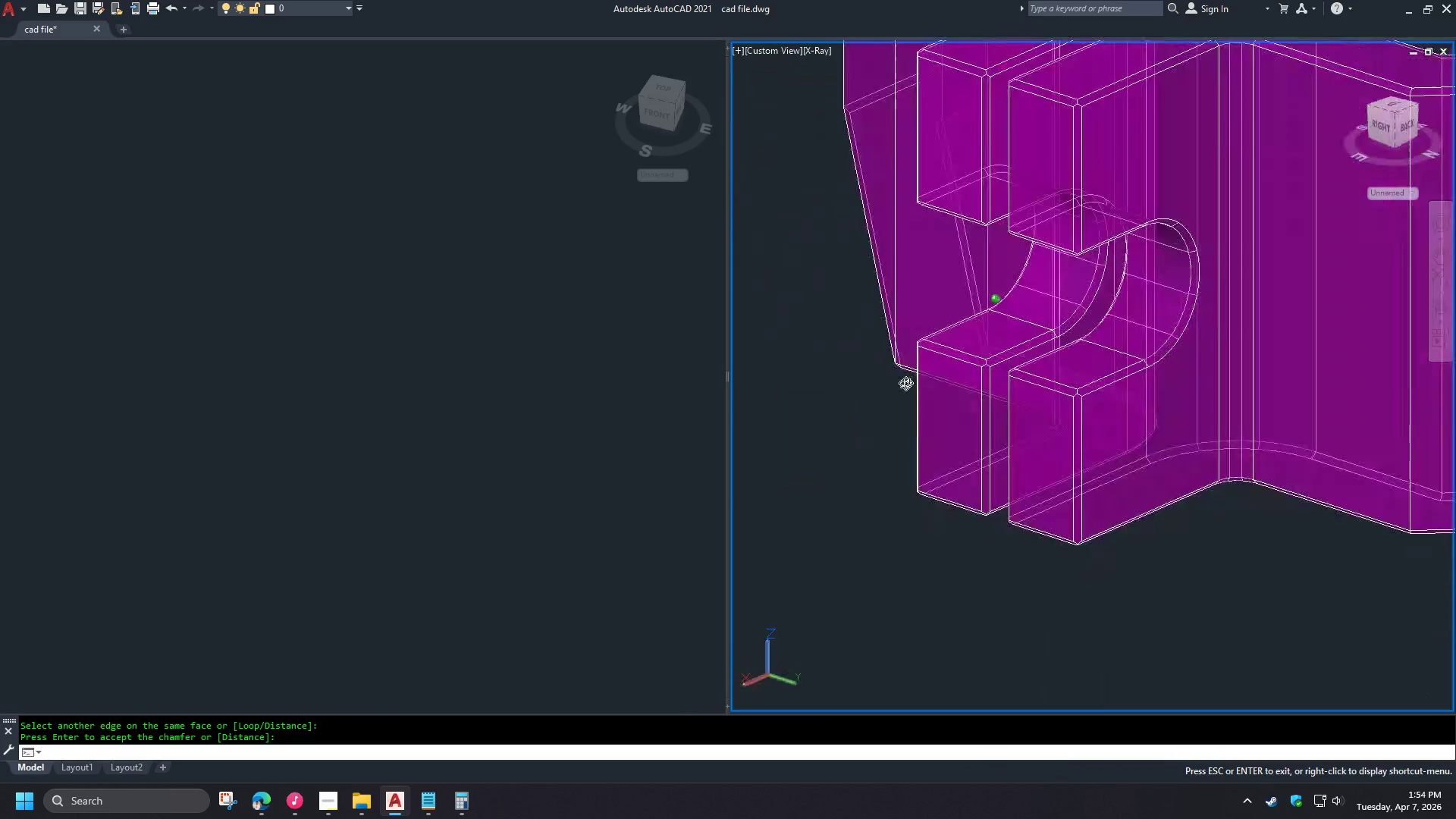 
key(Shift+ShiftLeft)
 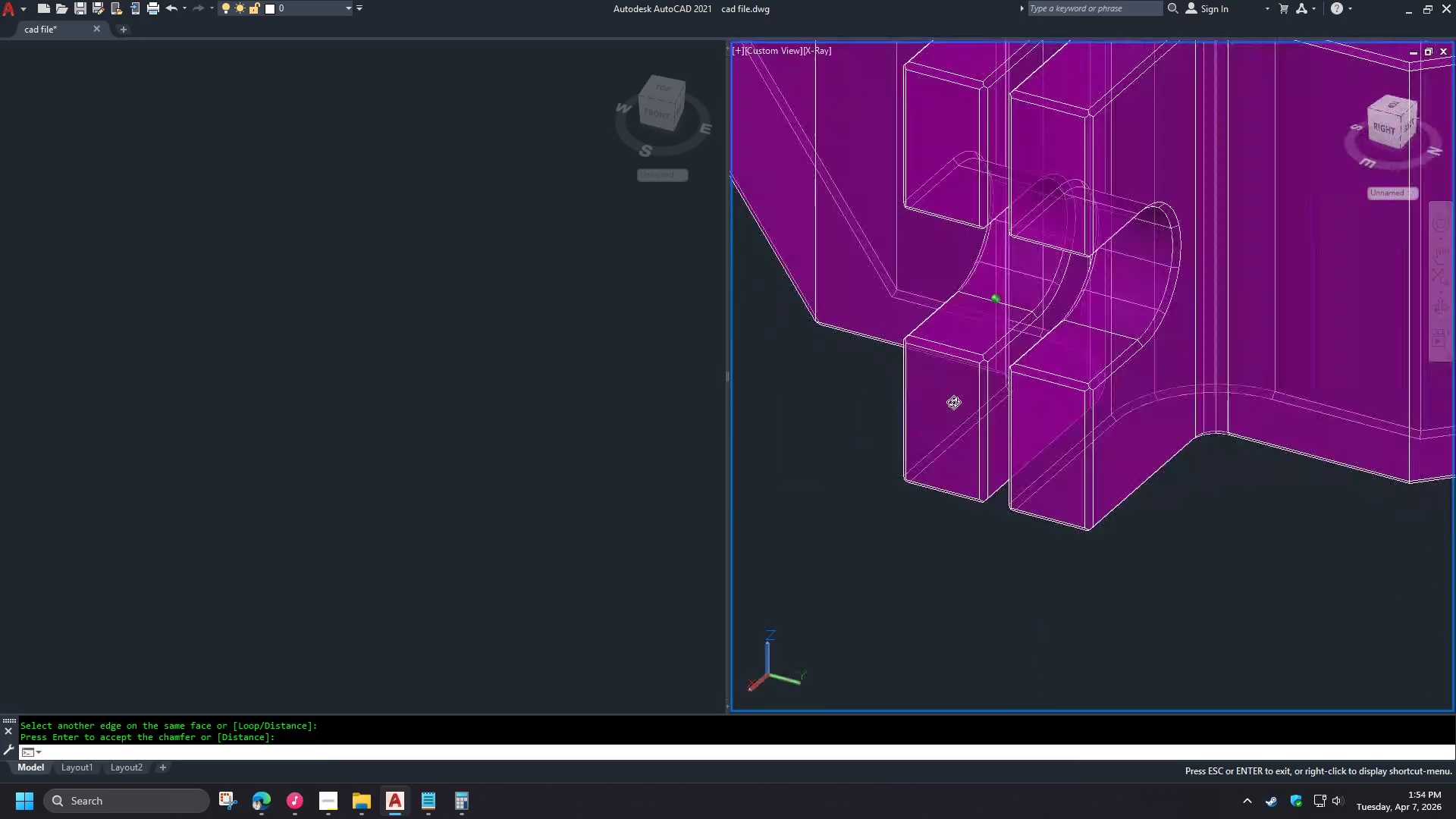 
key(Shift+ShiftLeft)
 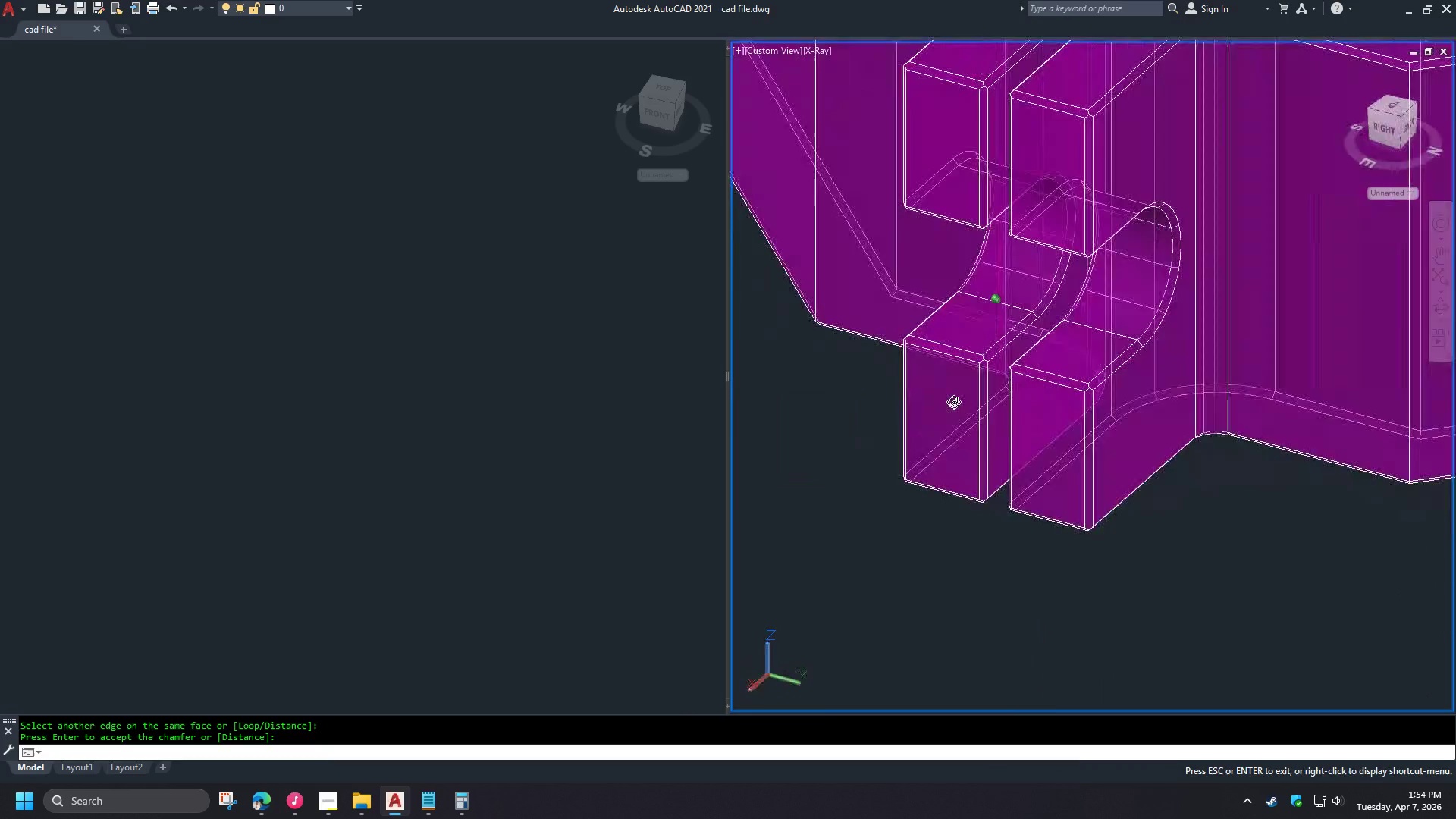 
key(Shift+ShiftLeft)
 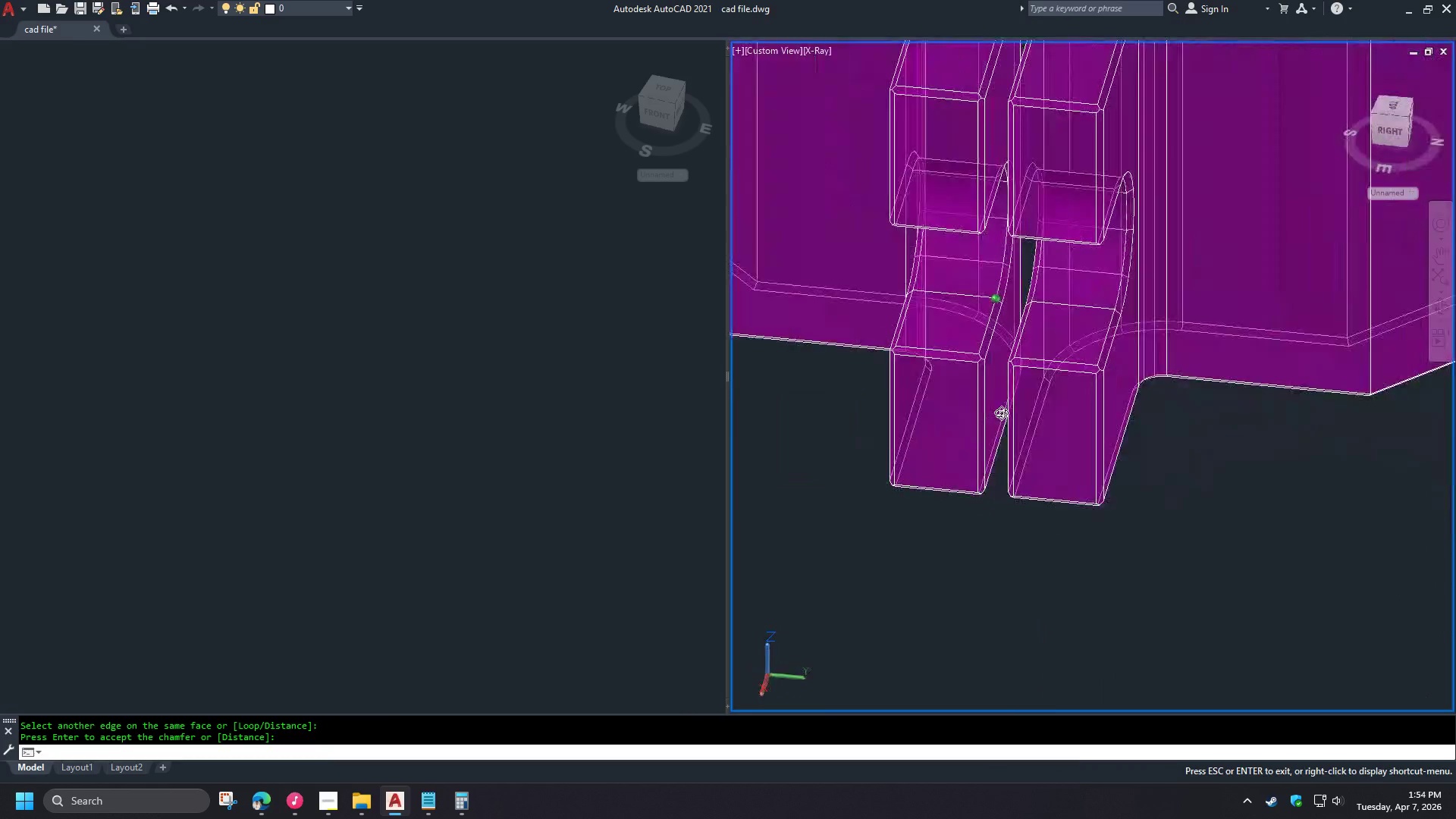 
key(Shift+ShiftLeft)
 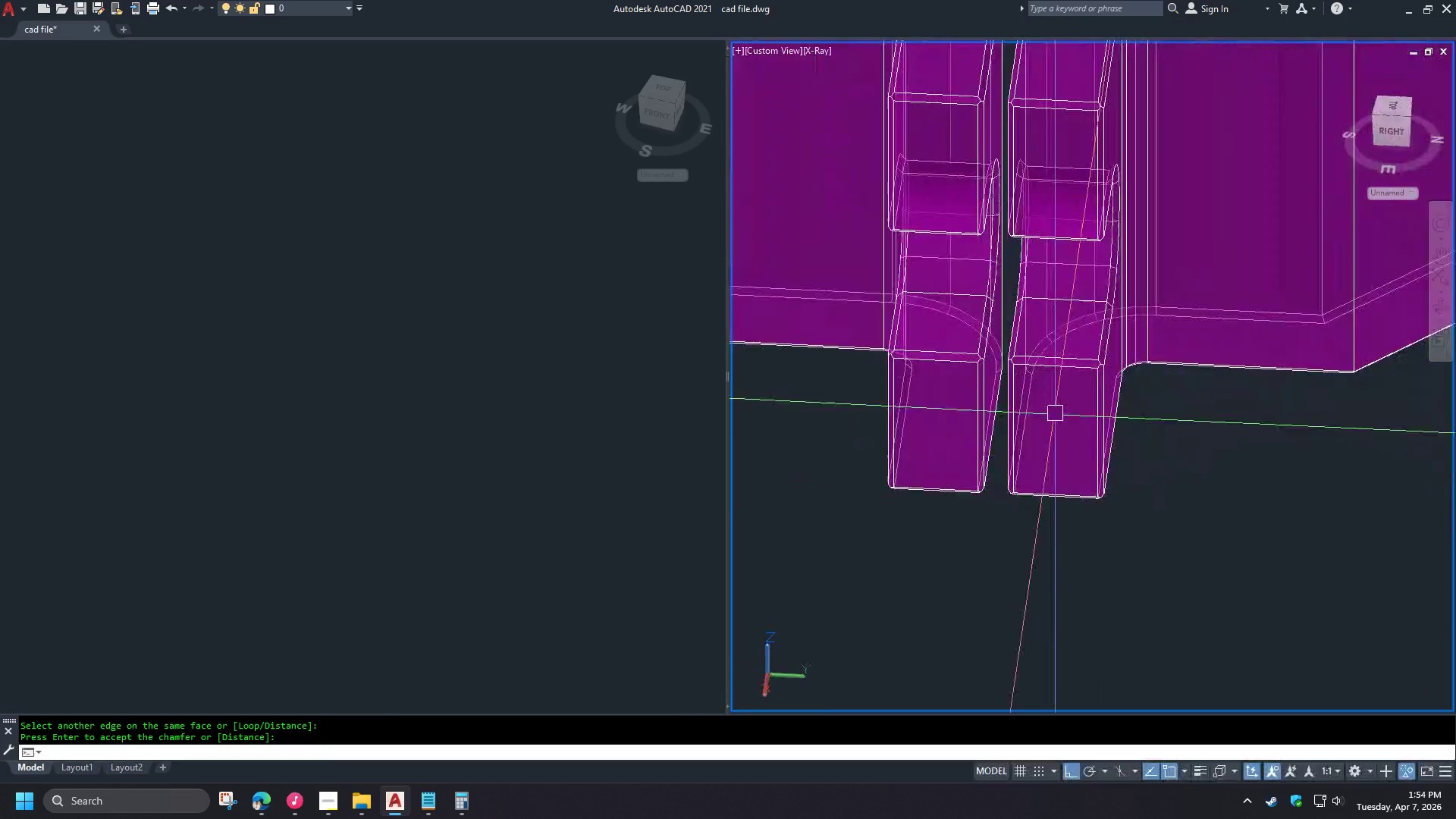 
hold_key(key=ShiftLeft, duration=1.5)
 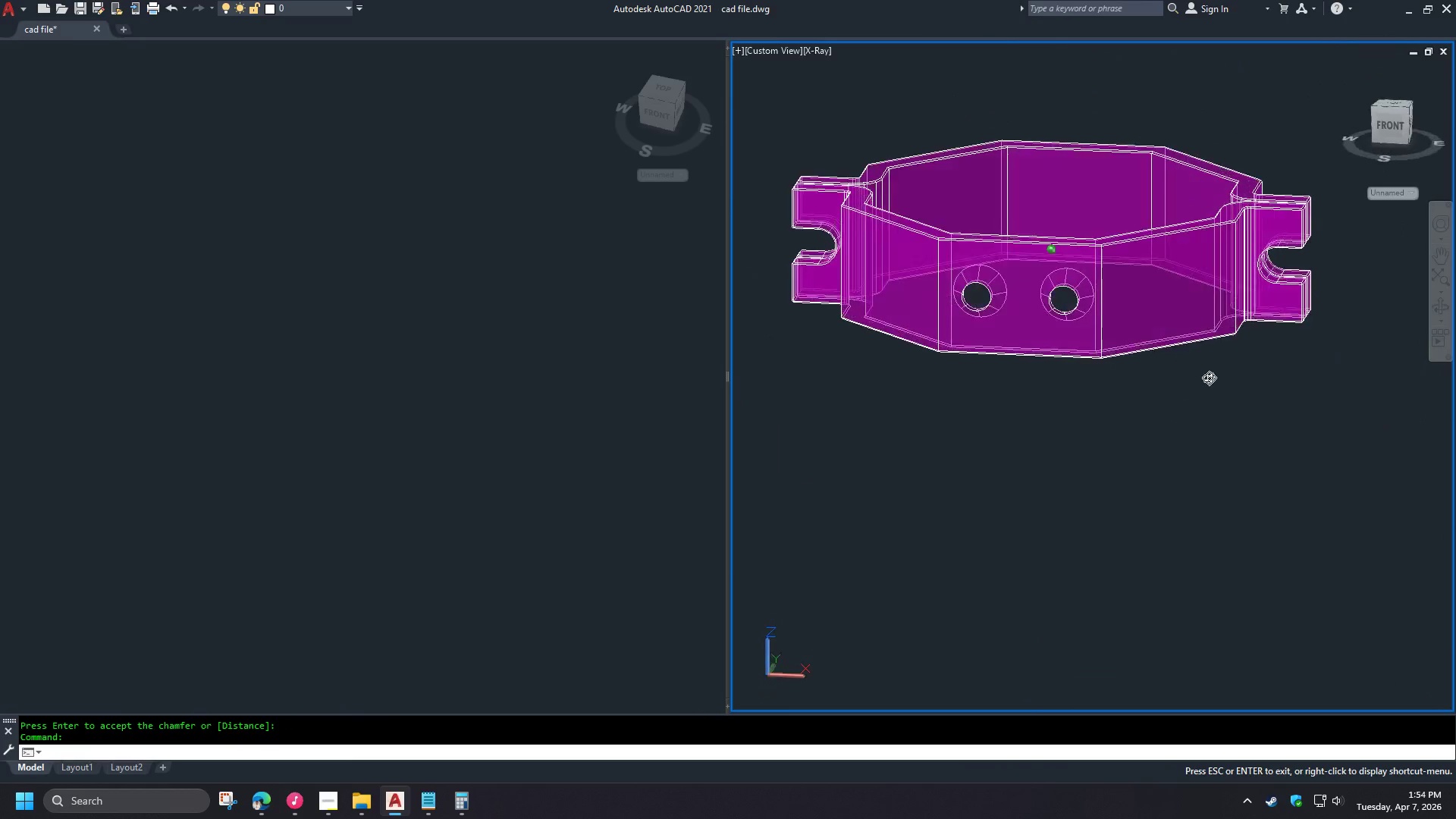 
scroll: coordinate [1045, 328], scroll_direction: down, amount: 1.0
 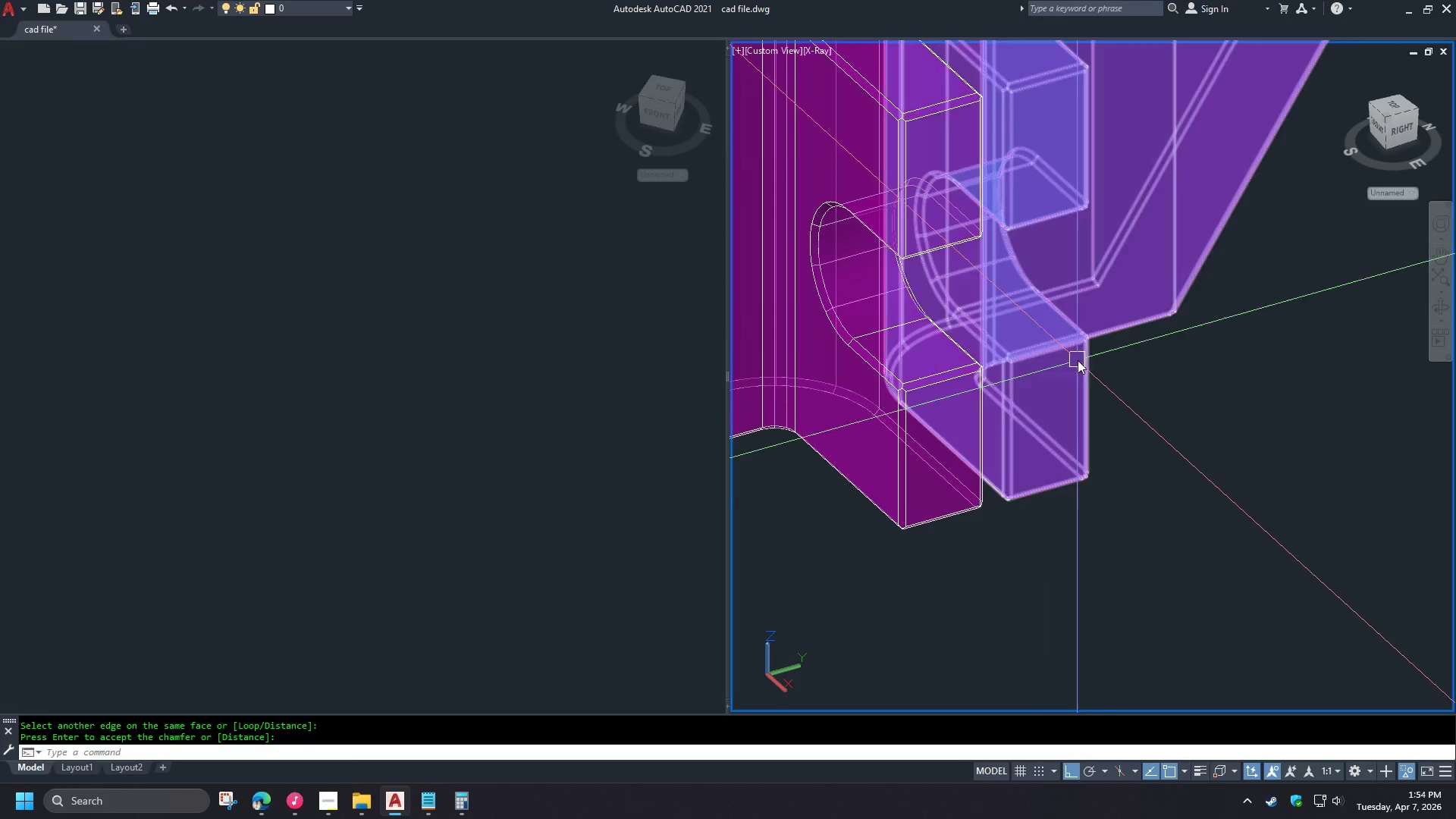 
hold_key(key=ShiftLeft, duration=1.52)
 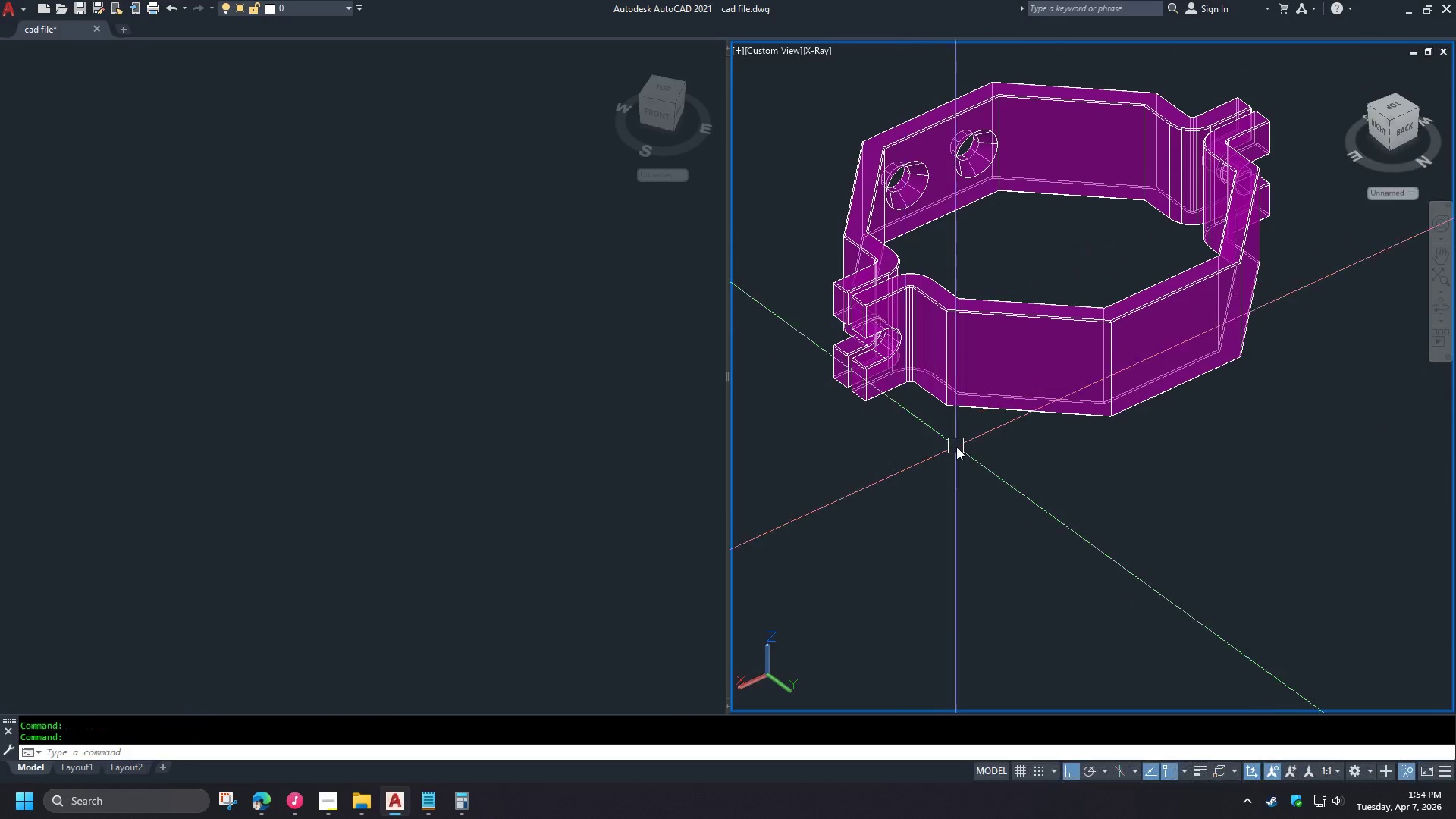 
hold_key(key=ShiftLeft, duration=0.39)
 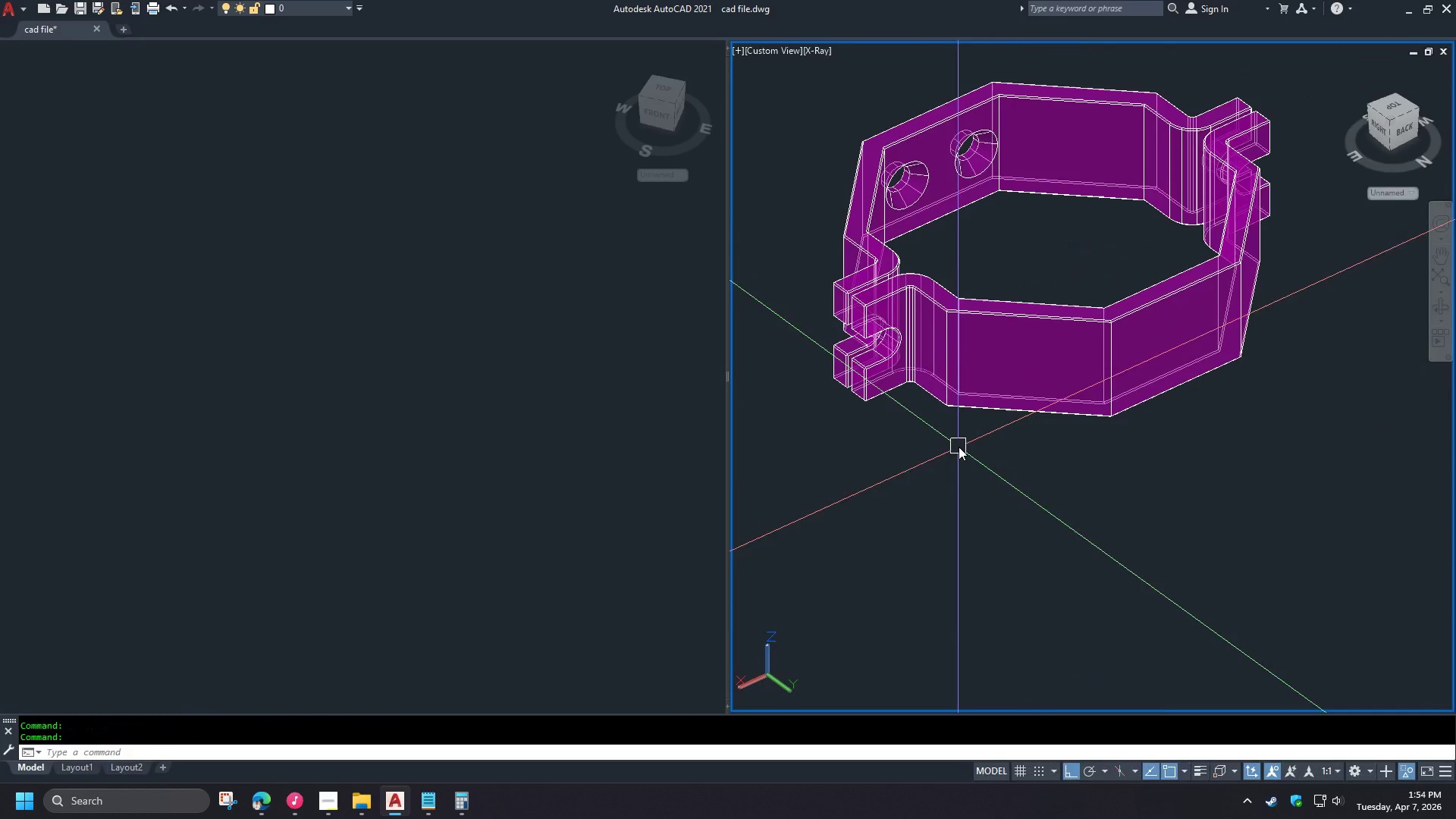 
scroll: coordinate [1006, 444], scroll_direction: down, amount: 3.0
 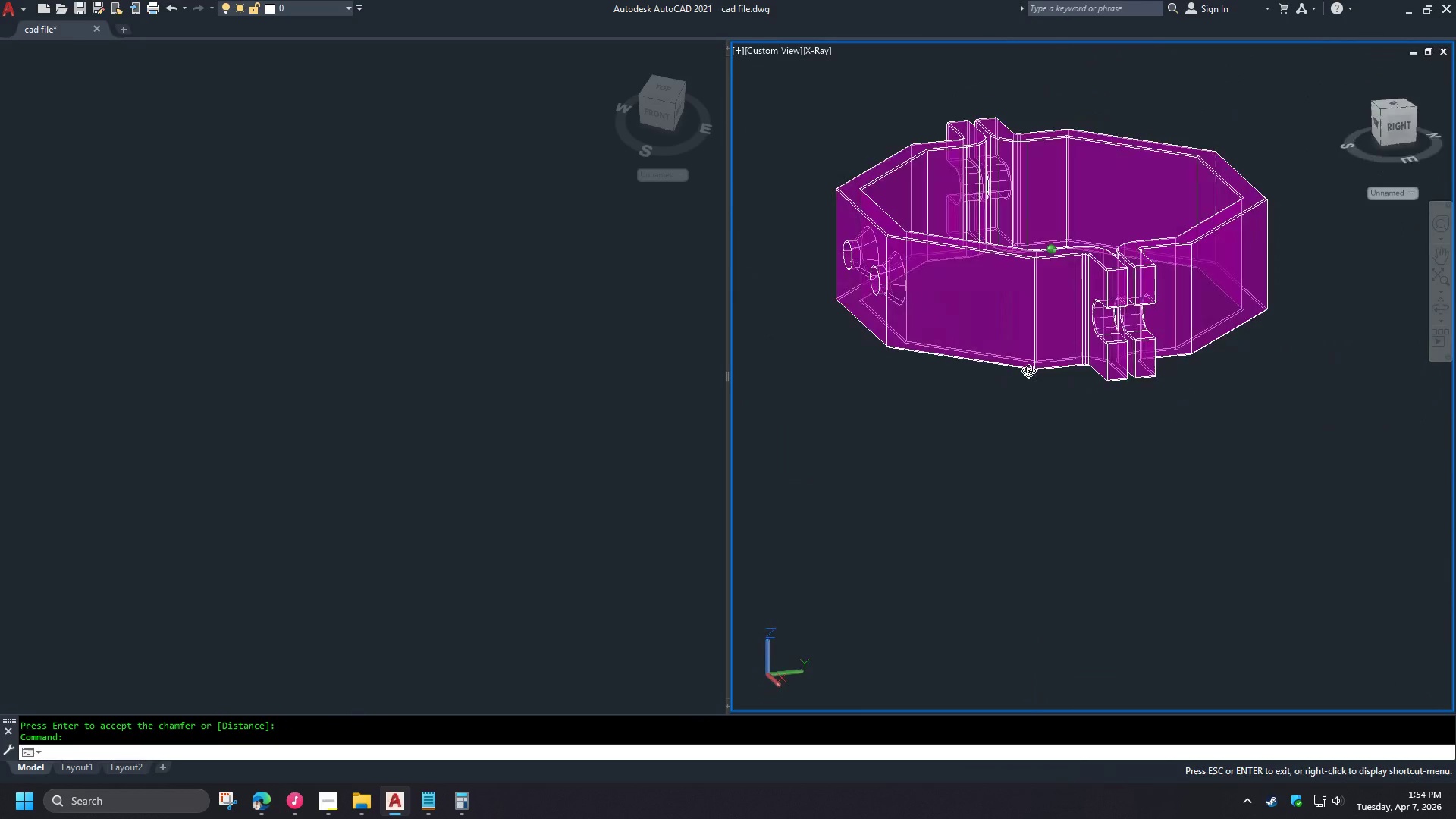 
right_click([959, 447])
 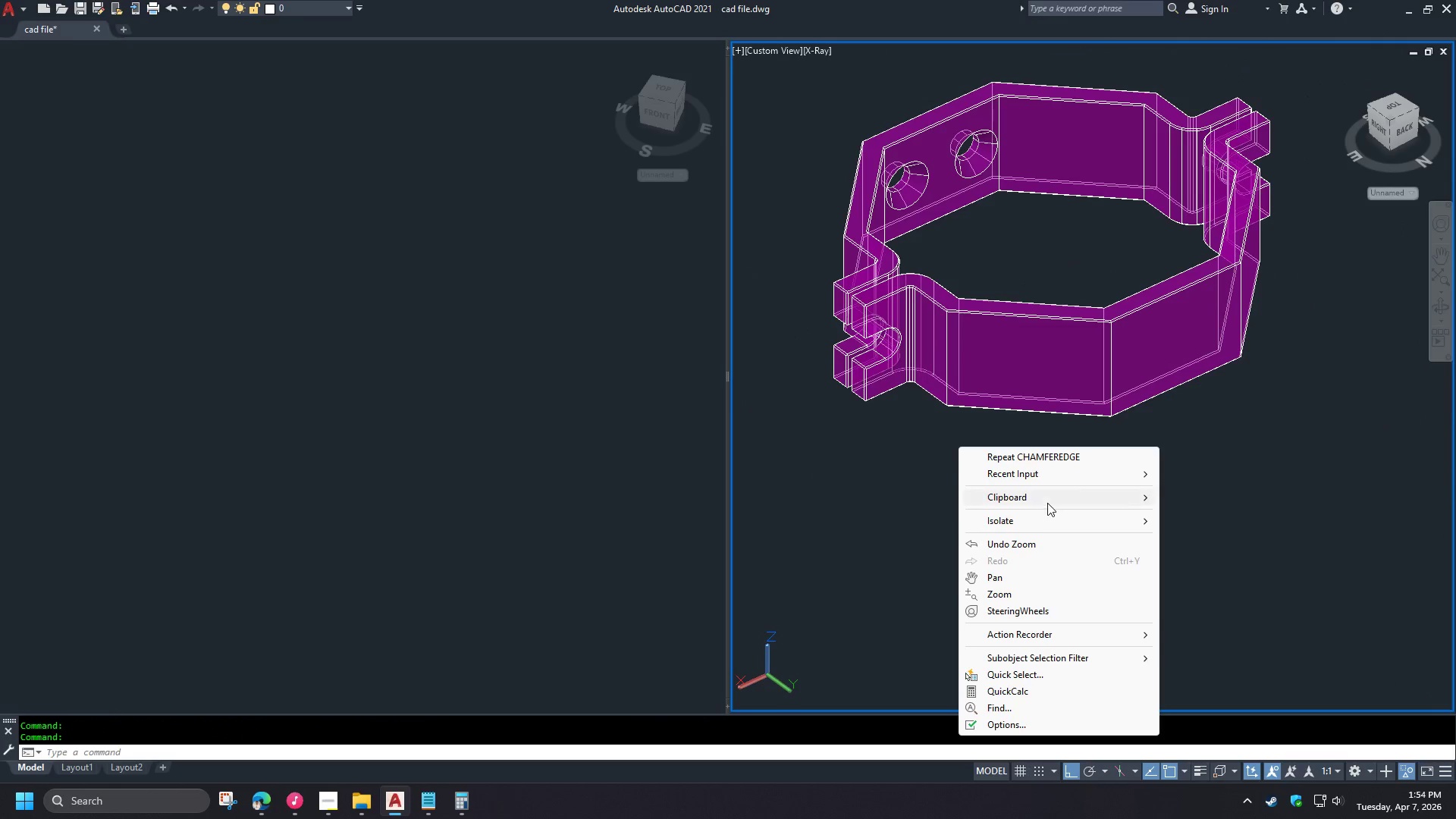 
left_click([1045, 520])
 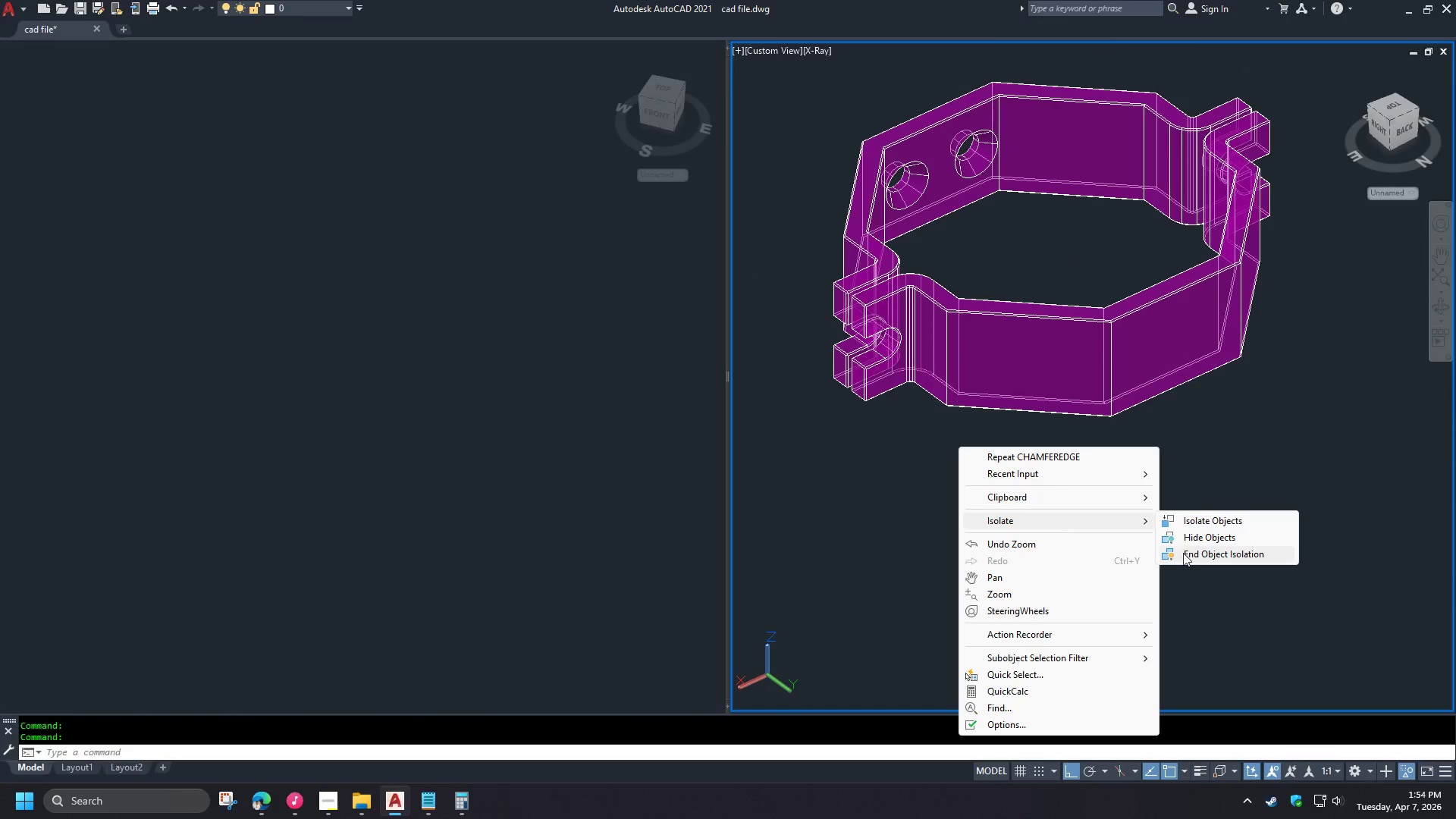 
left_click([1195, 561])
 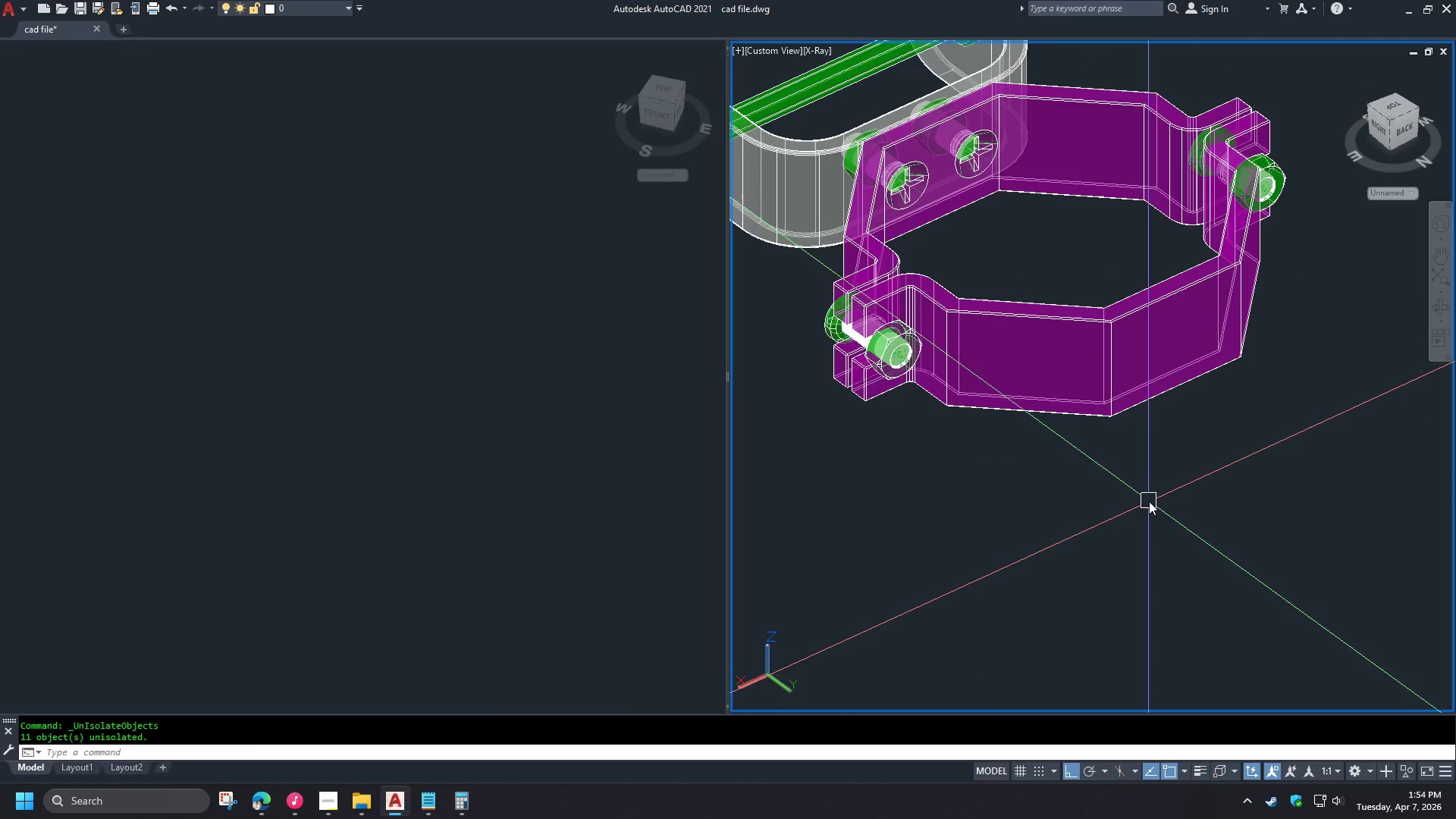 
hold_key(key=ShiftLeft, duration=1.51)
 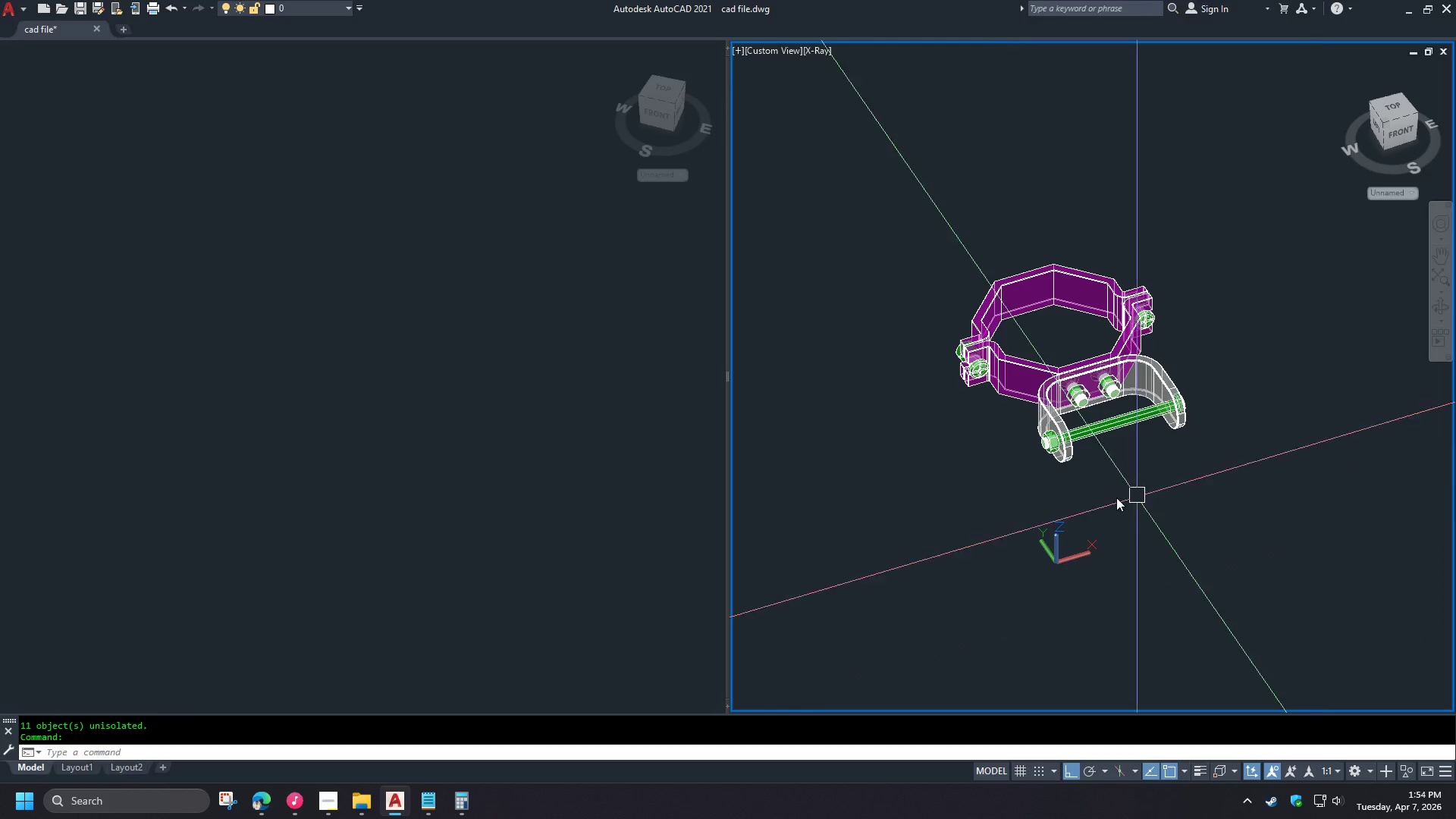 
hold_key(key=ShiftLeft, duration=0.78)
 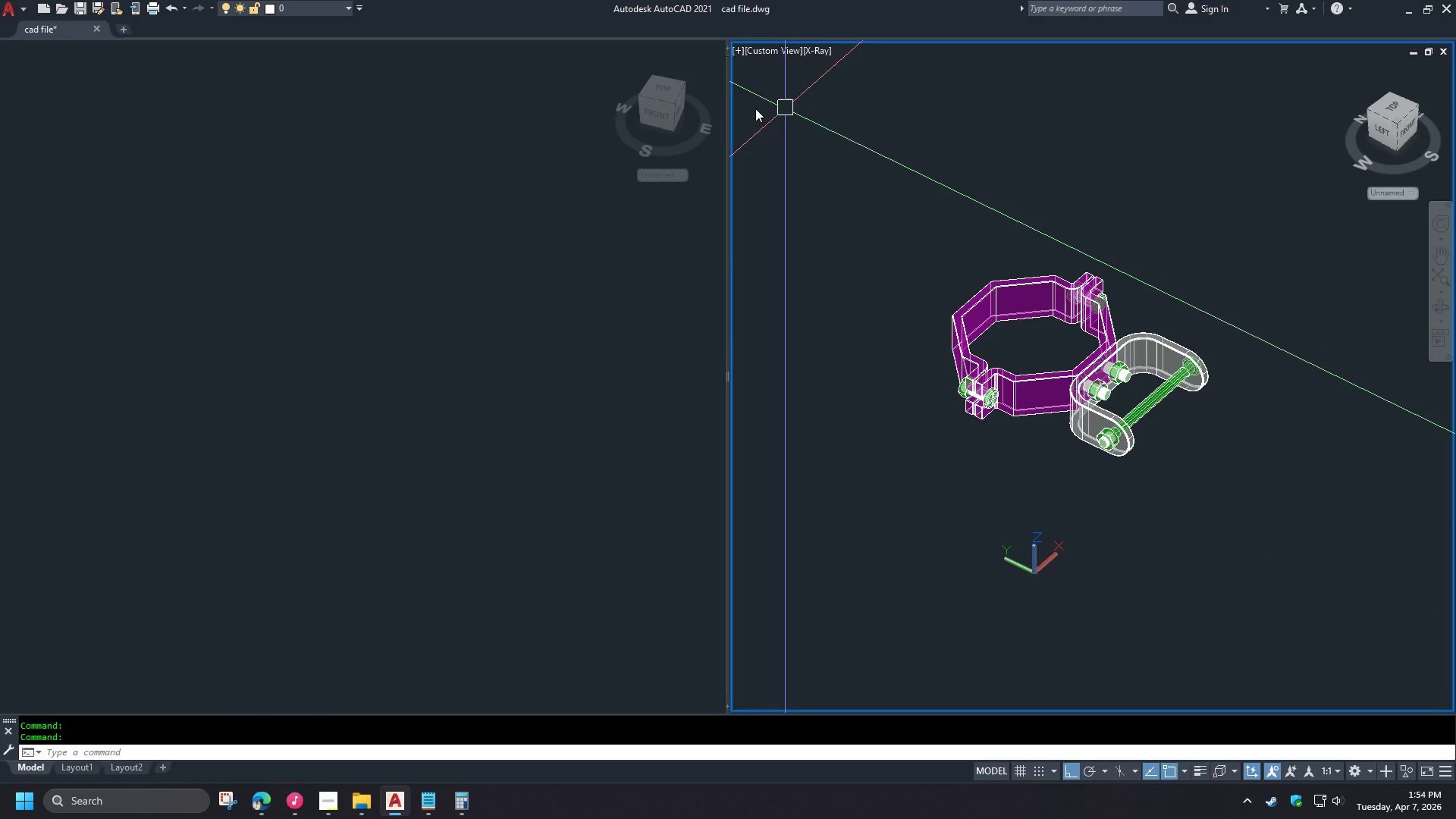 
scroll: coordinate [1134, 487], scroll_direction: down, amount: 2.0
 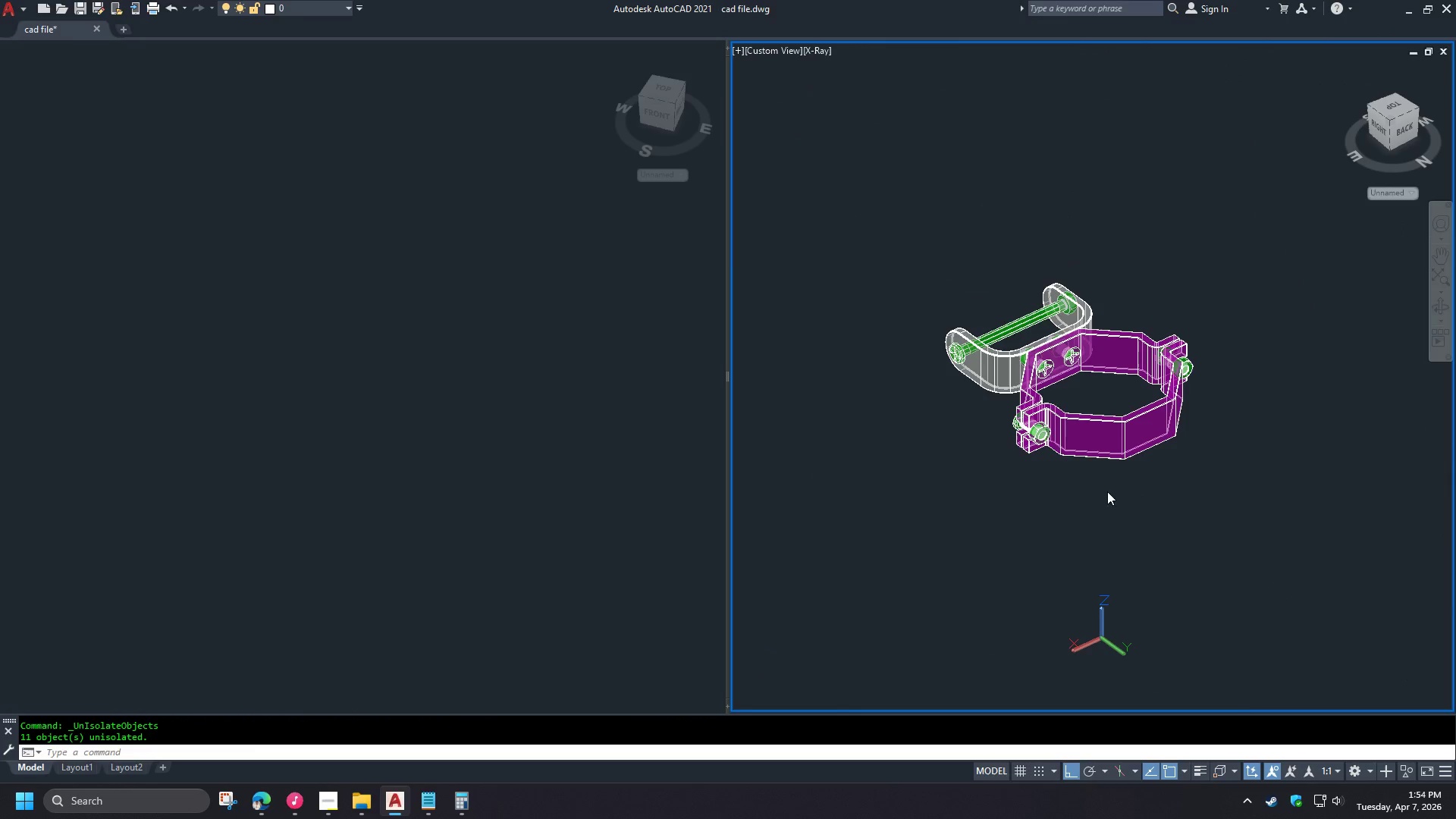 
left_click([328, 16])
 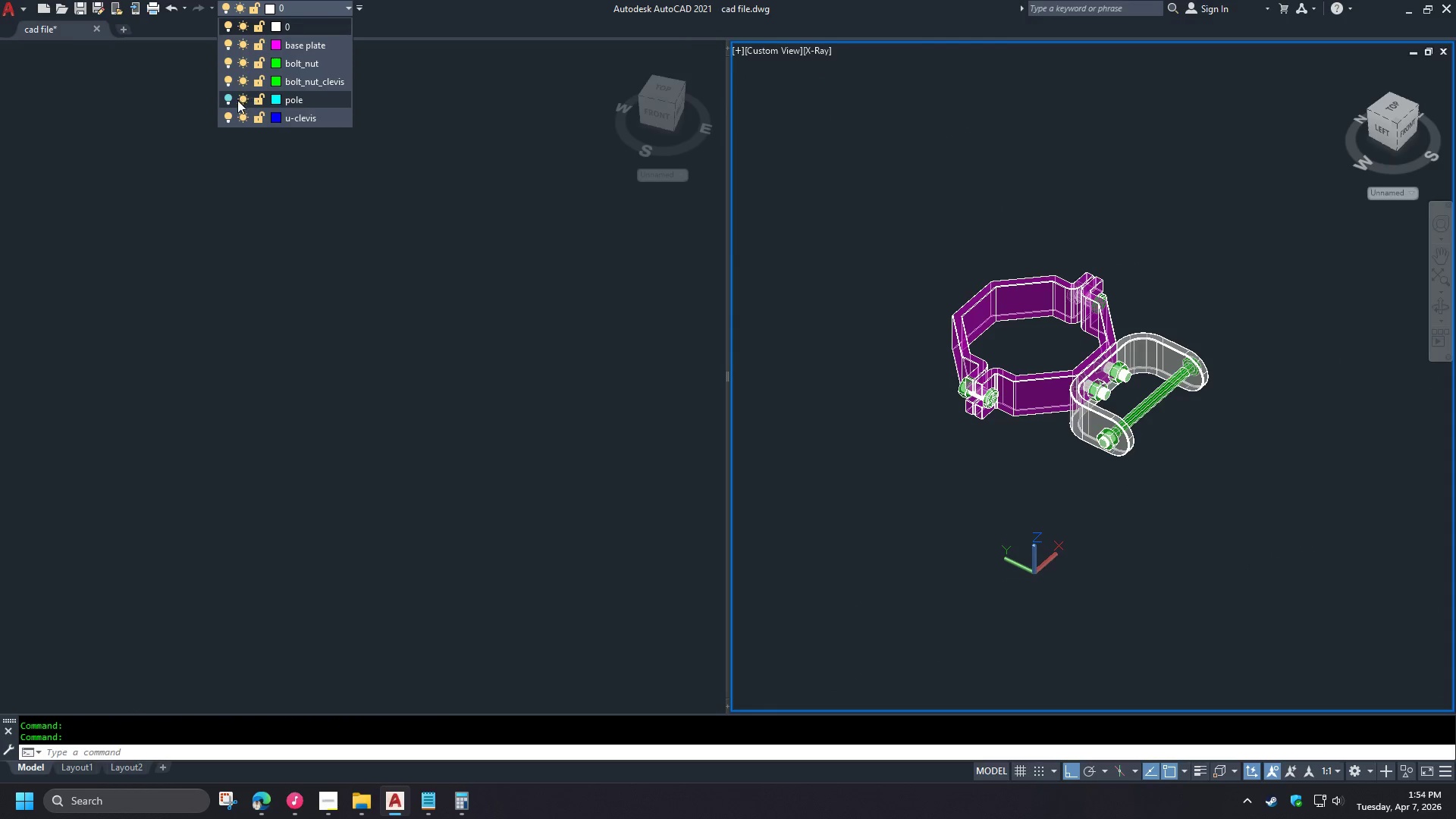 
left_click([230, 100])
 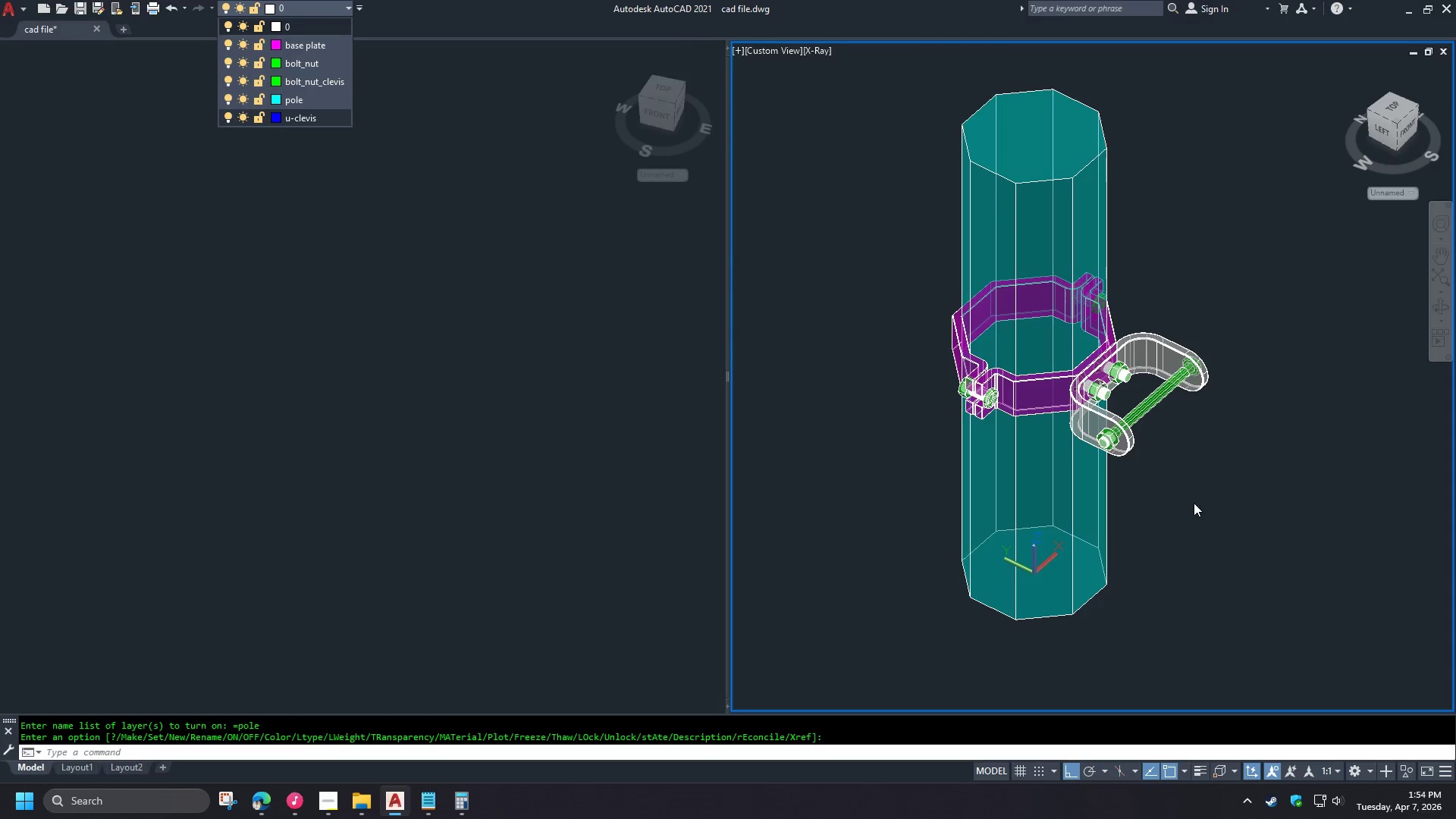 
left_click([1203, 507])
 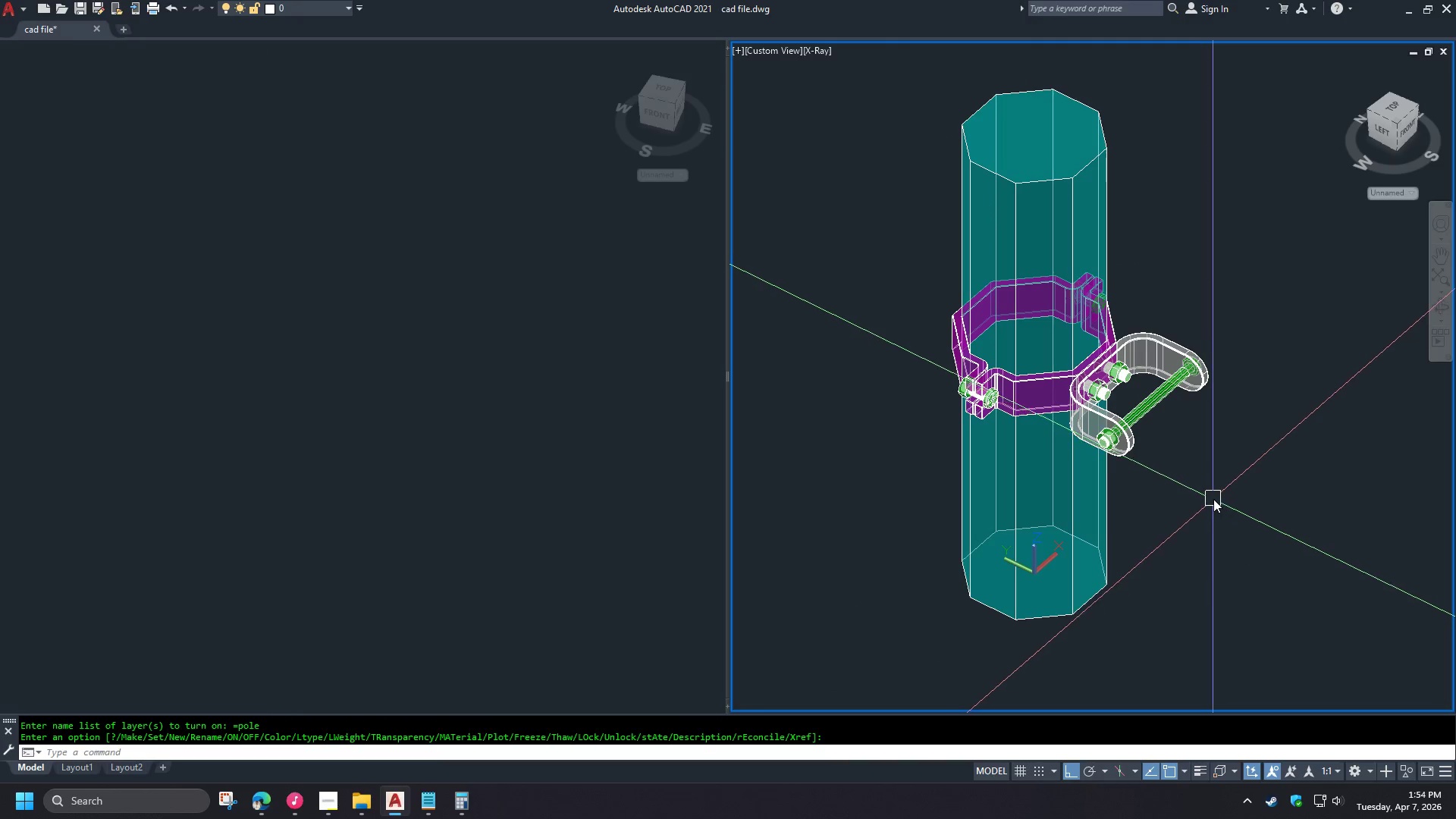 
hold_key(key=ShiftLeft, duration=0.86)
 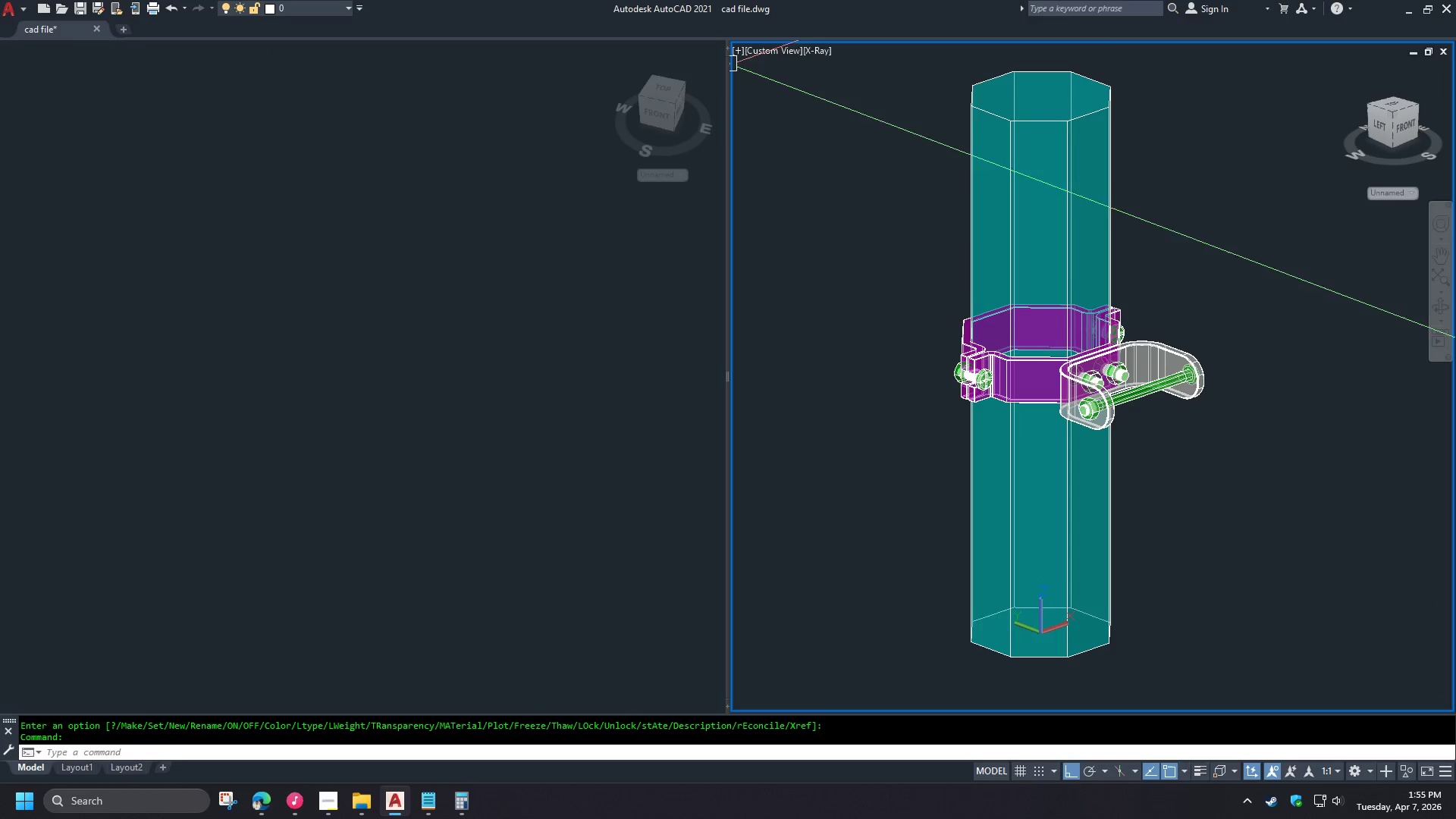 
double_click([736, 54])
 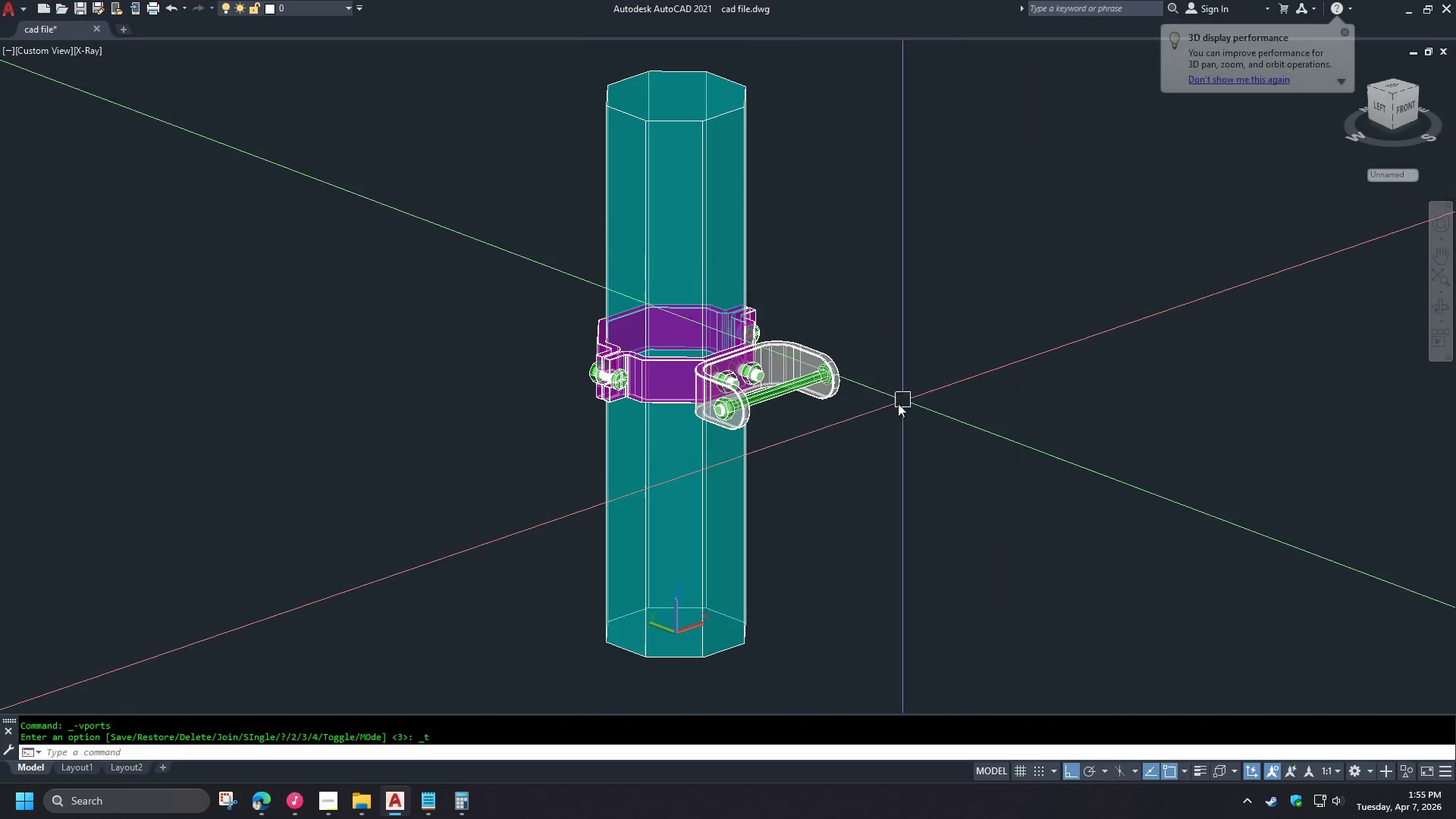 
key(Shift+ShiftLeft)
 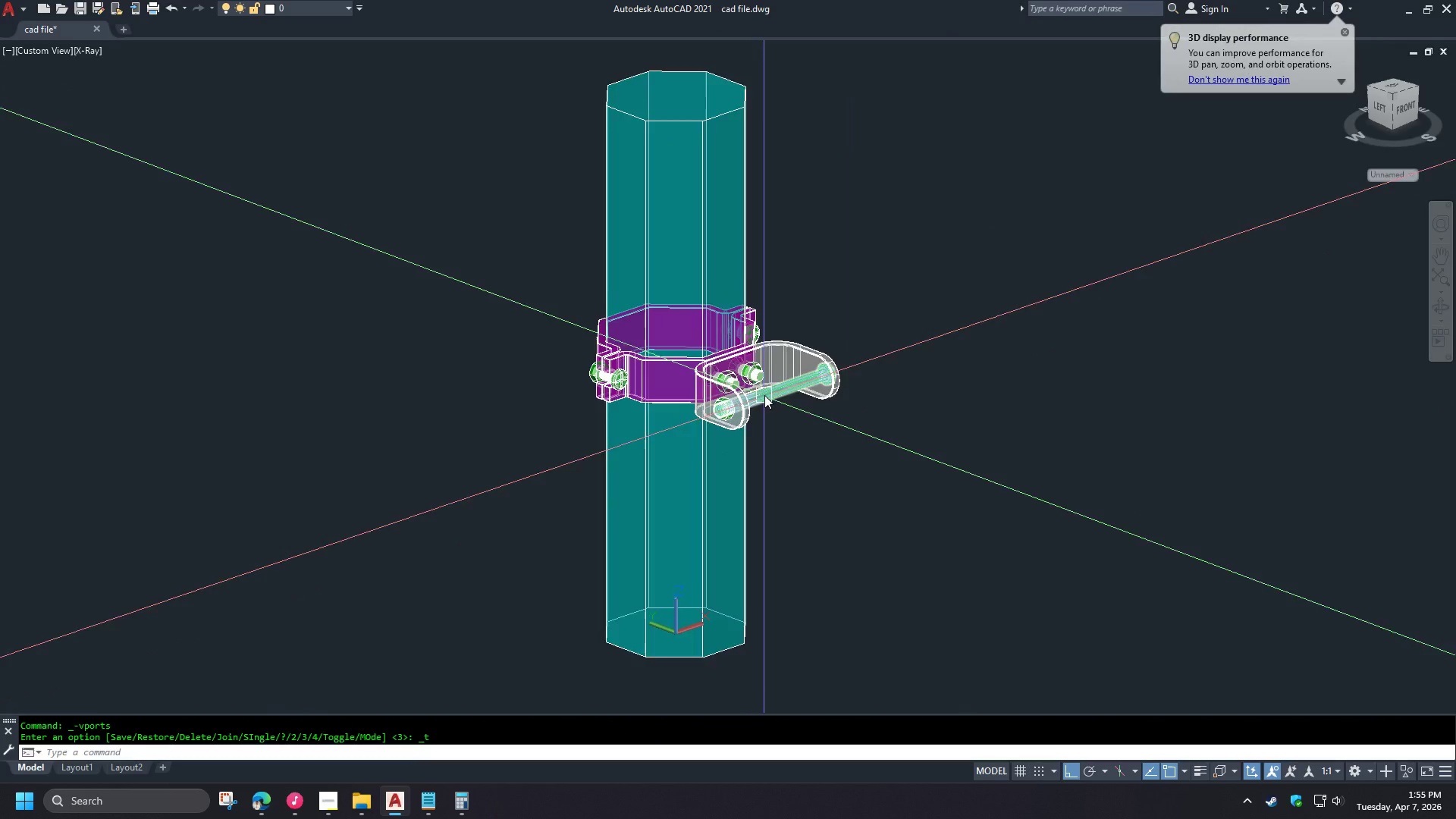 
hold_key(key=ShiftLeft, duration=0.81)
 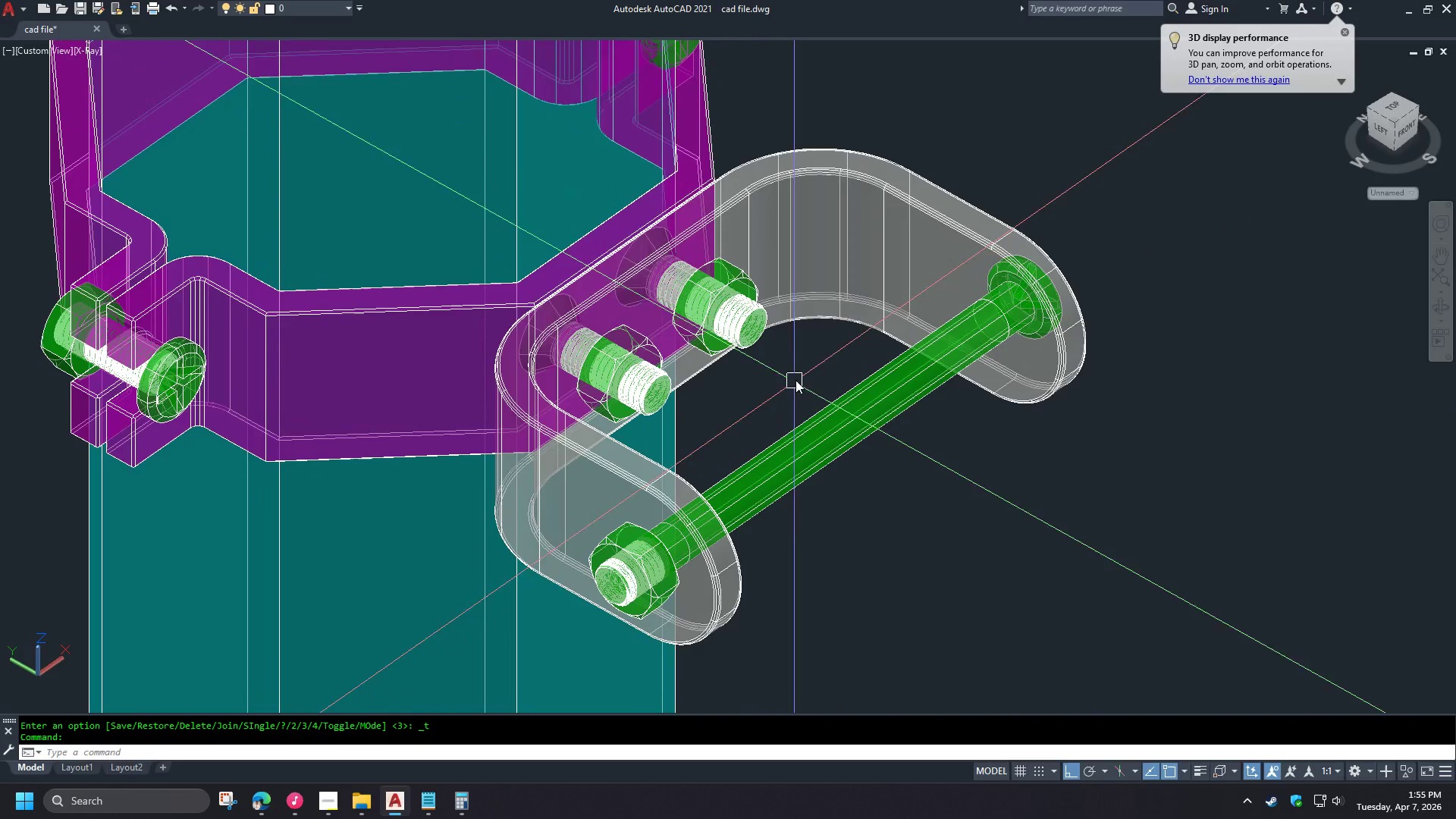 
scroll: coordinate [763, 391], scroll_direction: up, amount: 4.0
 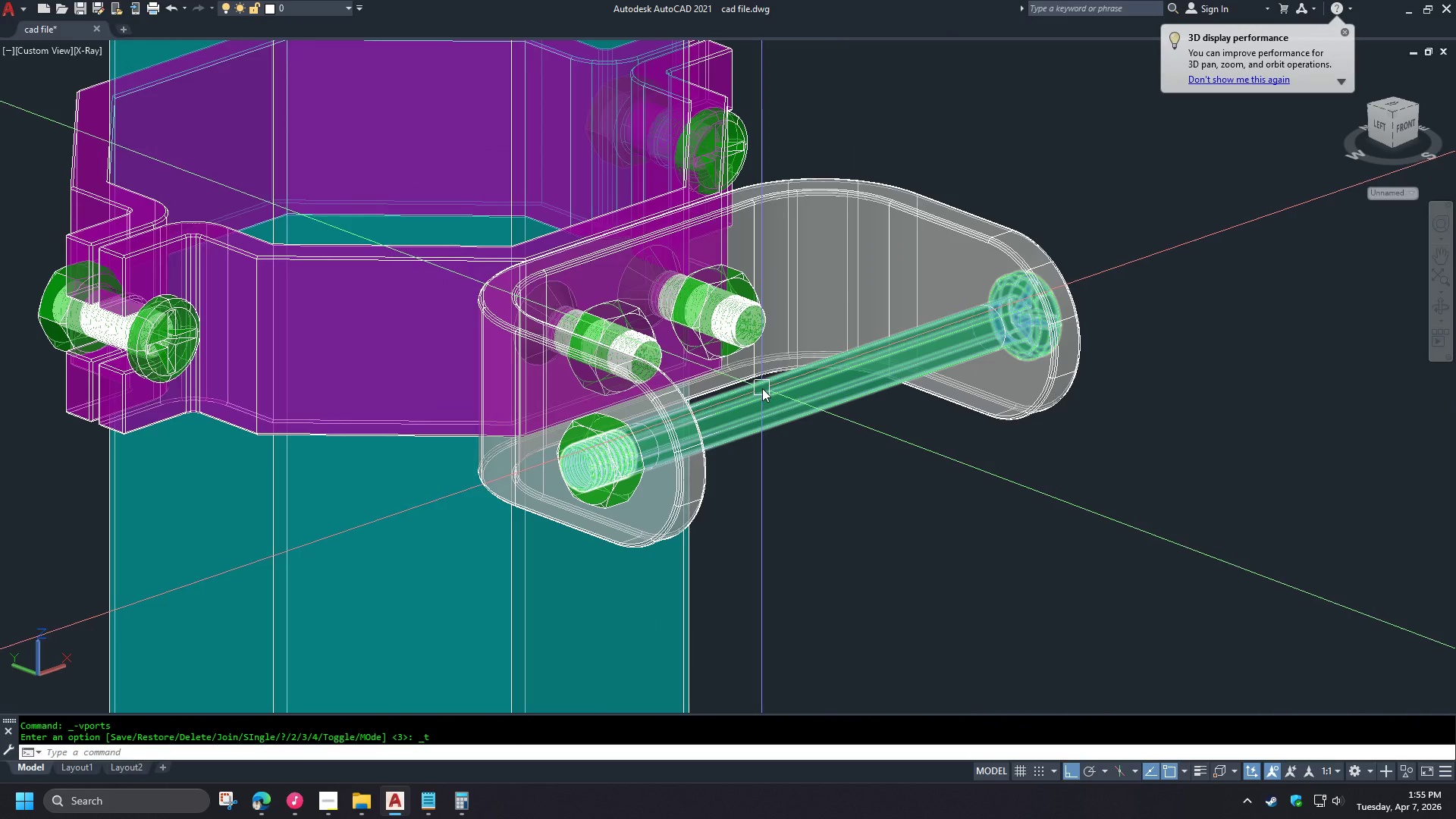 
type(-v sw )
 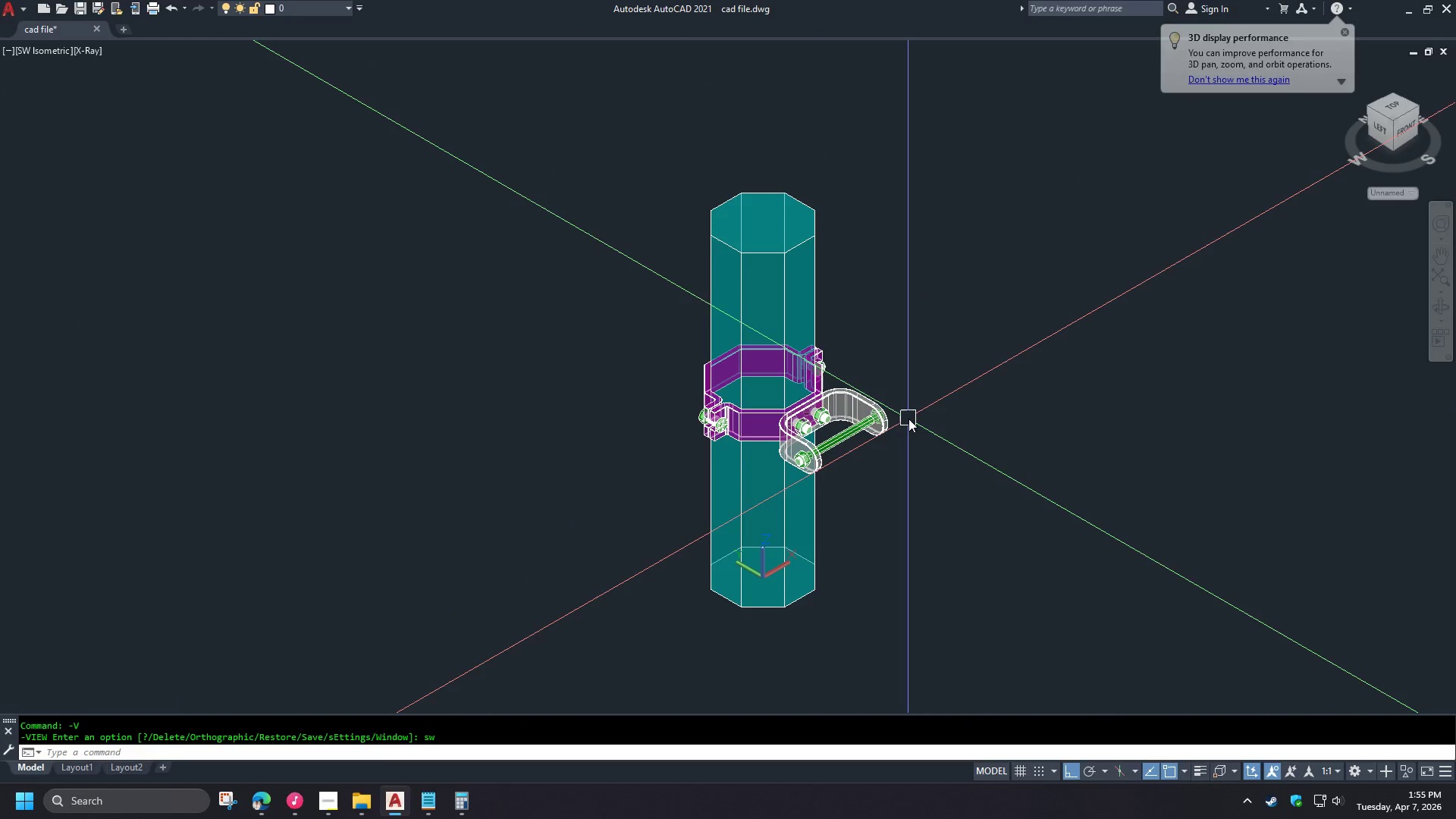 
scroll: coordinate [841, 340], scroll_direction: down, amount: 3.0
 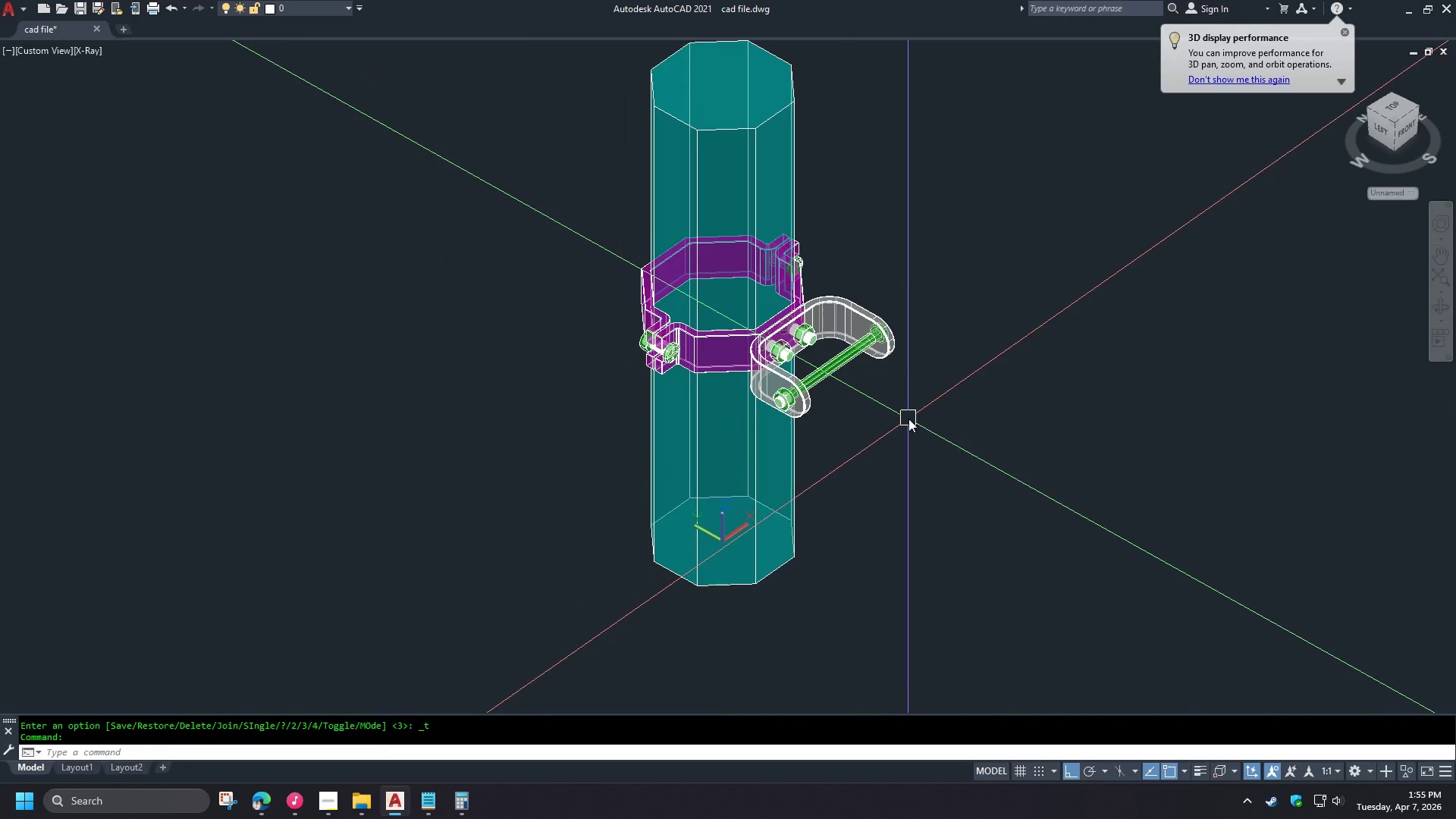 
type(ucs w re z e )
 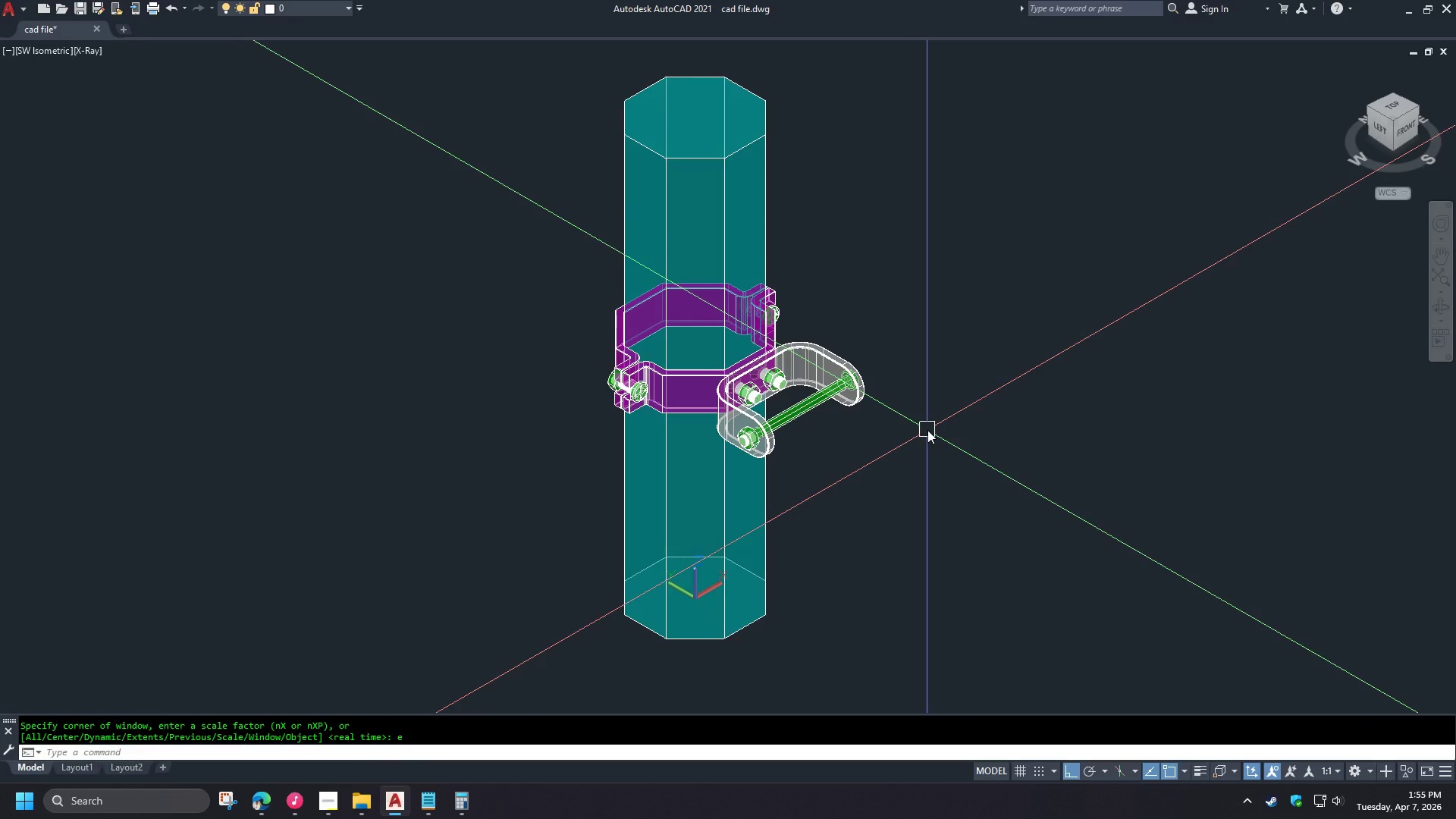 
type(purge)
 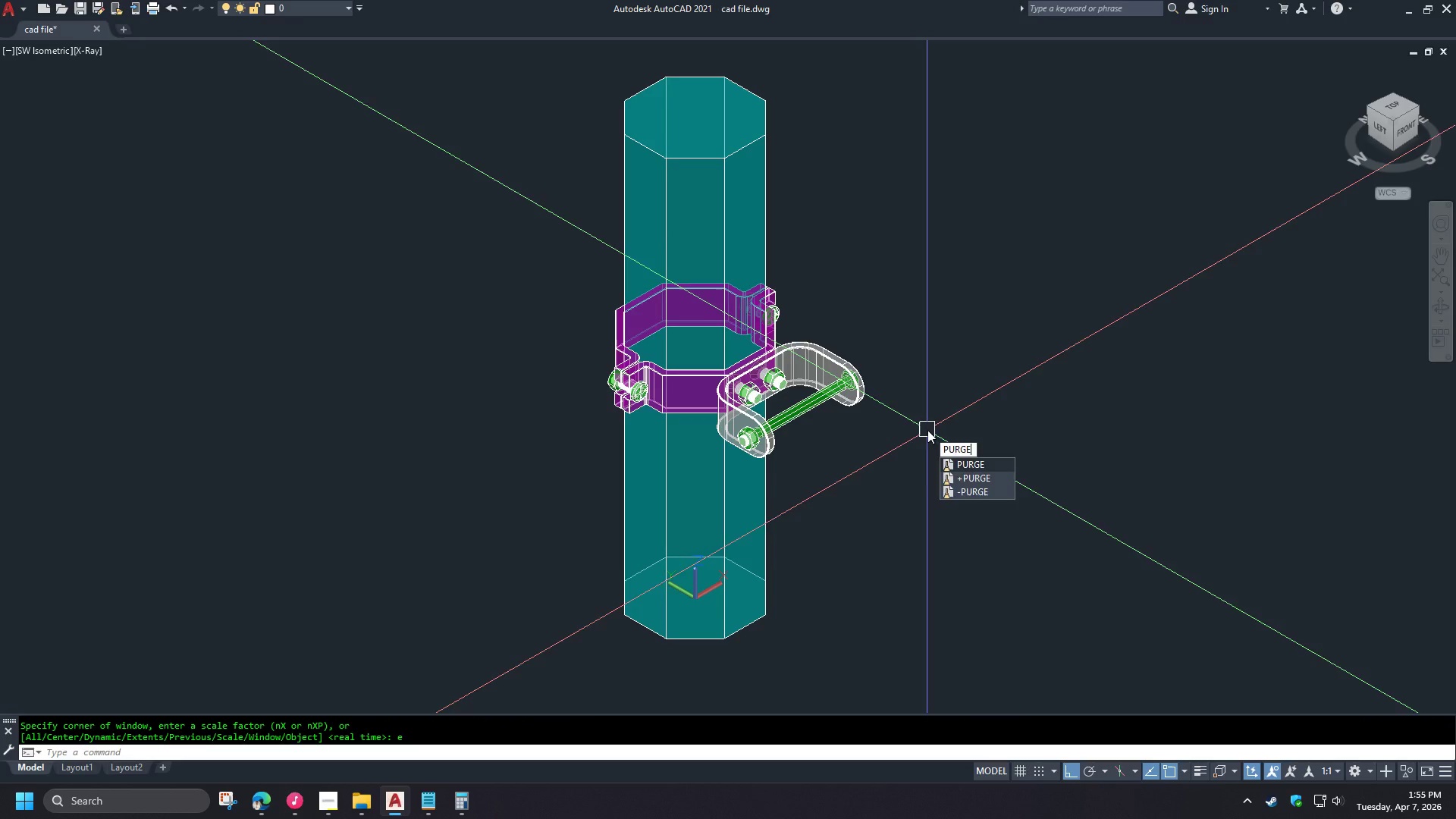 
key(NumpadEnter)
 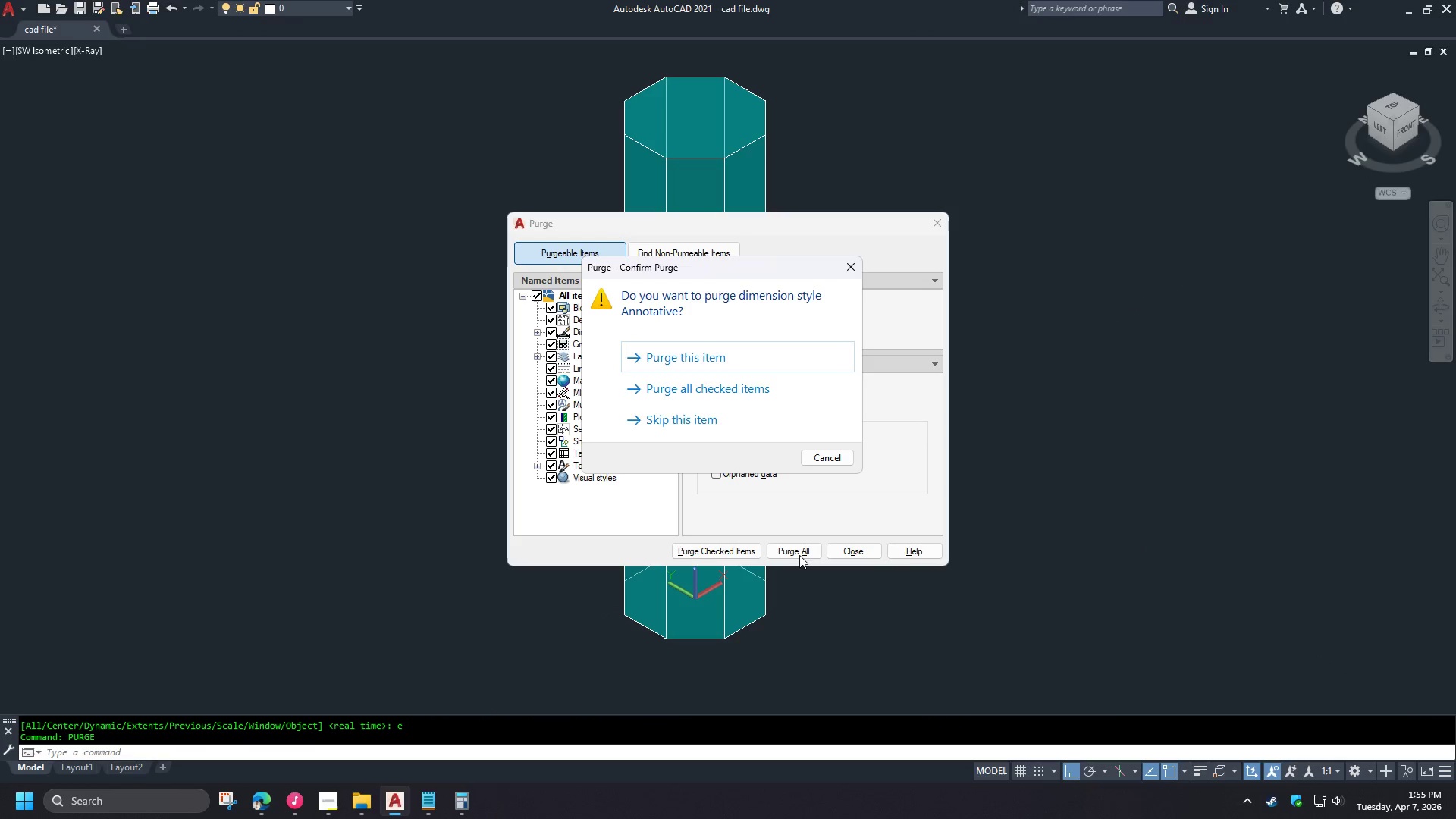 
left_click([705, 387])
 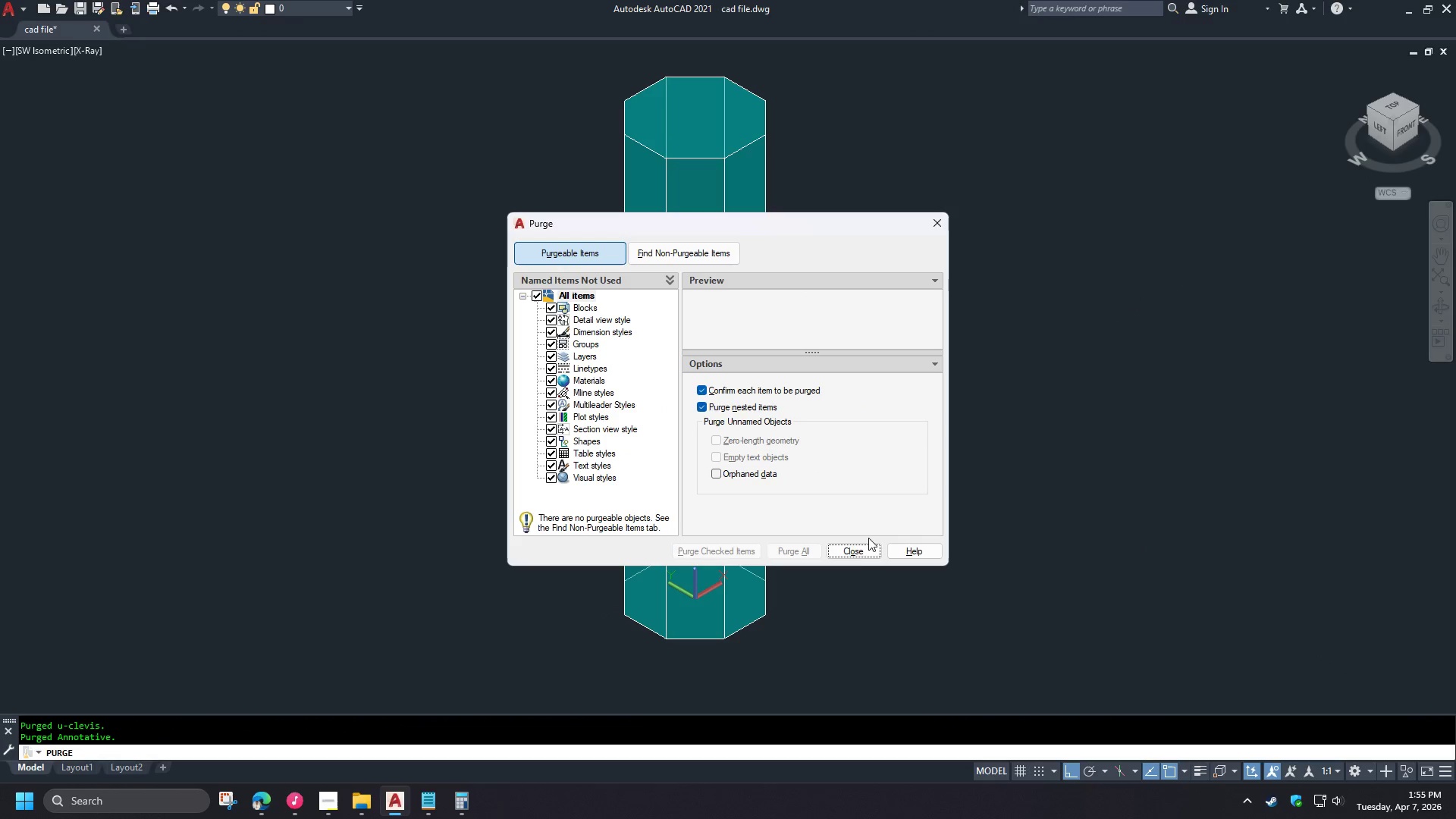 
left_click([855, 552])
 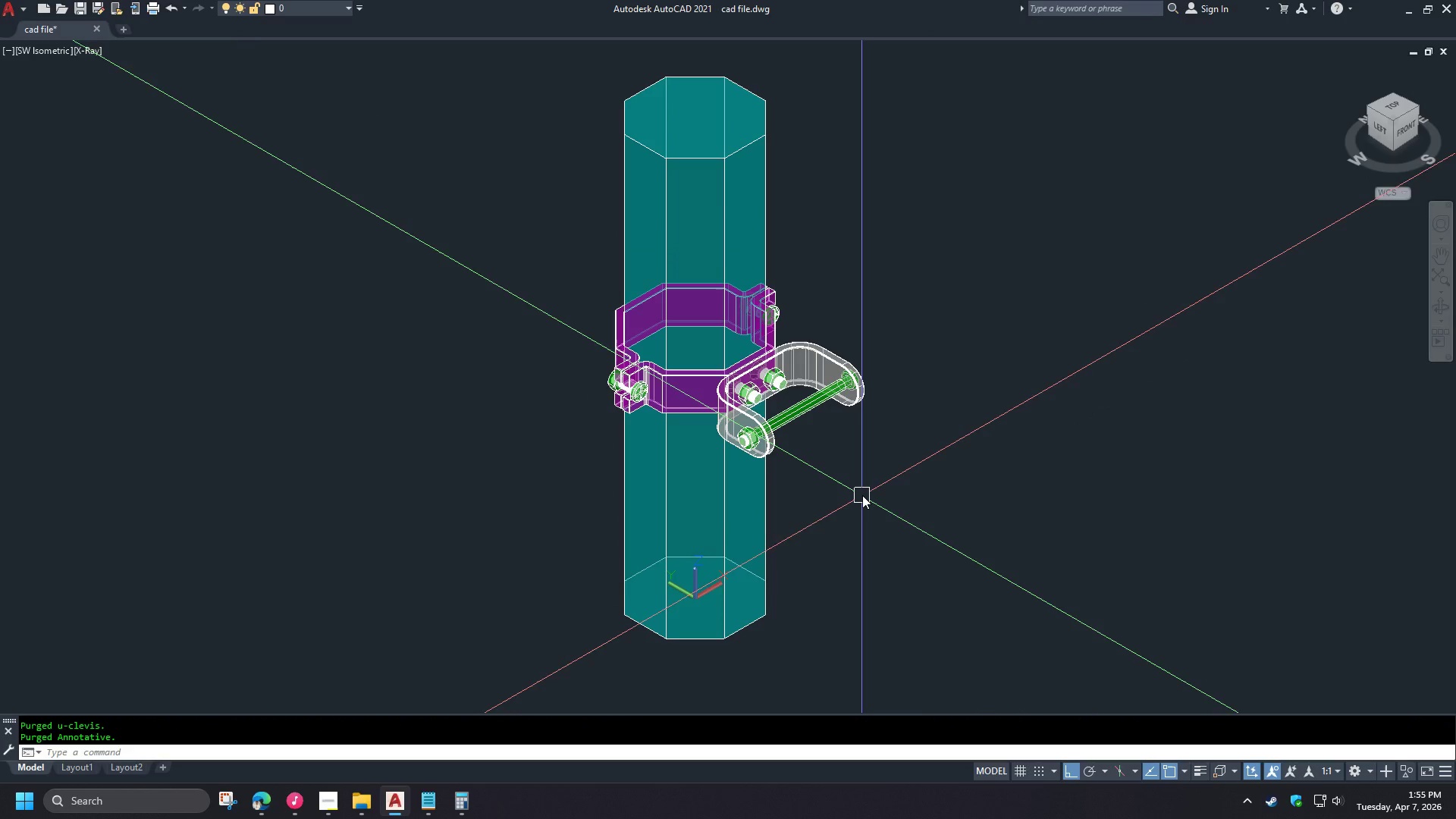 
key(Control+ControlLeft)
 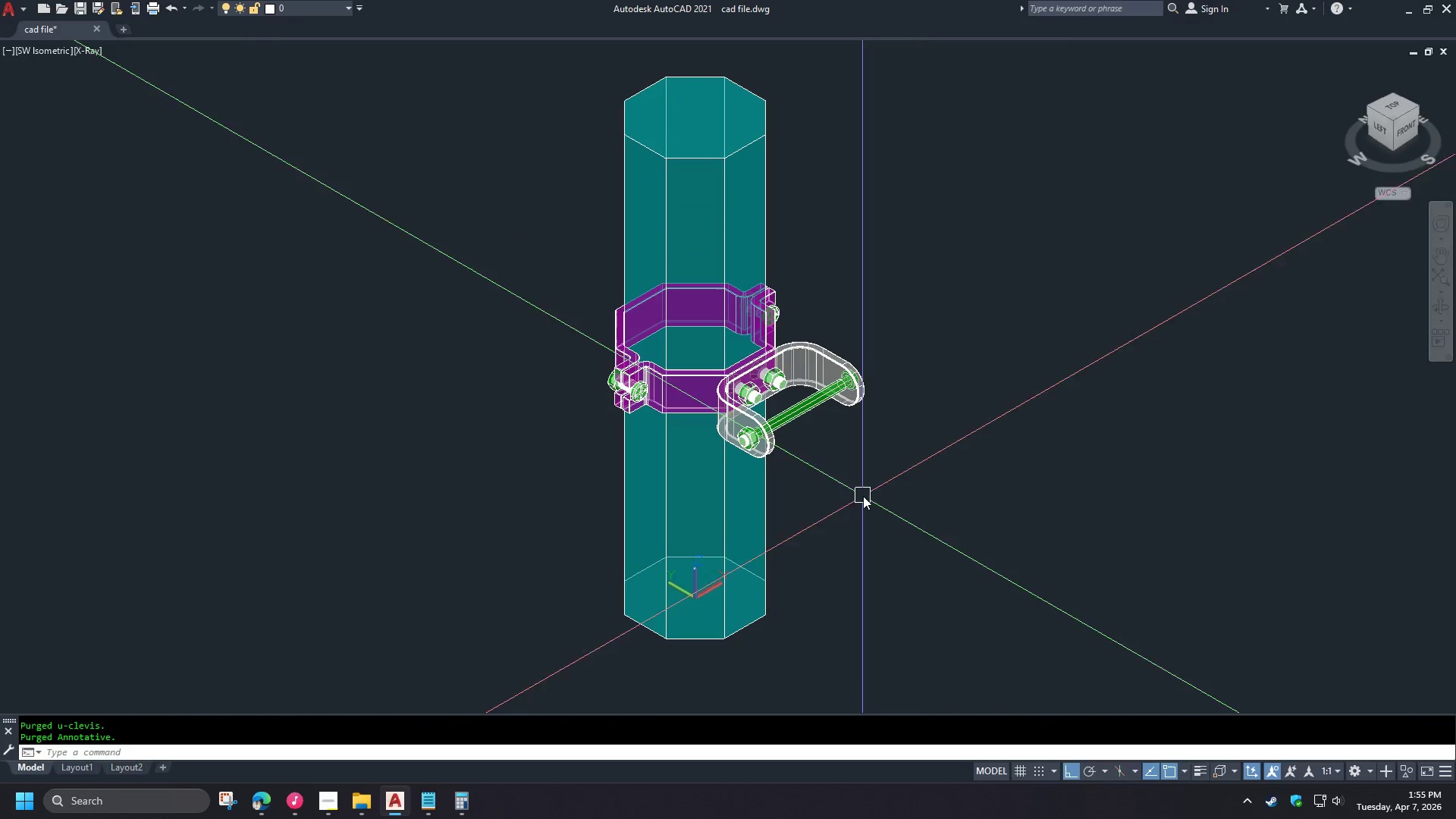 
key(Control+S)
 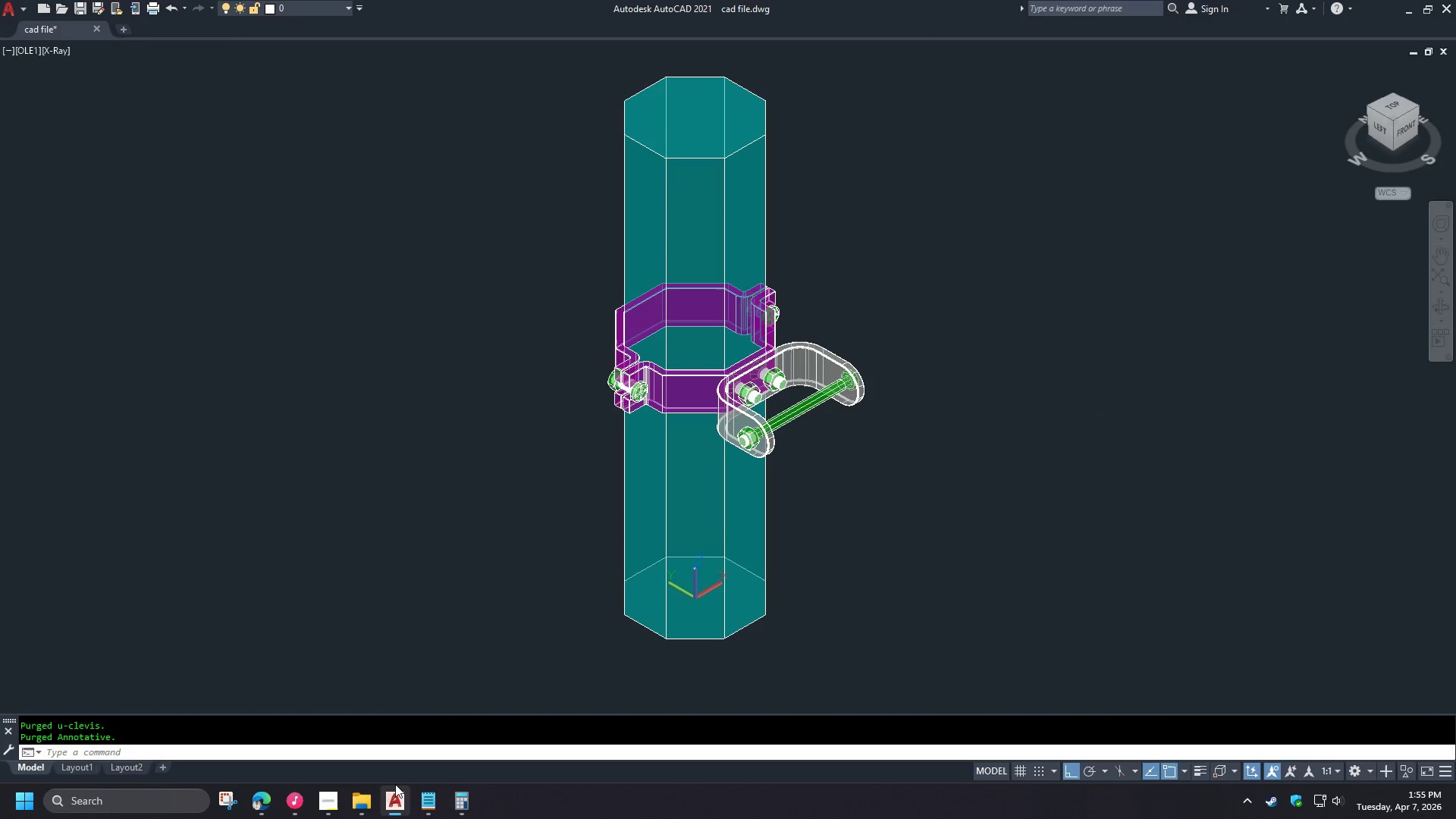 
left_click([359, 817])
 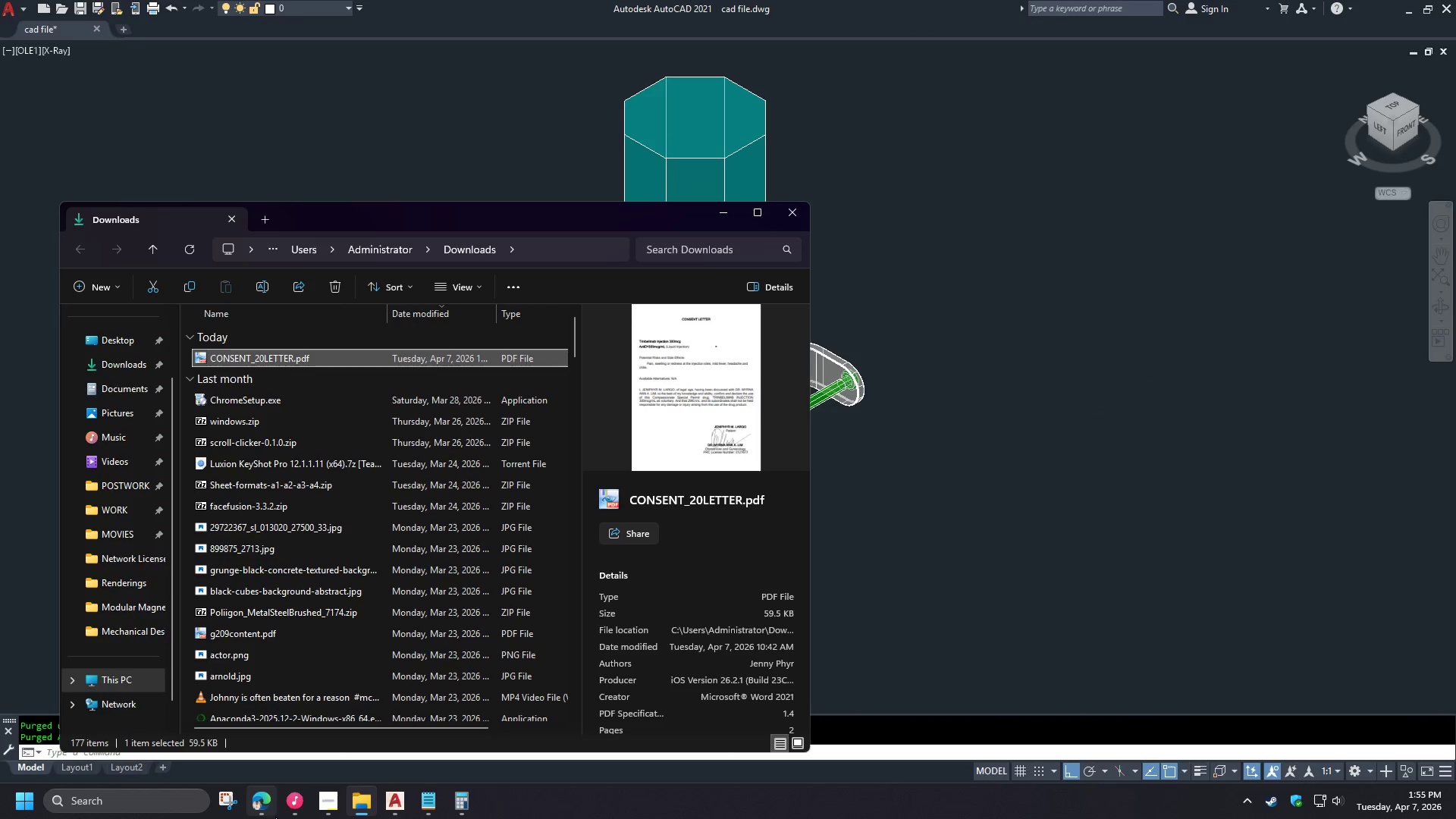 
left_click([331, 811])